 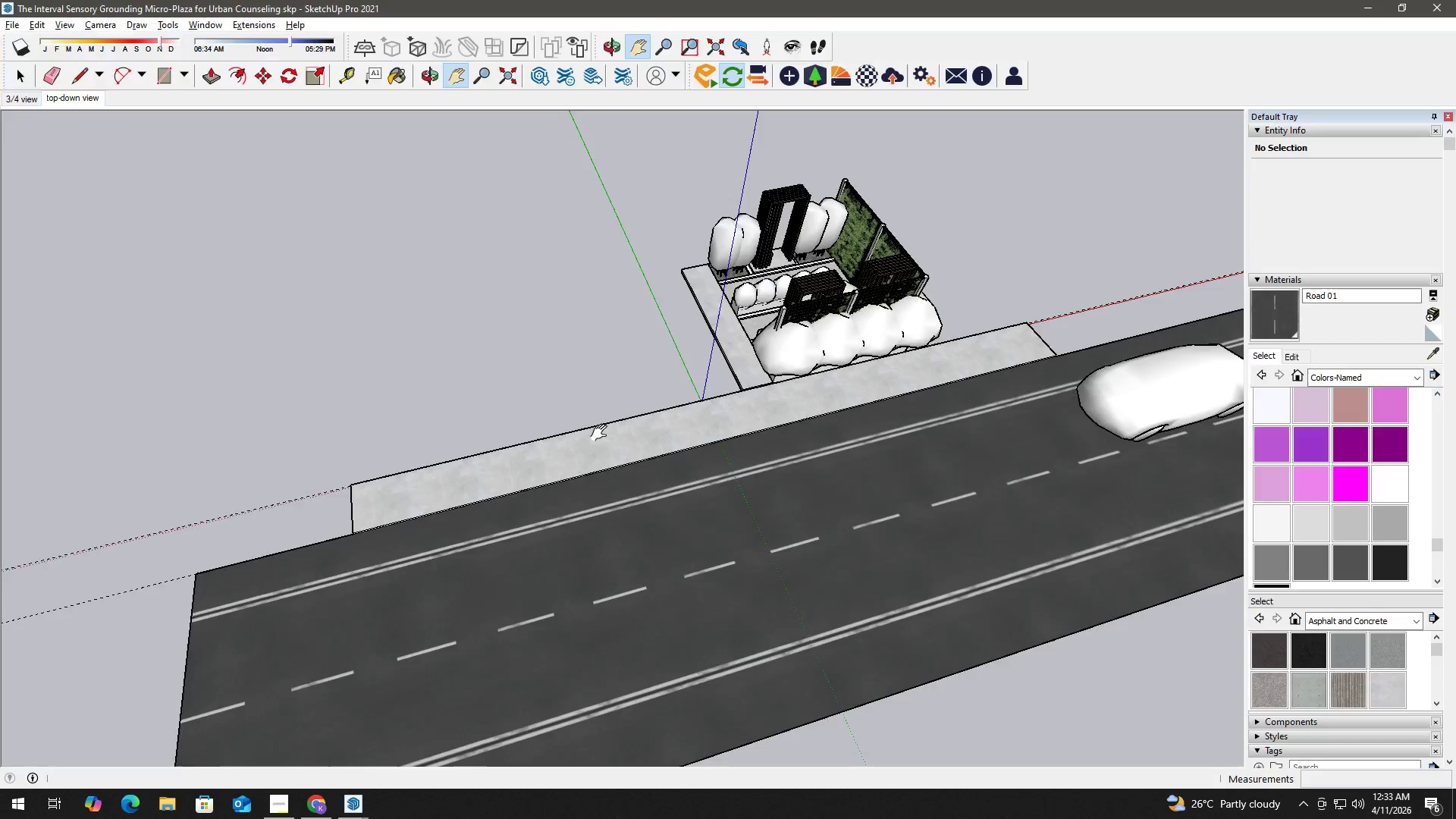 
key(Space)
 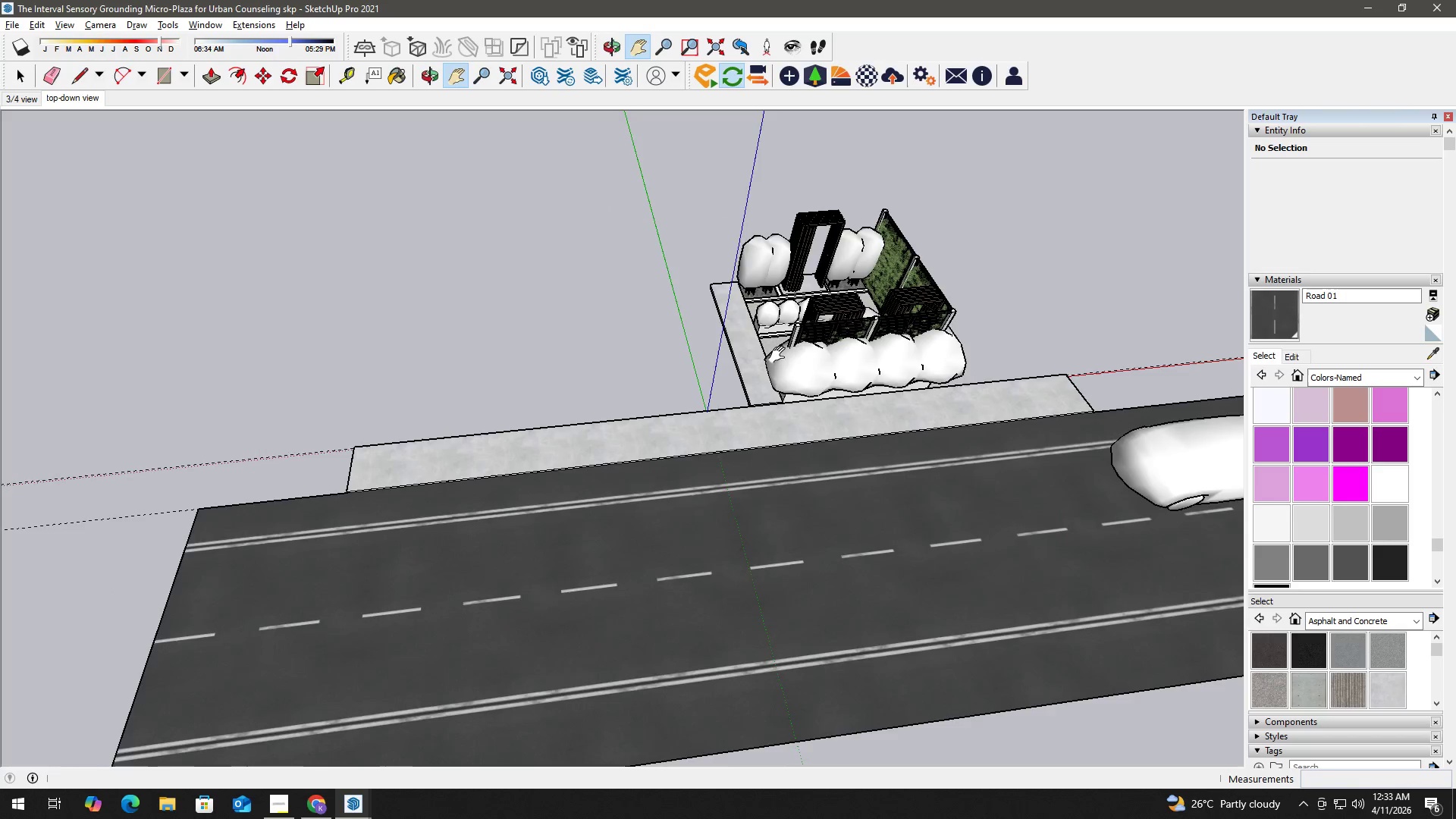 
double_click([758, 425])
 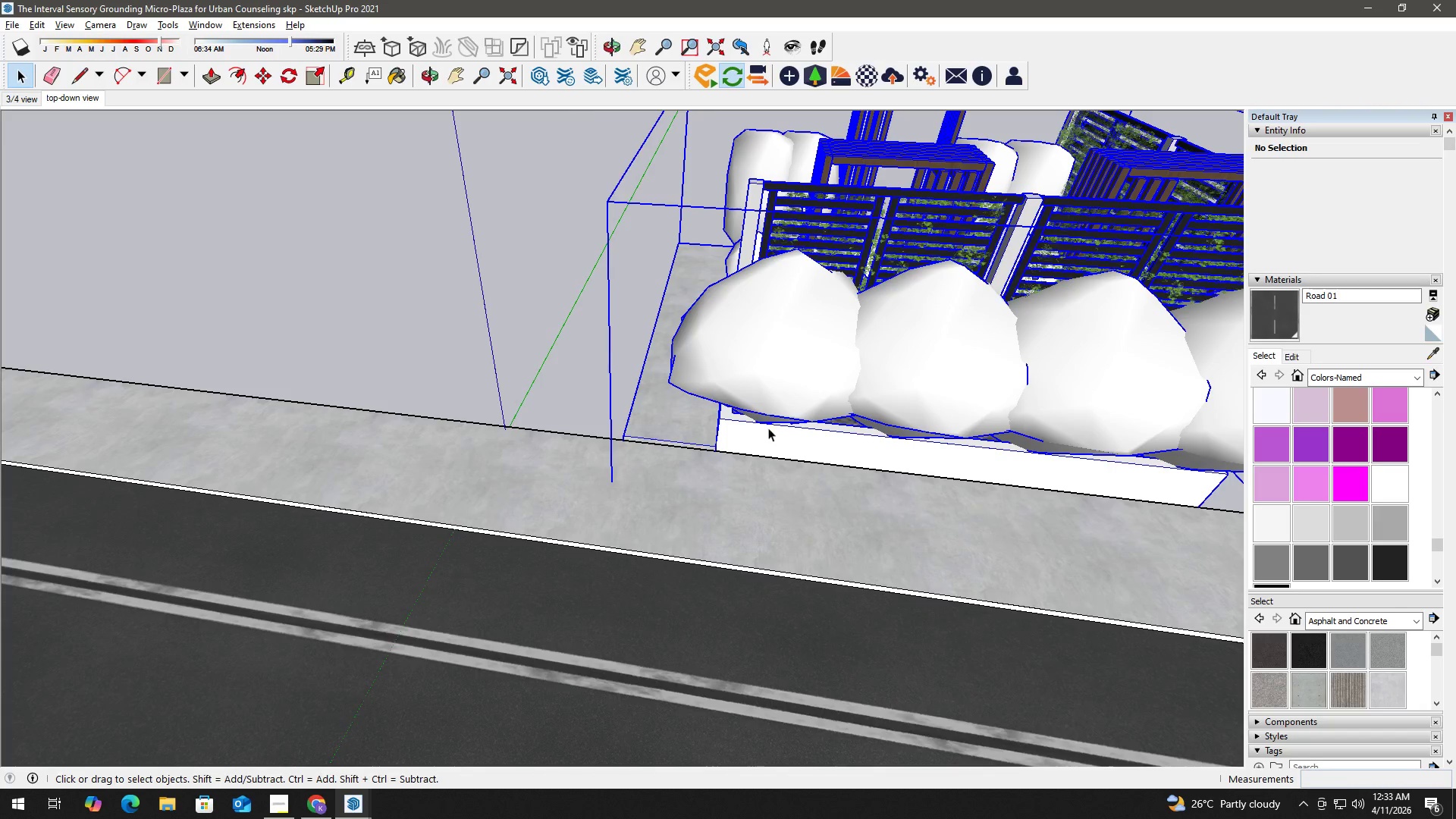 
scroll: coordinate [786, 442], scroll_direction: up, amount: 10.0
 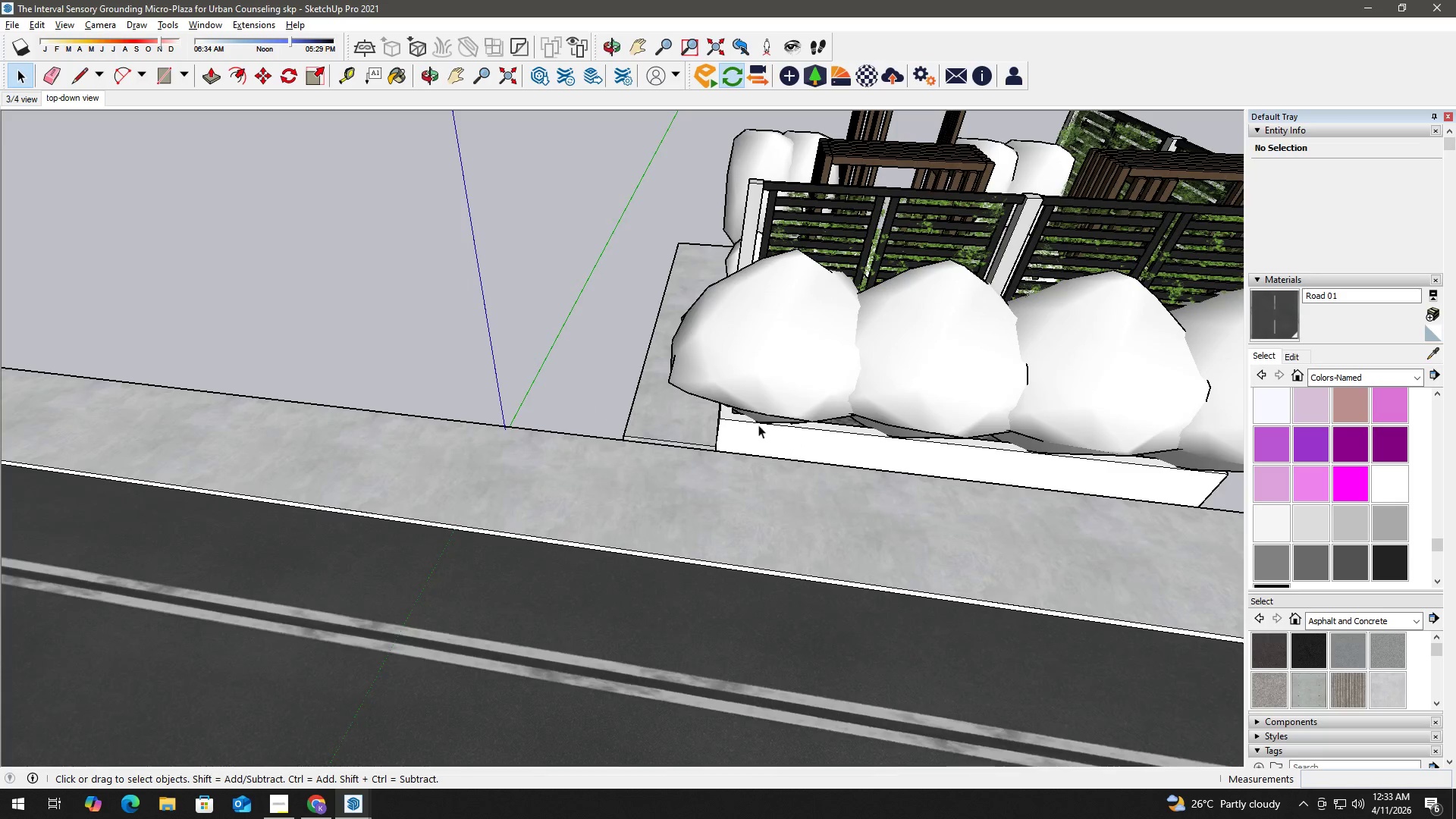 
triple_click([845, 438])
 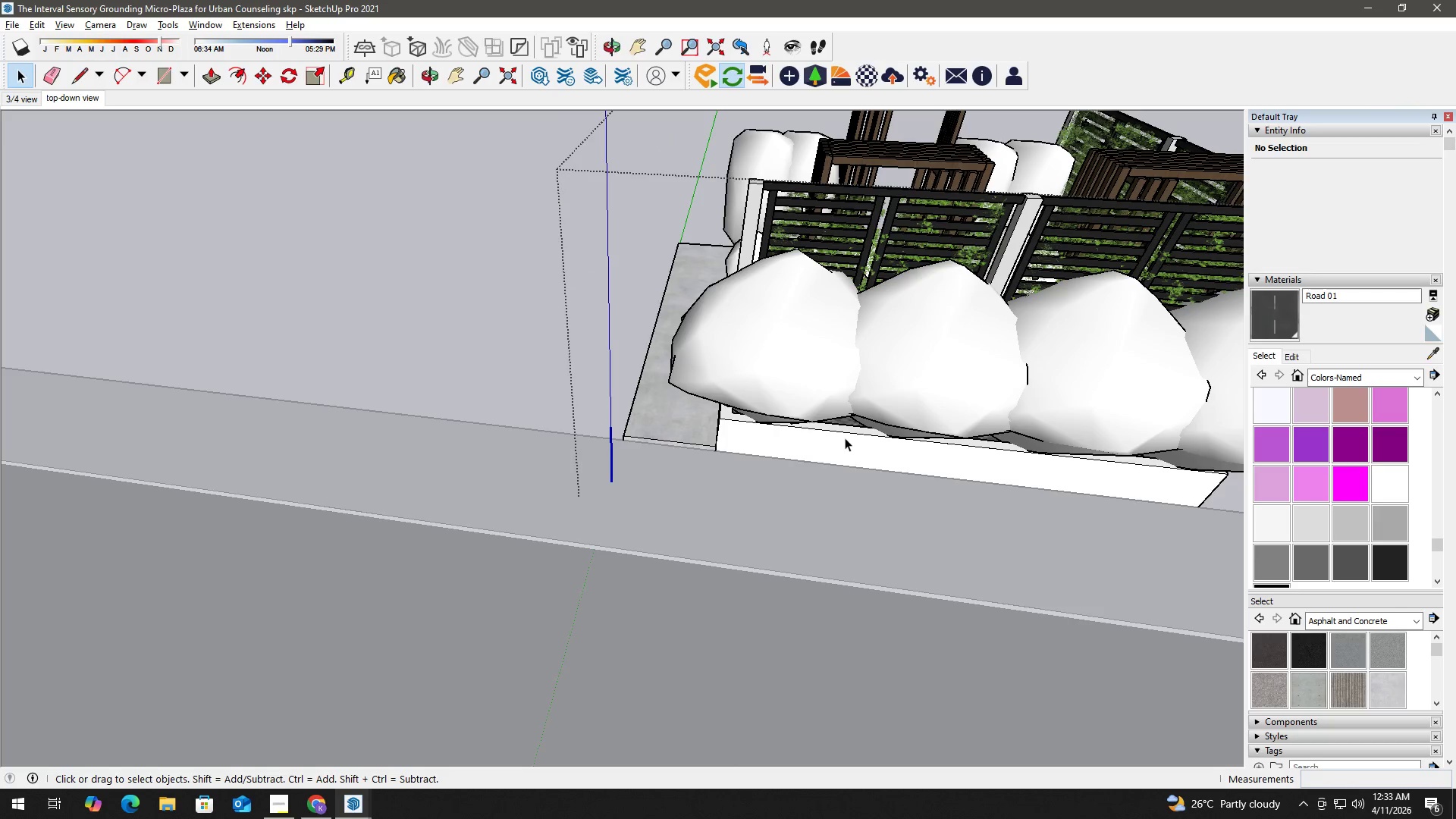 
triple_click([845, 438])
 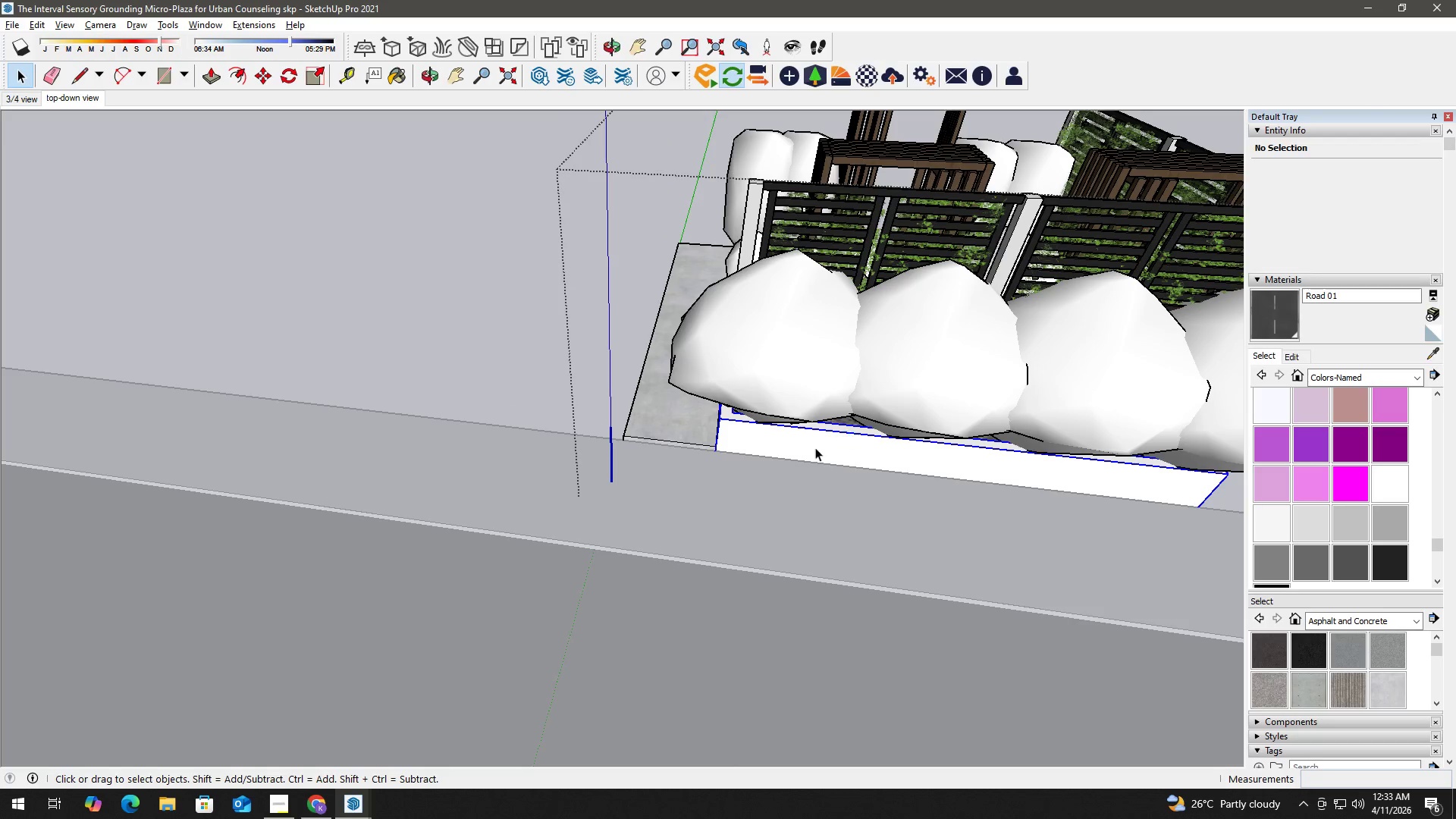 
scroll: coordinate [814, 447], scroll_direction: up, amount: 3.0
 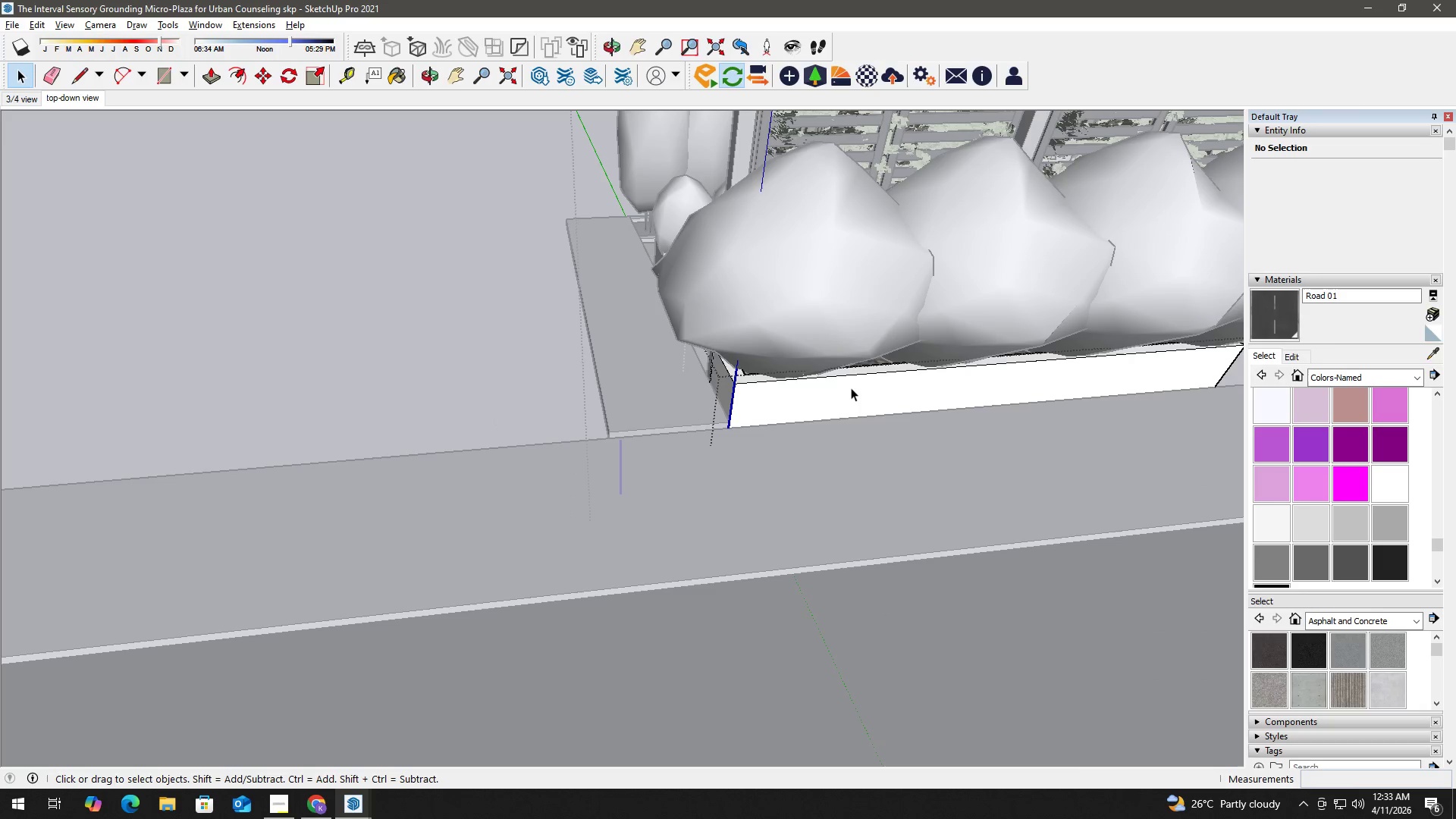 
left_click([849, 384])
 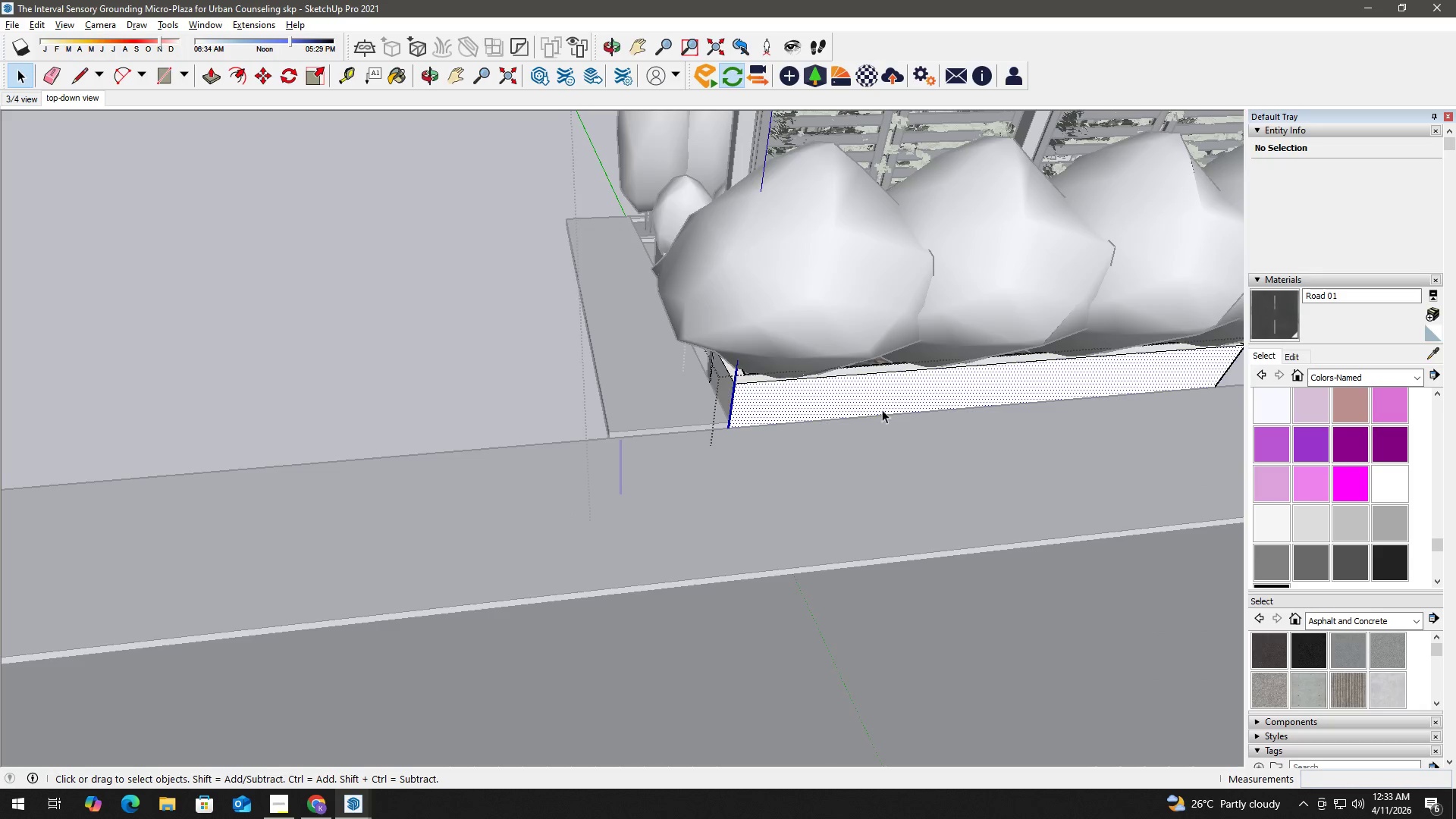 
key(B)
 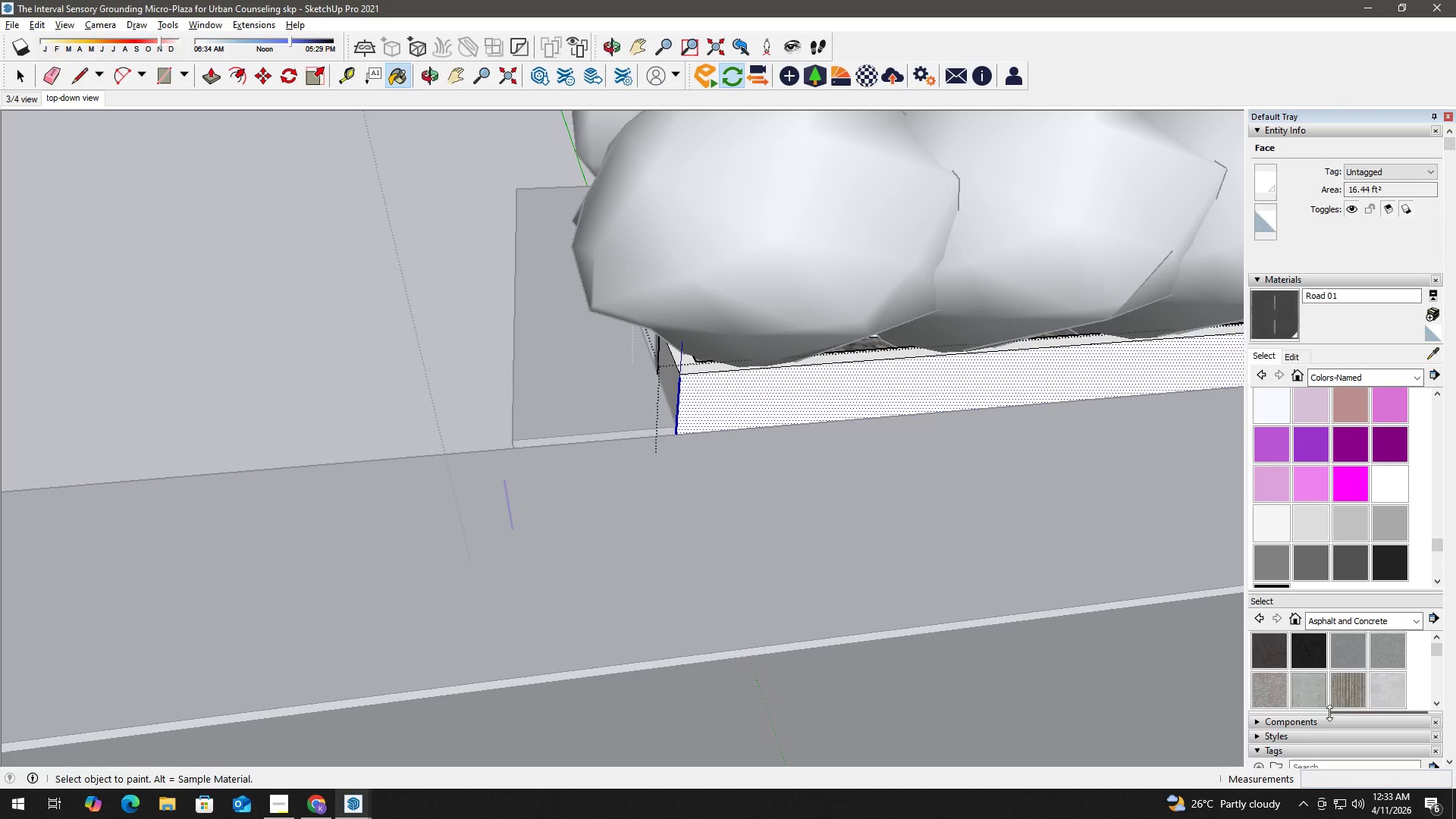 
scroll: coordinate [882, 410], scroll_direction: up, amount: 3.0
 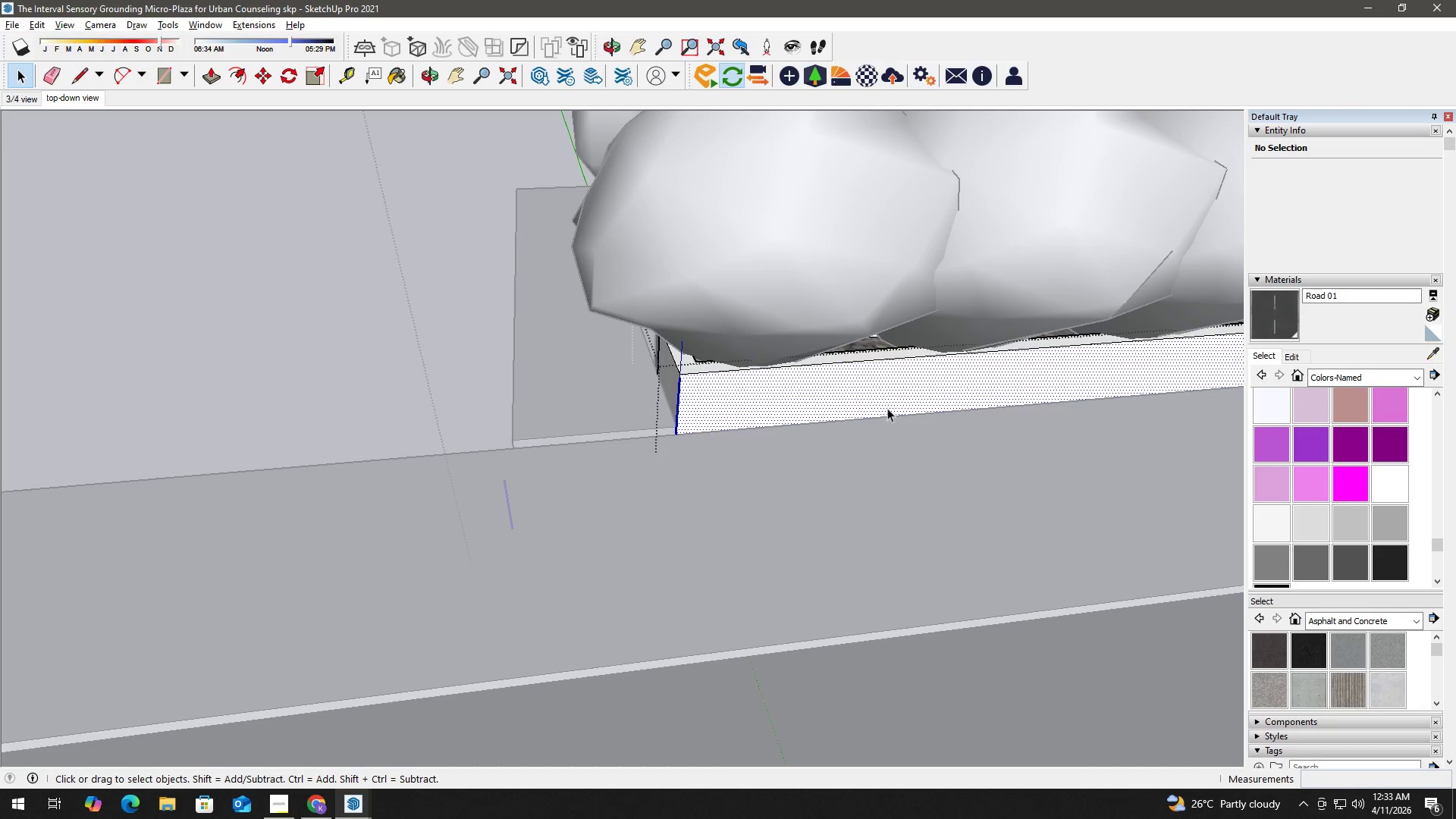 
scroll: coordinate [1304, 742], scroll_direction: down, amount: 4.0
 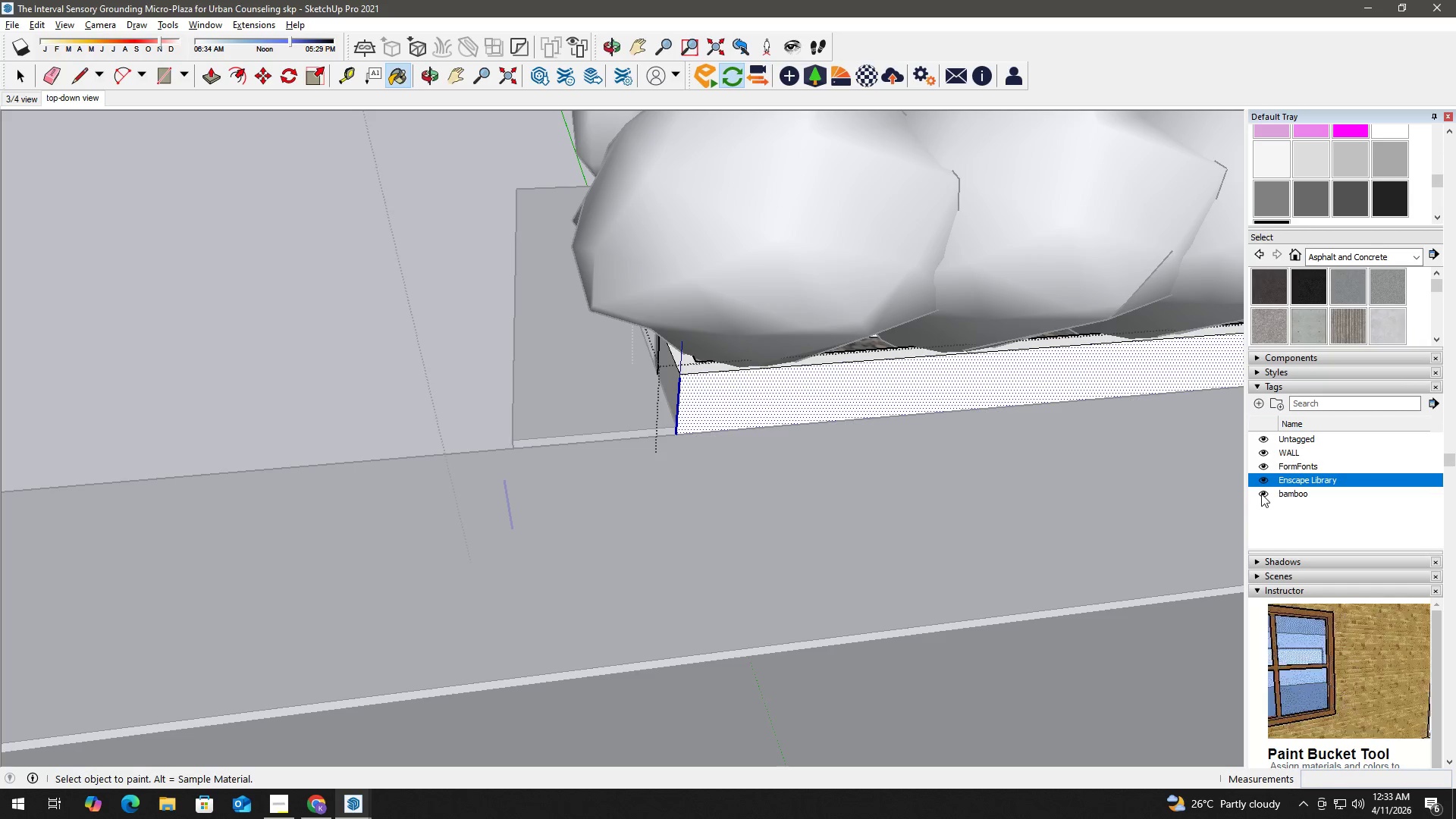 
left_click([1264, 480])
 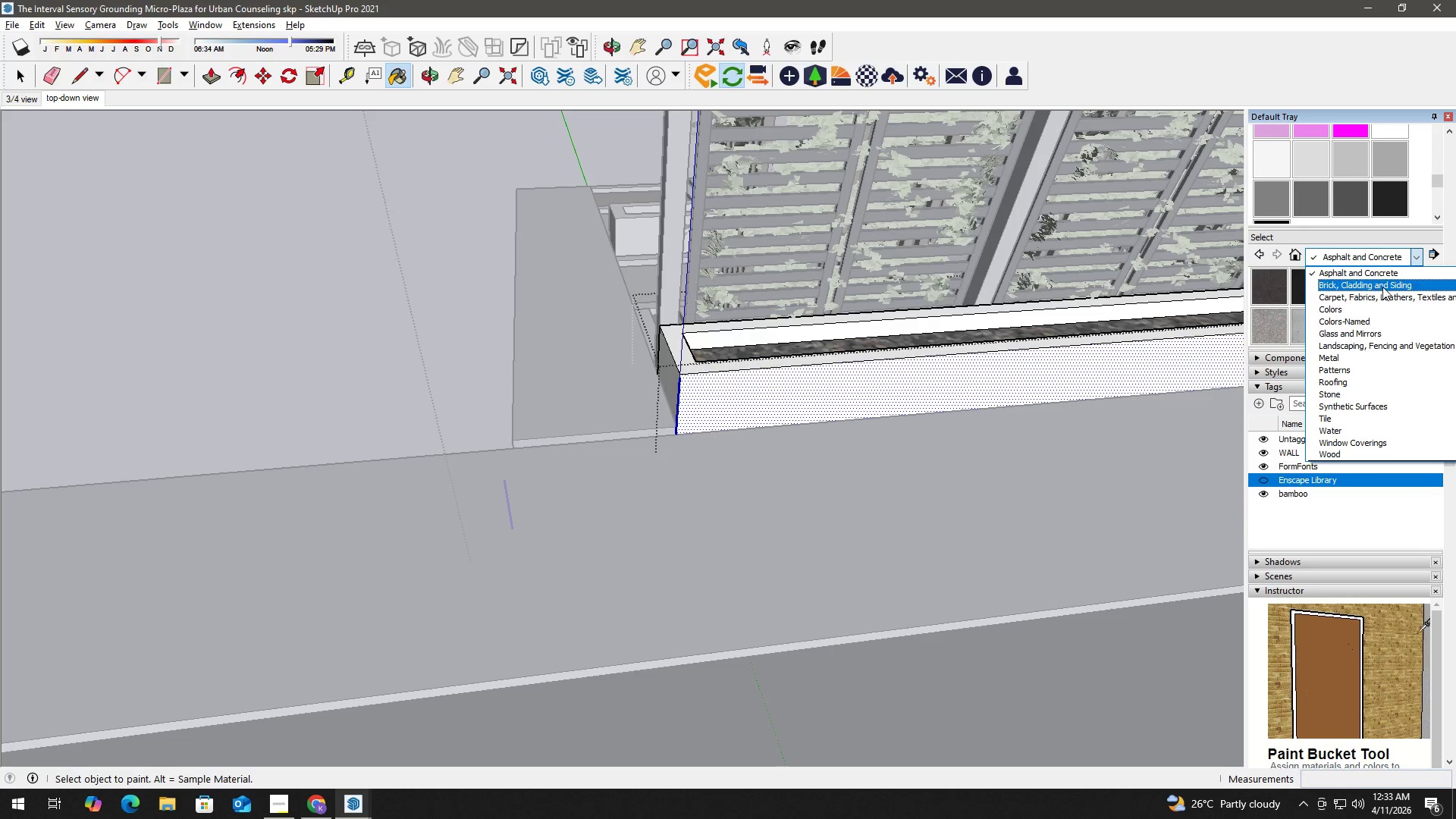 
double_click([1354, 200])
 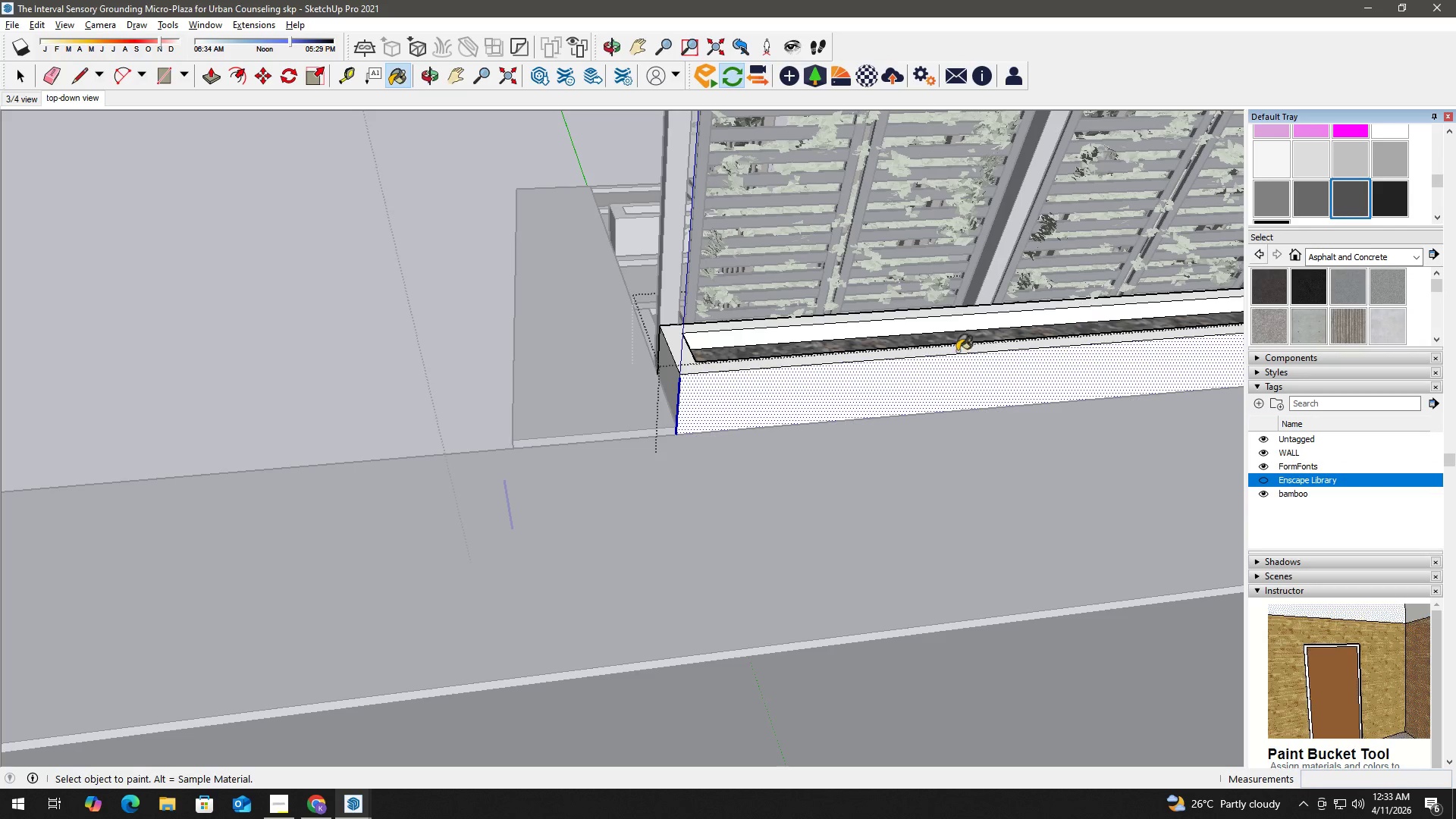 
left_click([896, 382])
 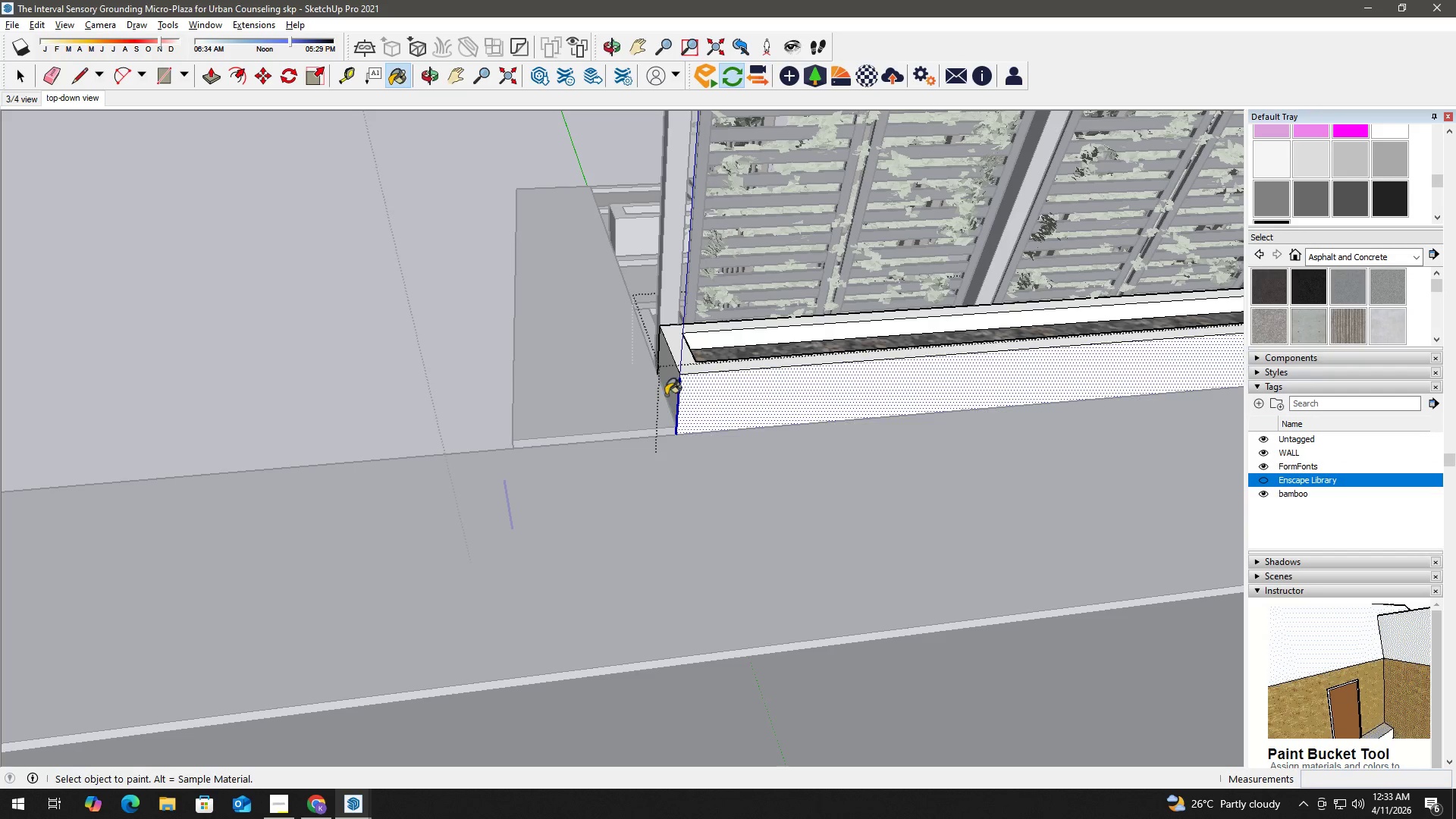 
scroll: coordinate [736, 370], scroll_direction: up, amount: 3.0
 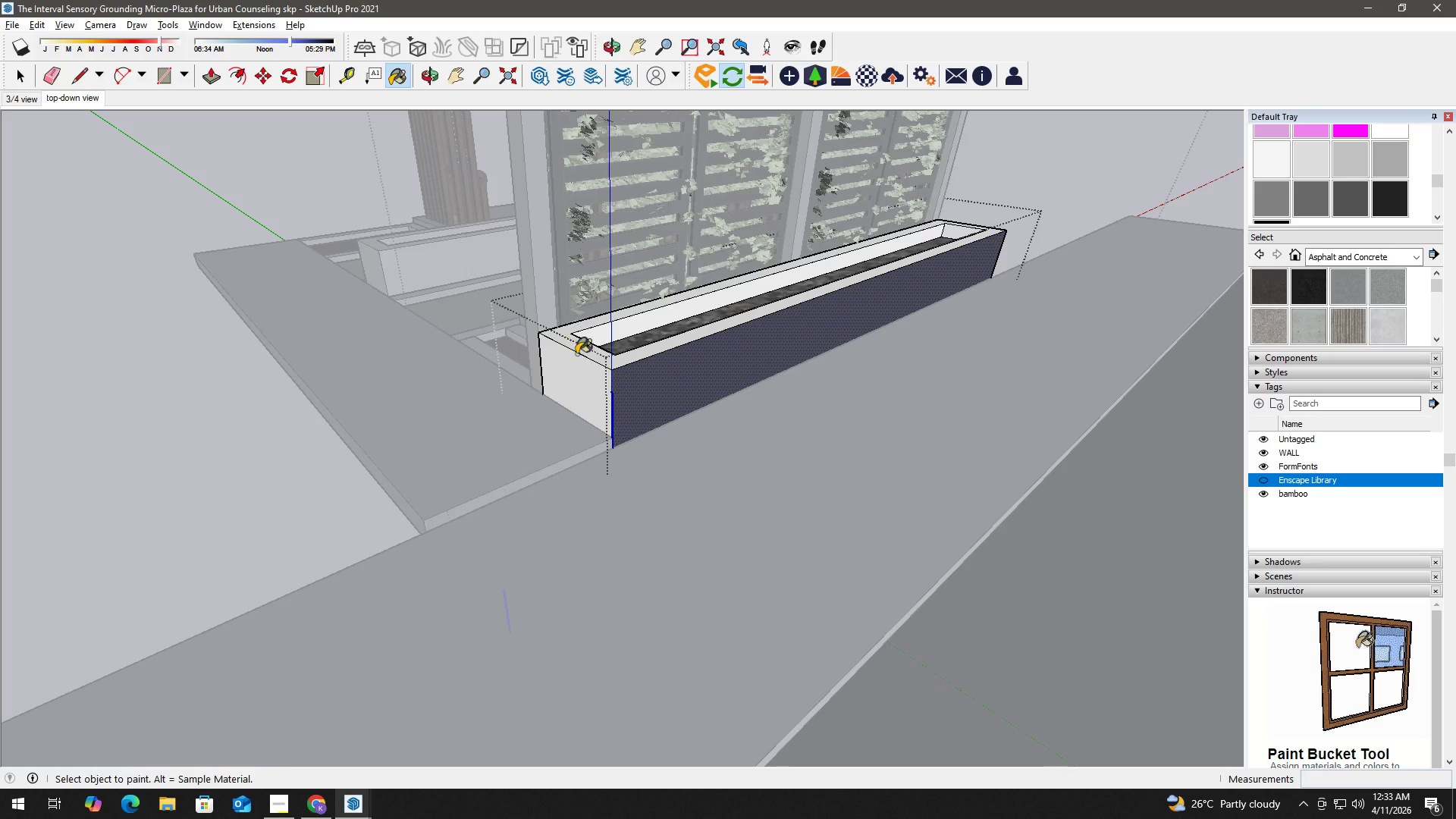 
double_click([585, 348])
 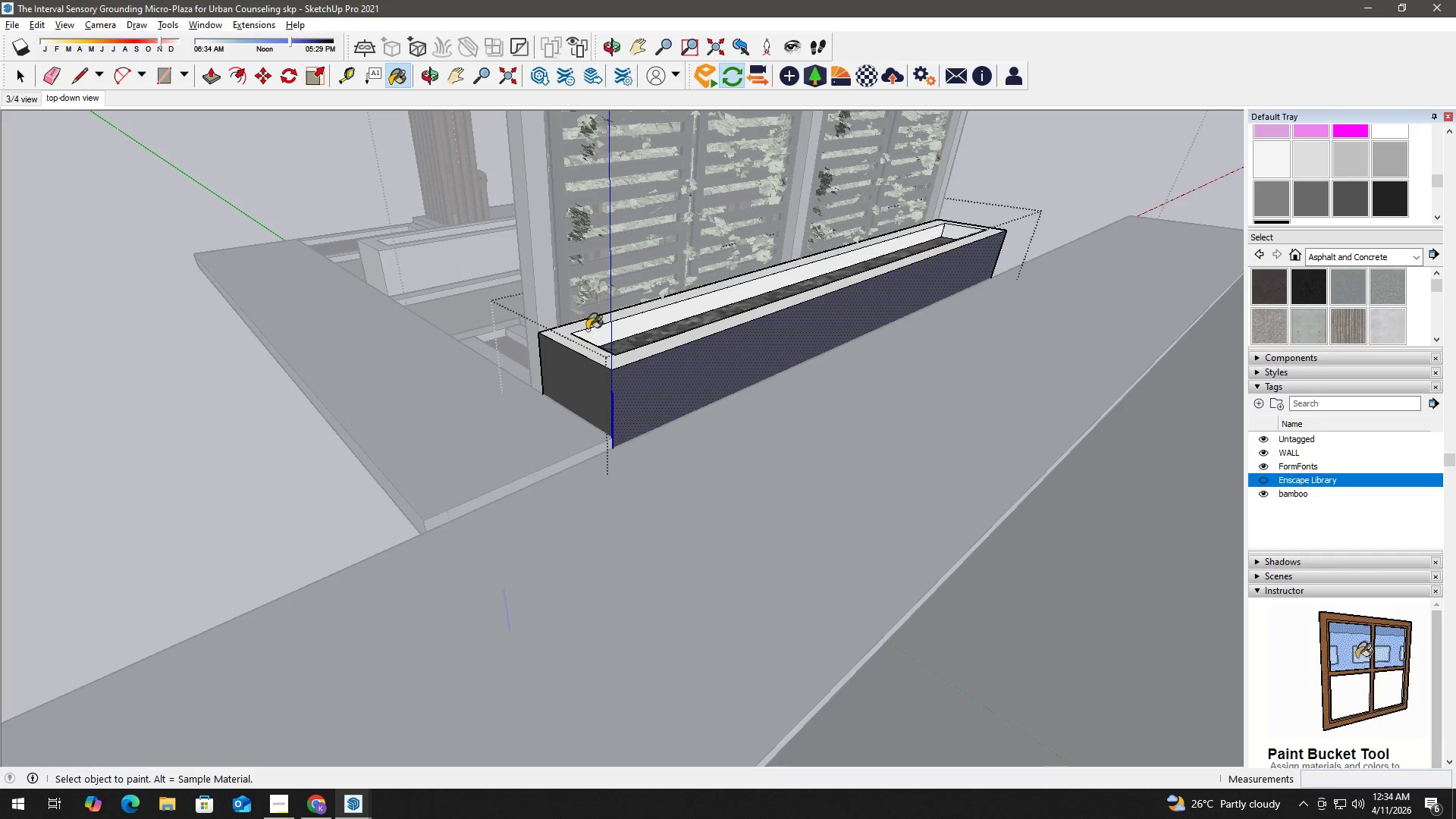 
triple_click([591, 325])
 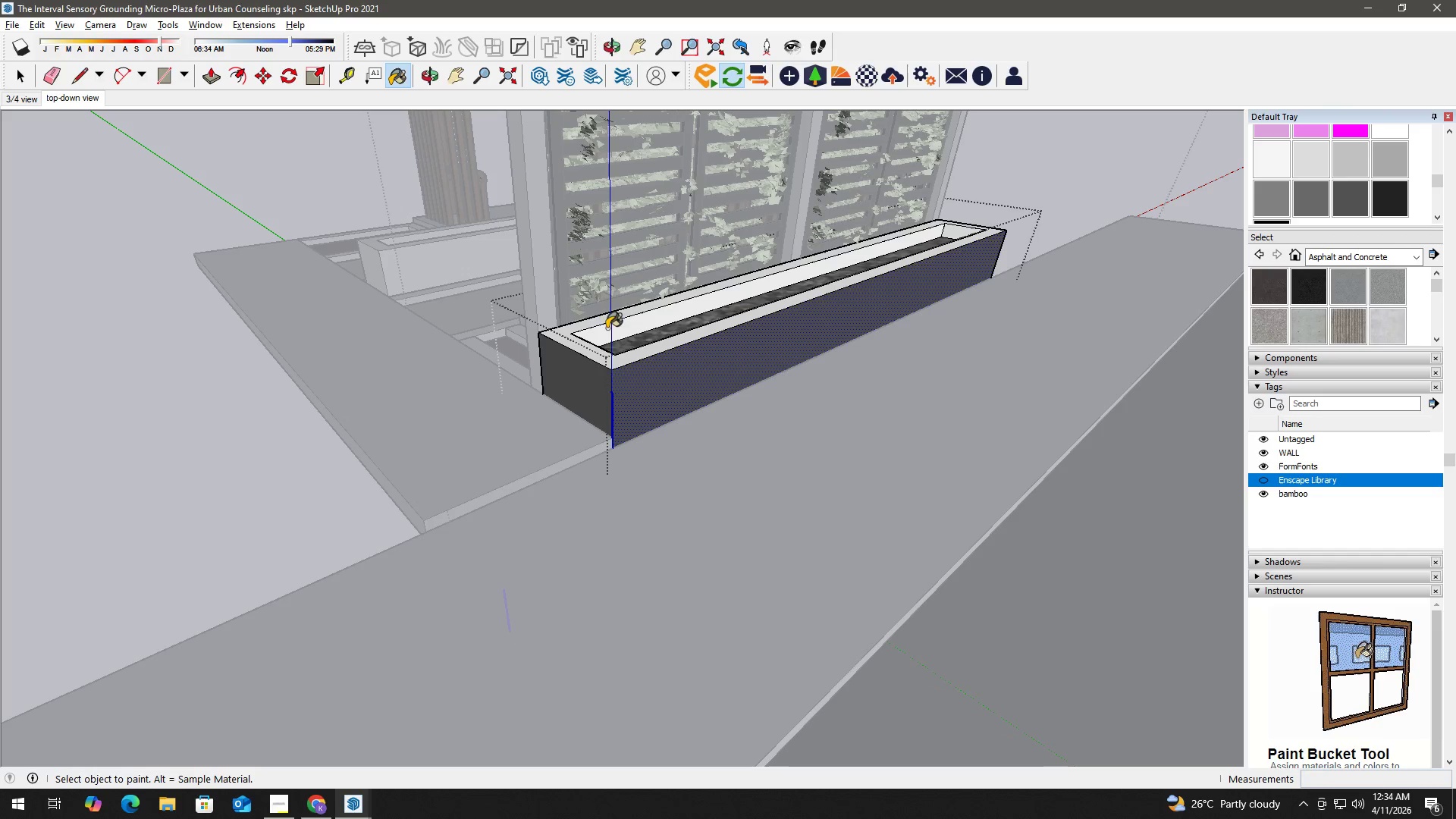 
left_click([607, 328])
 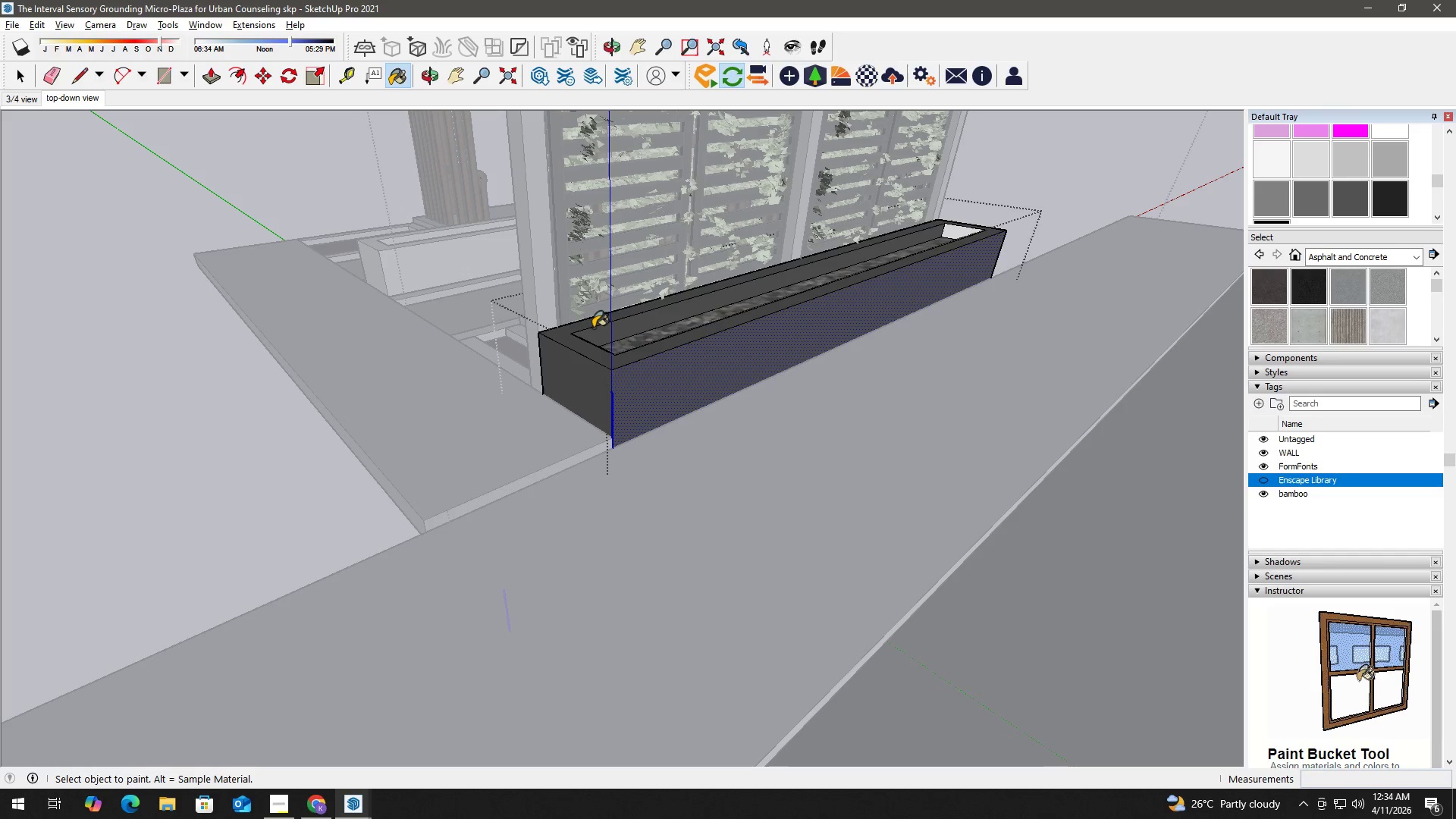 
left_click([592, 322])
 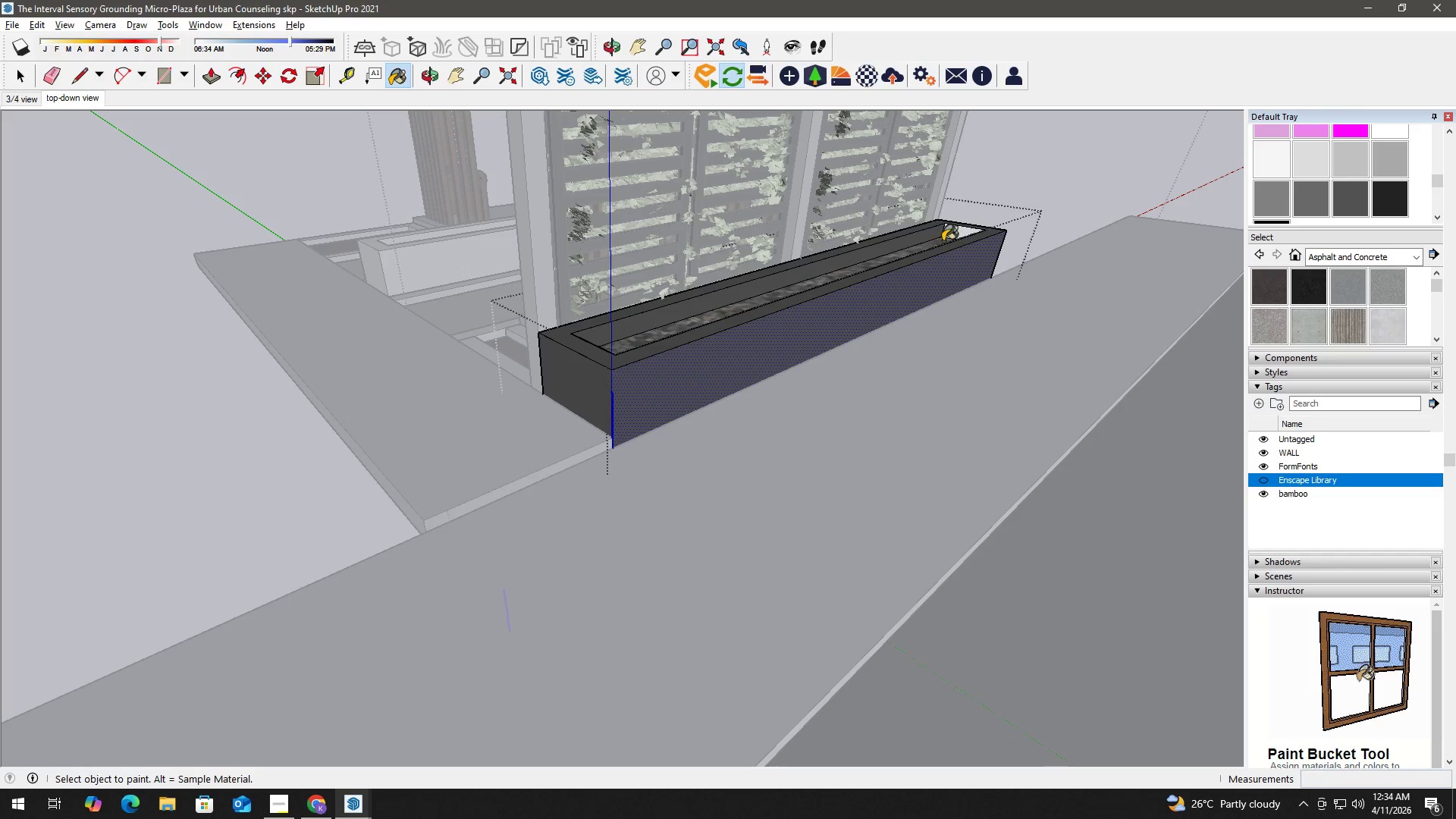 
left_click([956, 235])
 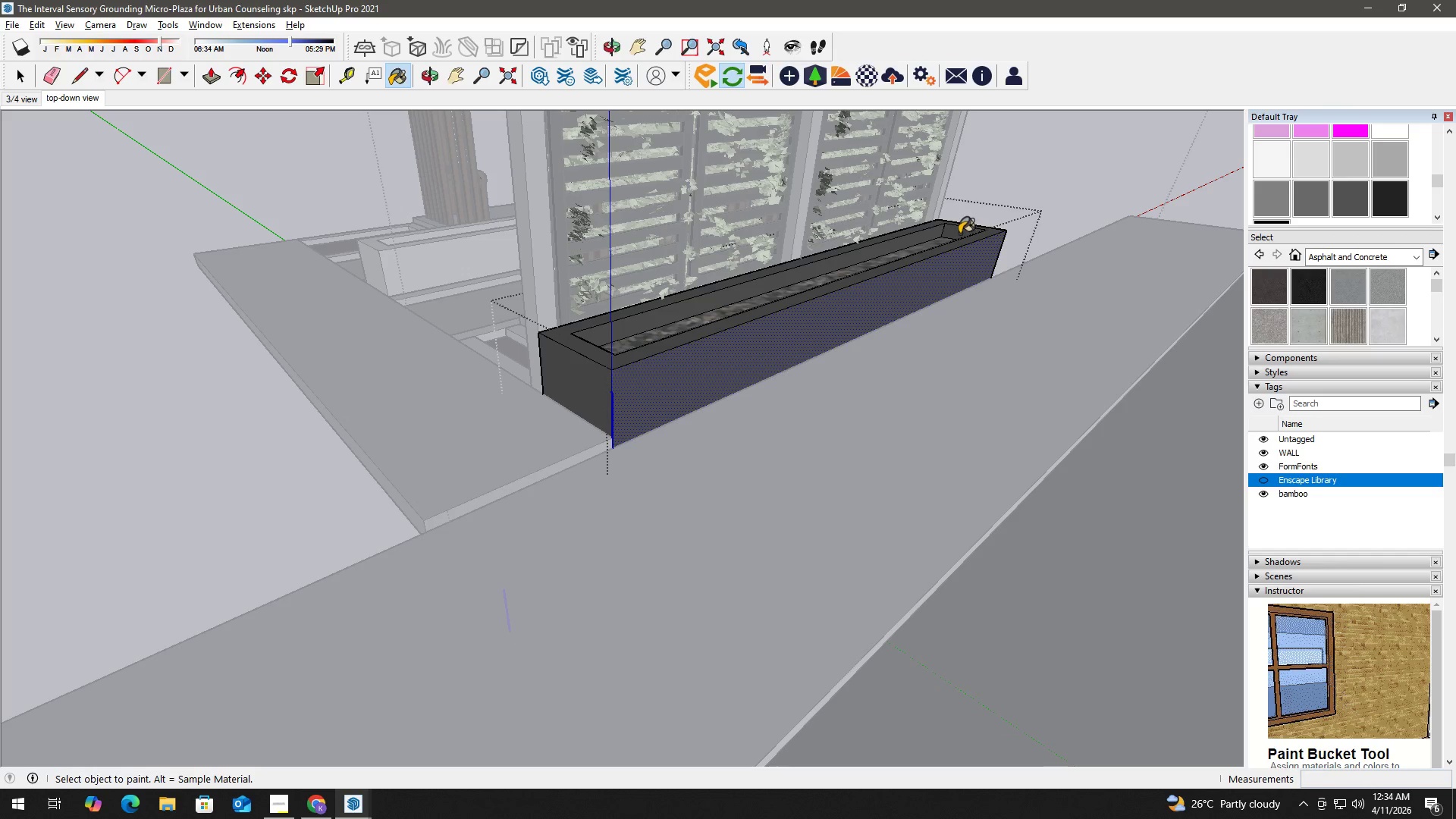 
key(Space)
 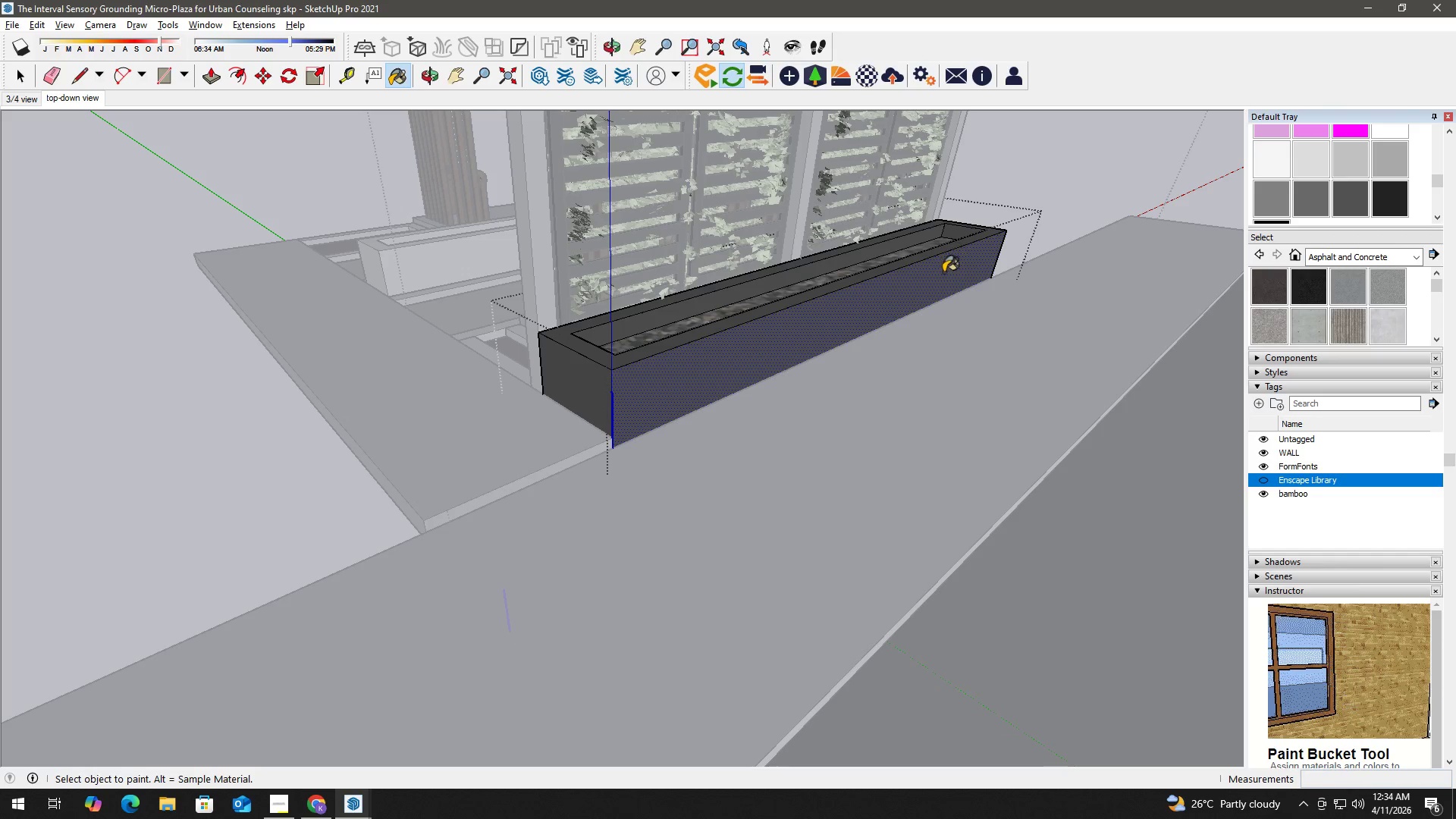 
scroll: coordinate [943, 276], scroll_direction: down, amount: 3.0
 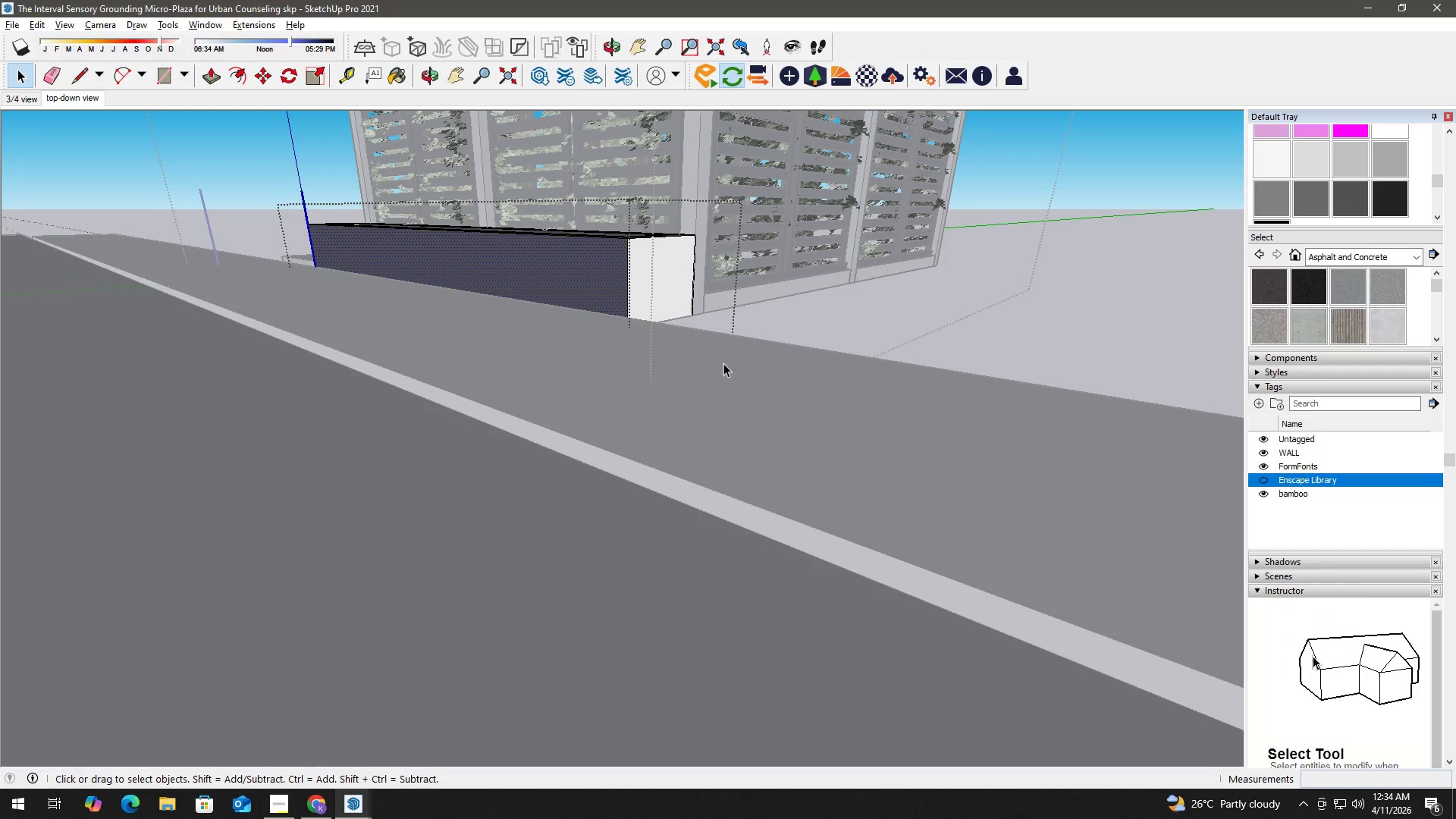 
key(B)
 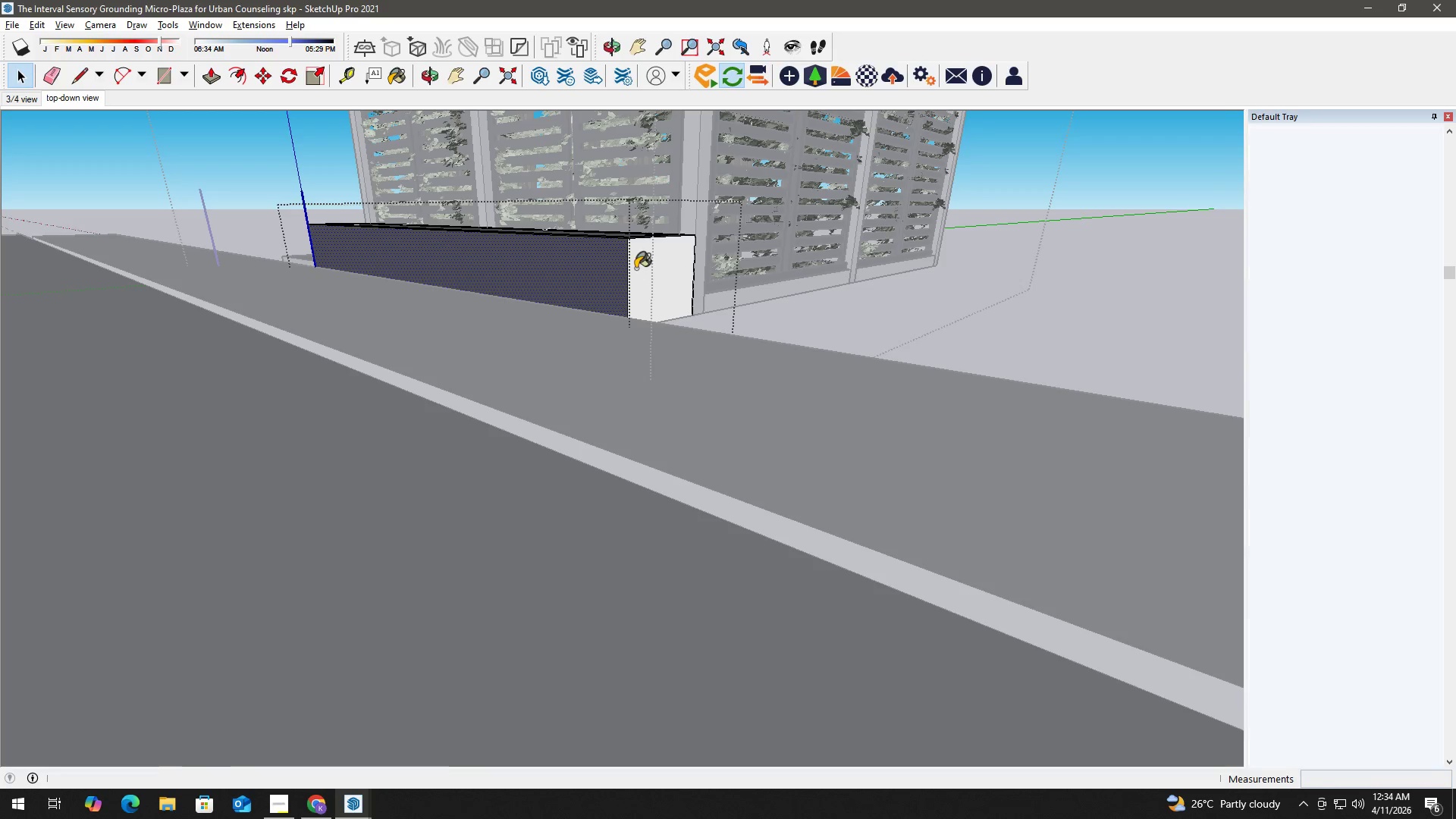 
left_click([635, 268])
 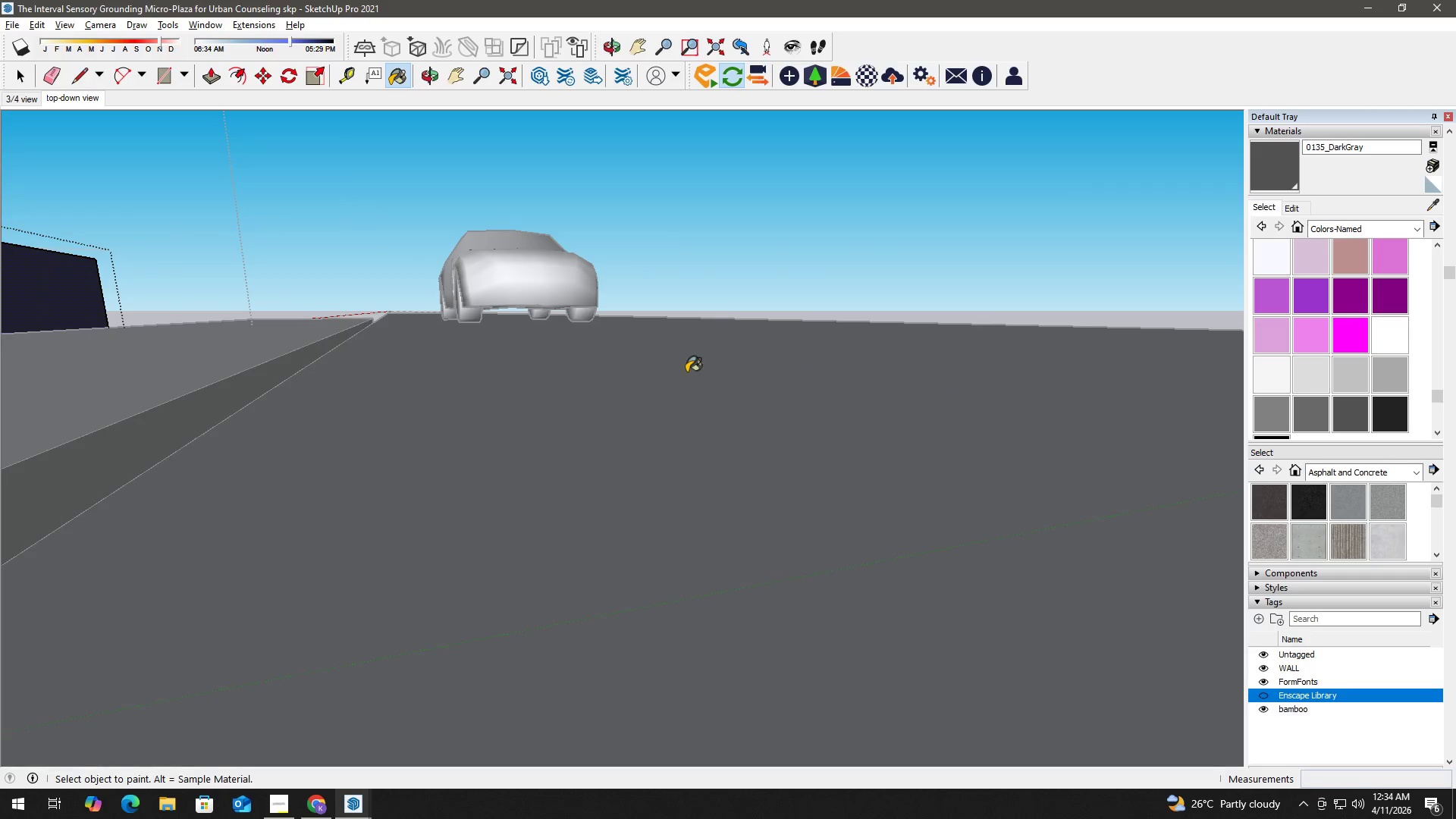 
key(H)
 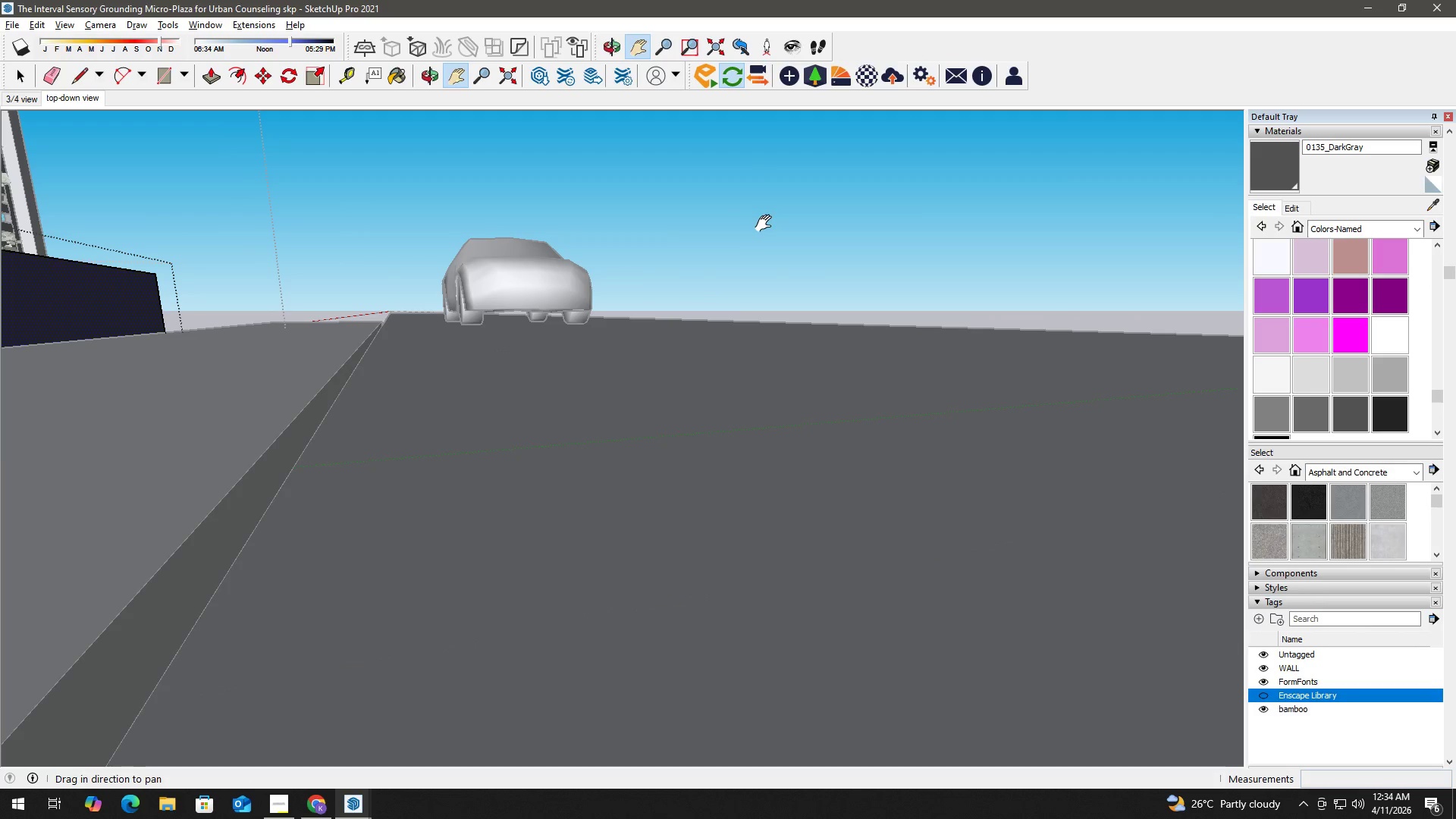 
scroll: coordinate [499, 362], scroll_direction: down, amount: 3.0
 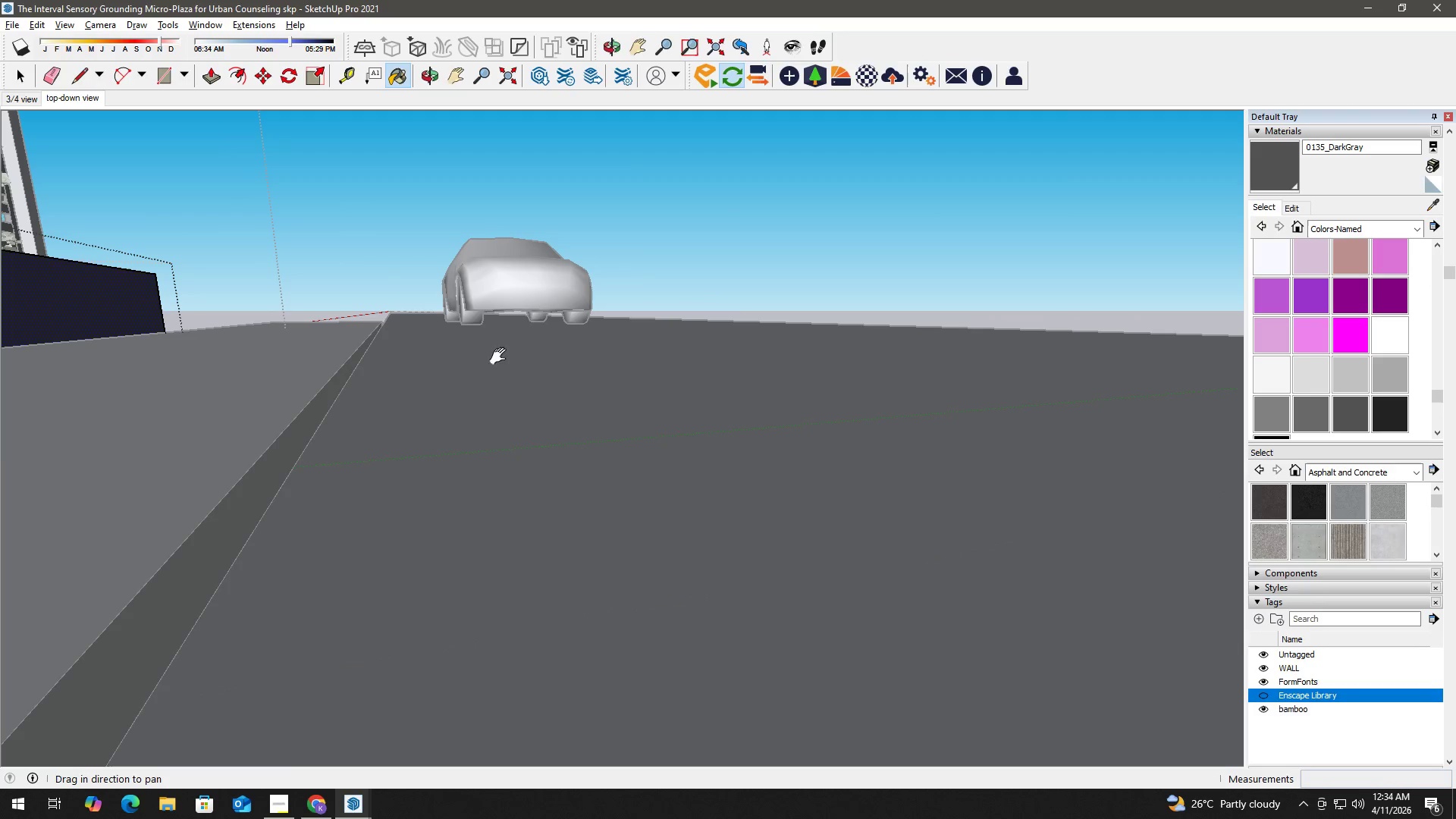 
key(Space)
 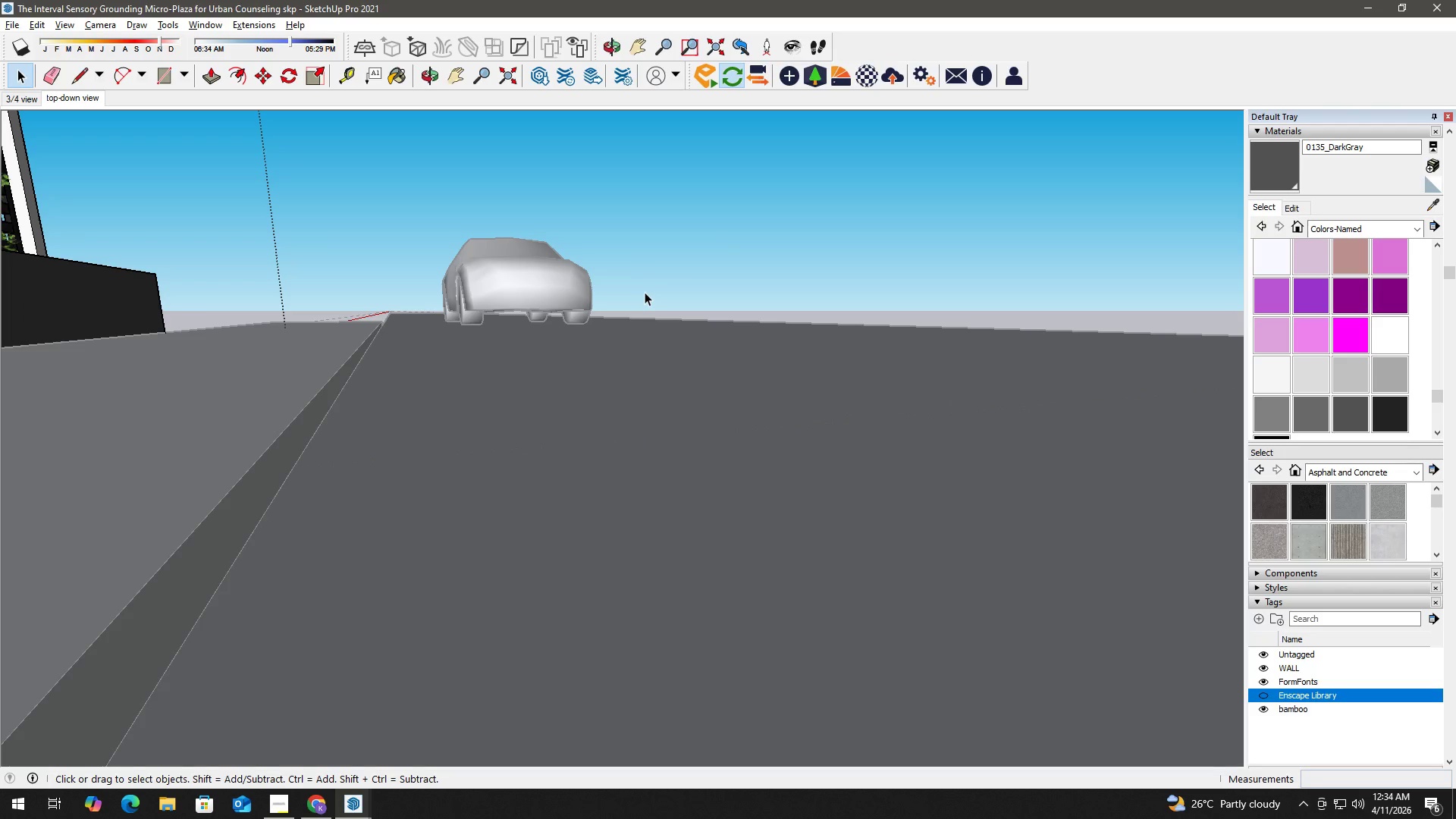 
wait(7.05)
 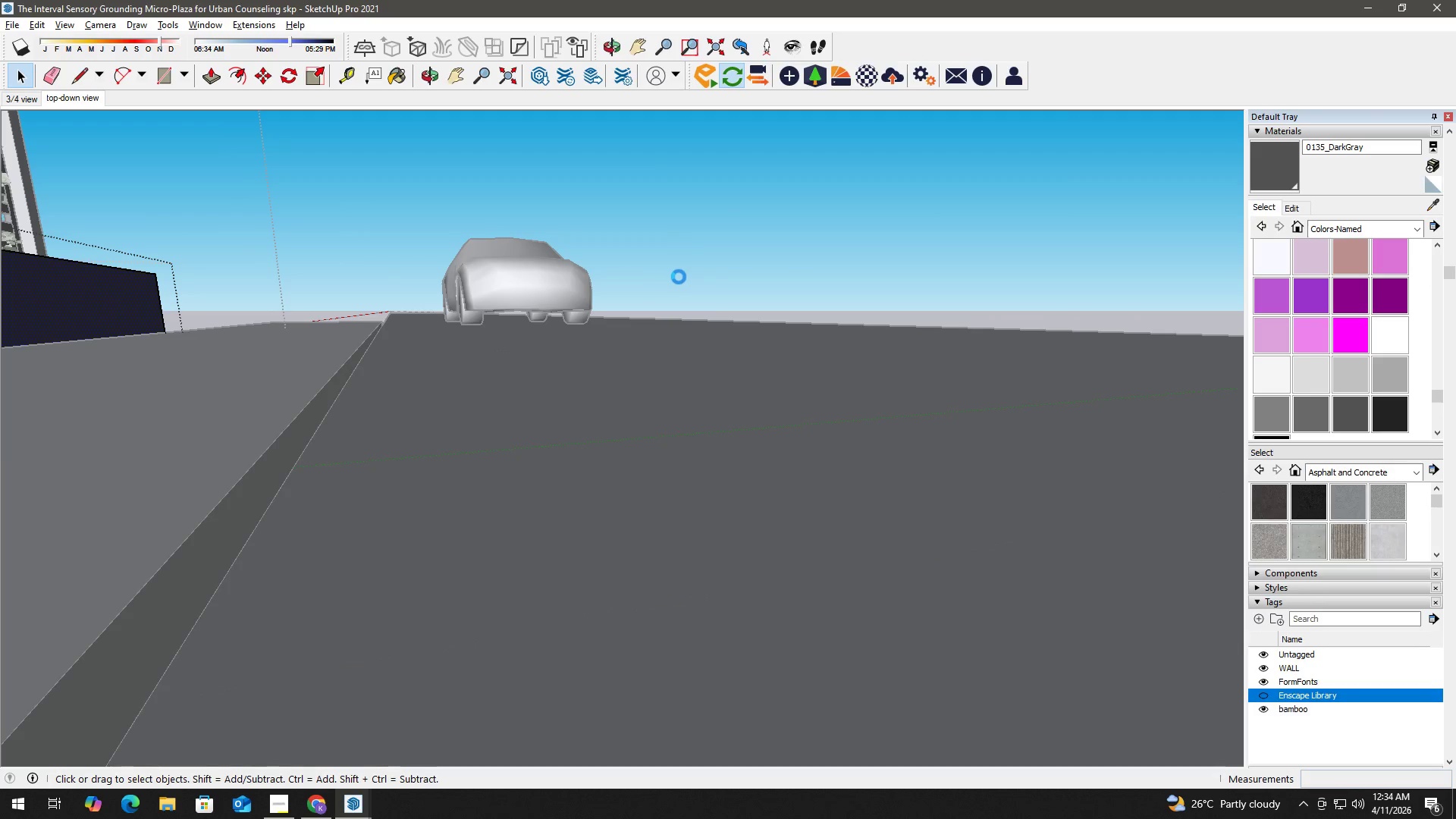 
left_click([708, 264])
 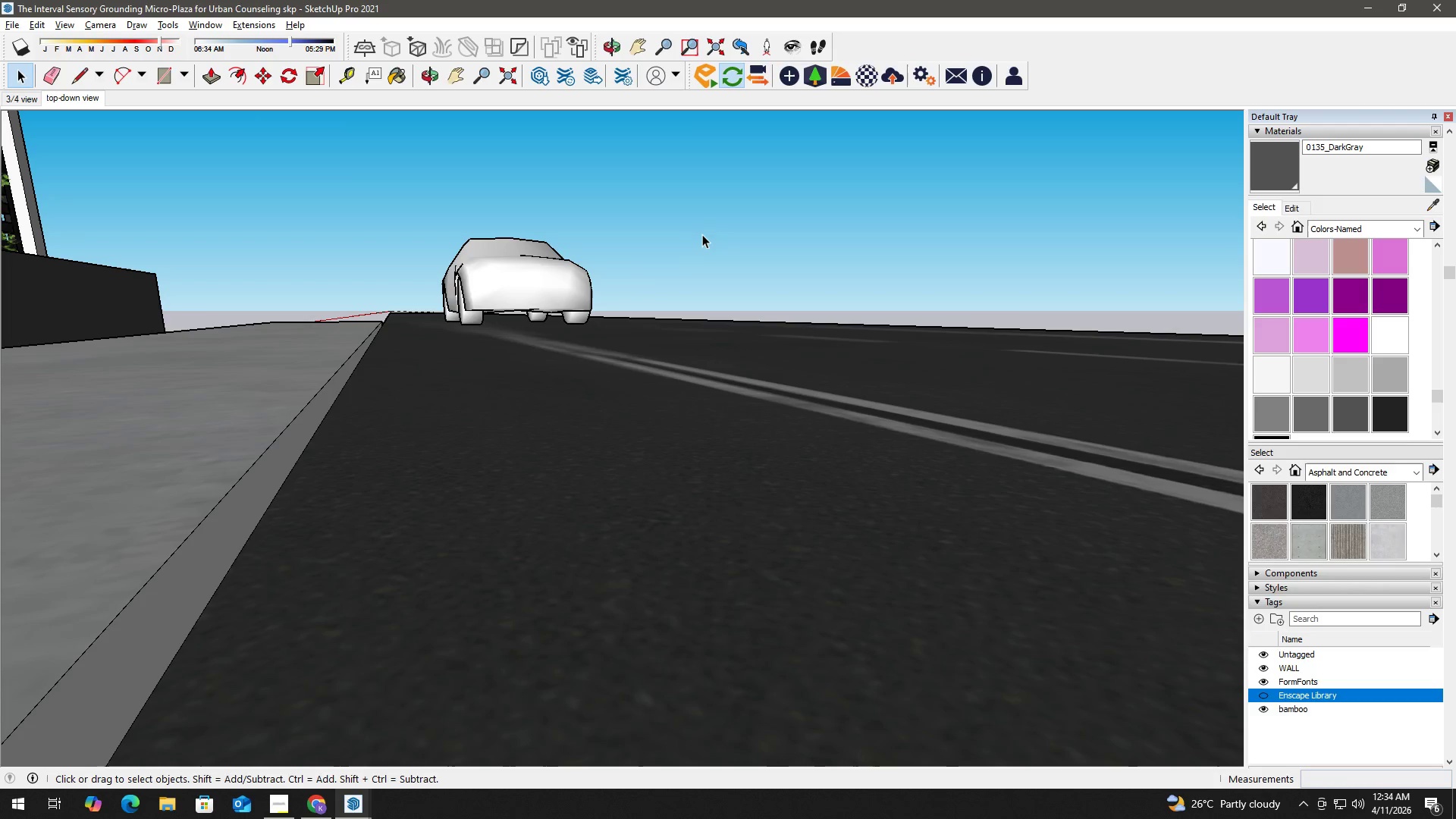 
type(hh )
 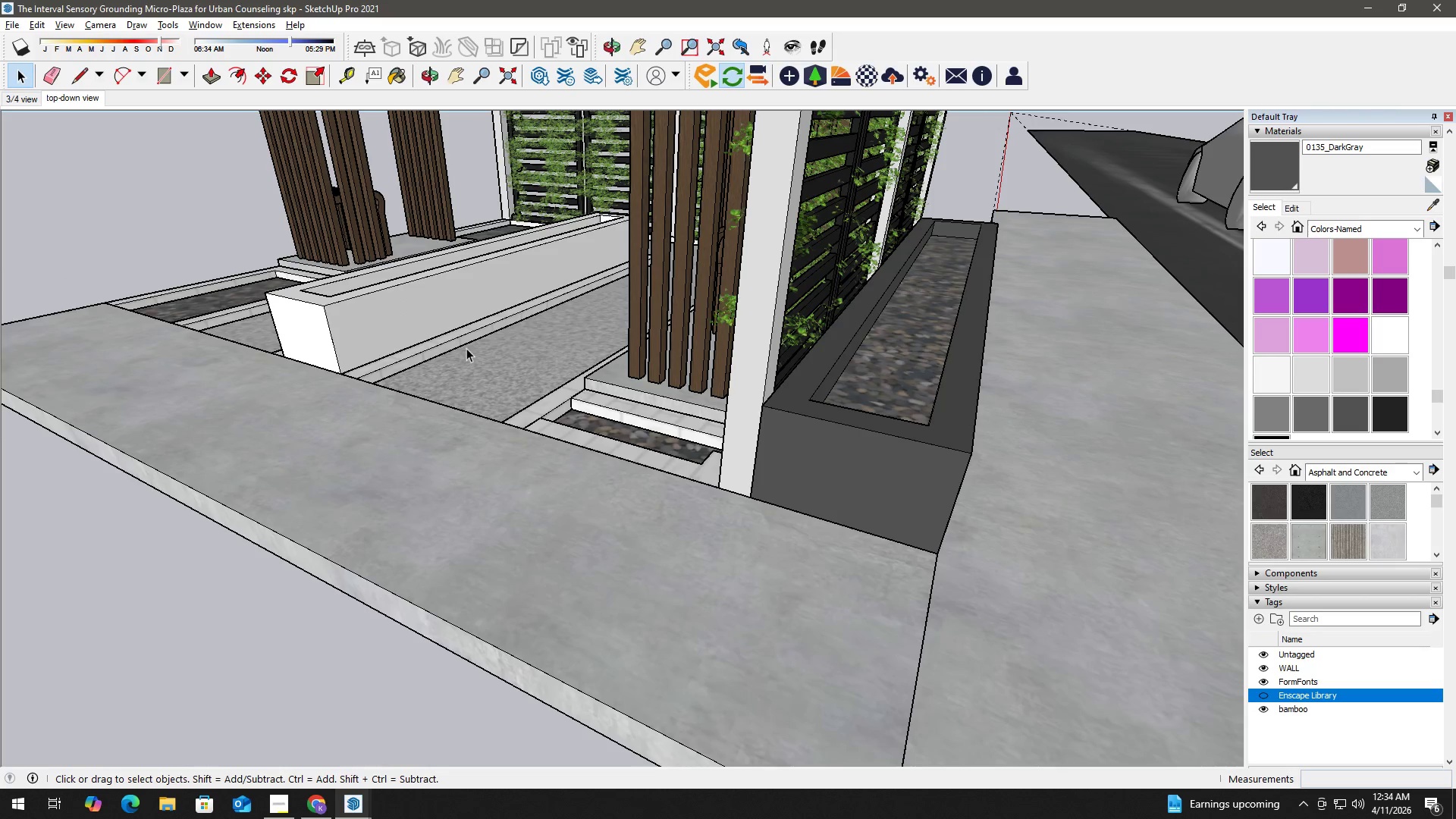 
left_click_drag(start_coordinate=[334, 323], to_coordinate=[1029, 522])
 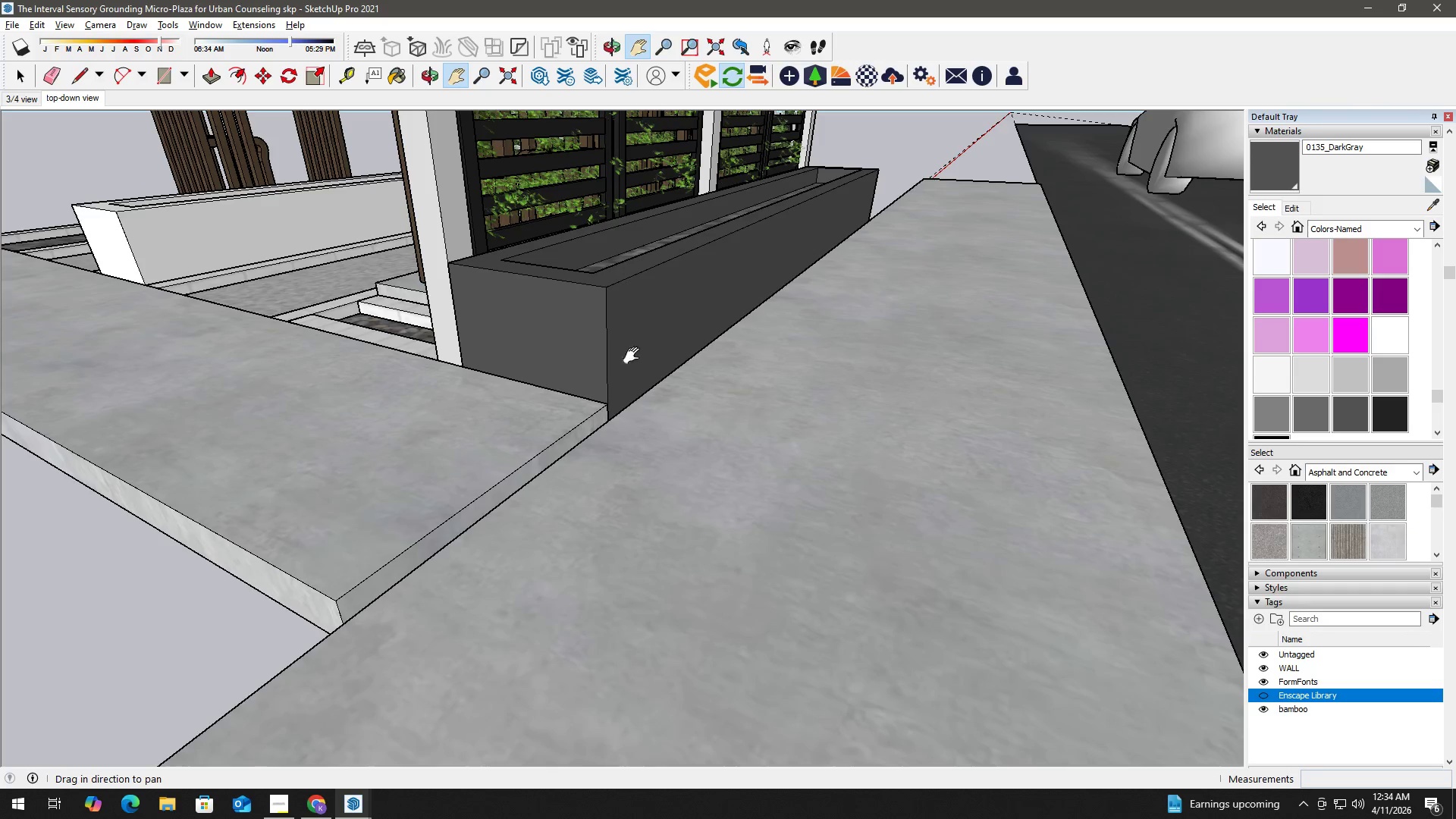 
left_click_drag(start_coordinate=[635, 358], to_coordinate=[950, 501])
 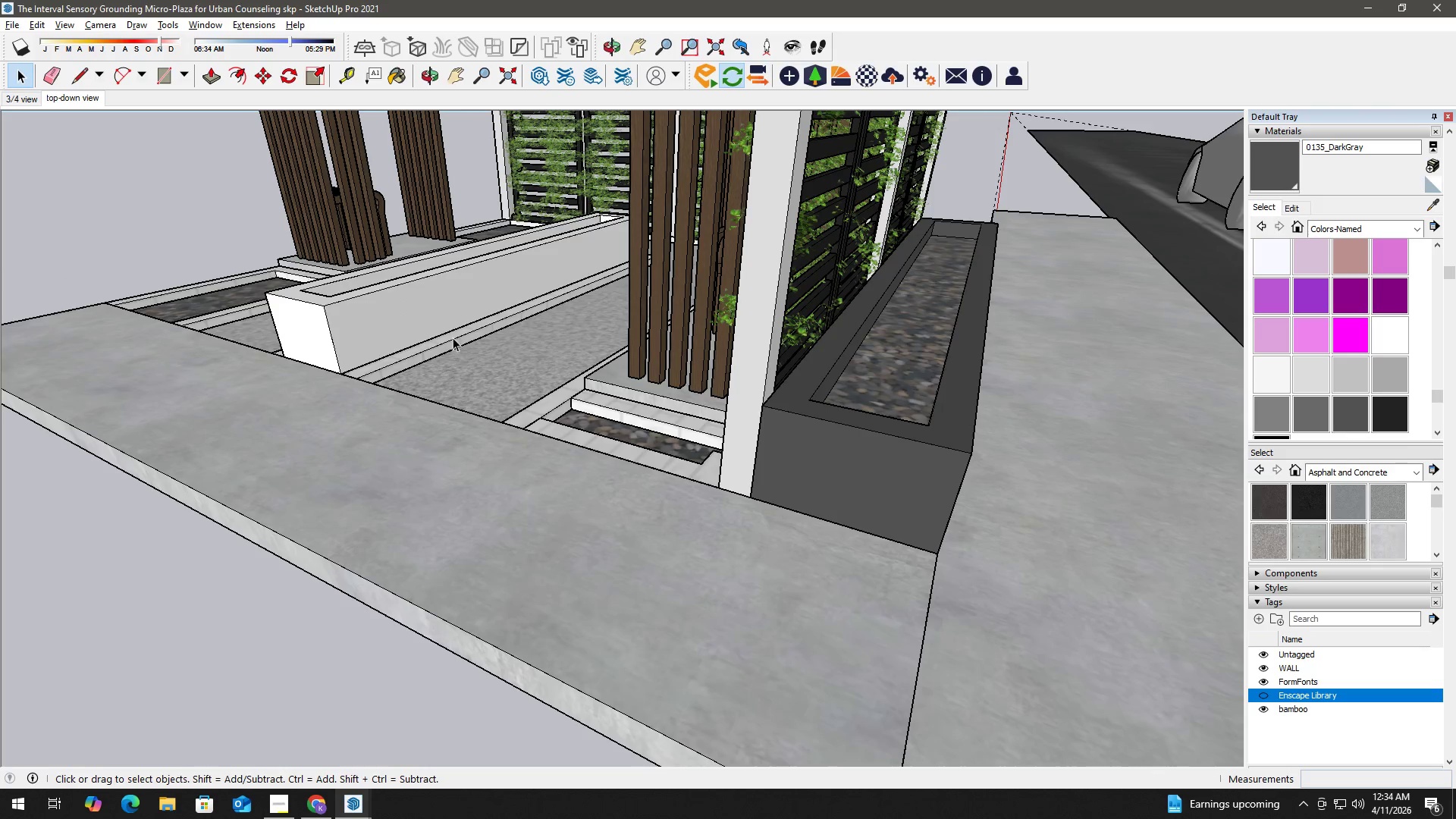 
double_click([371, 319])
 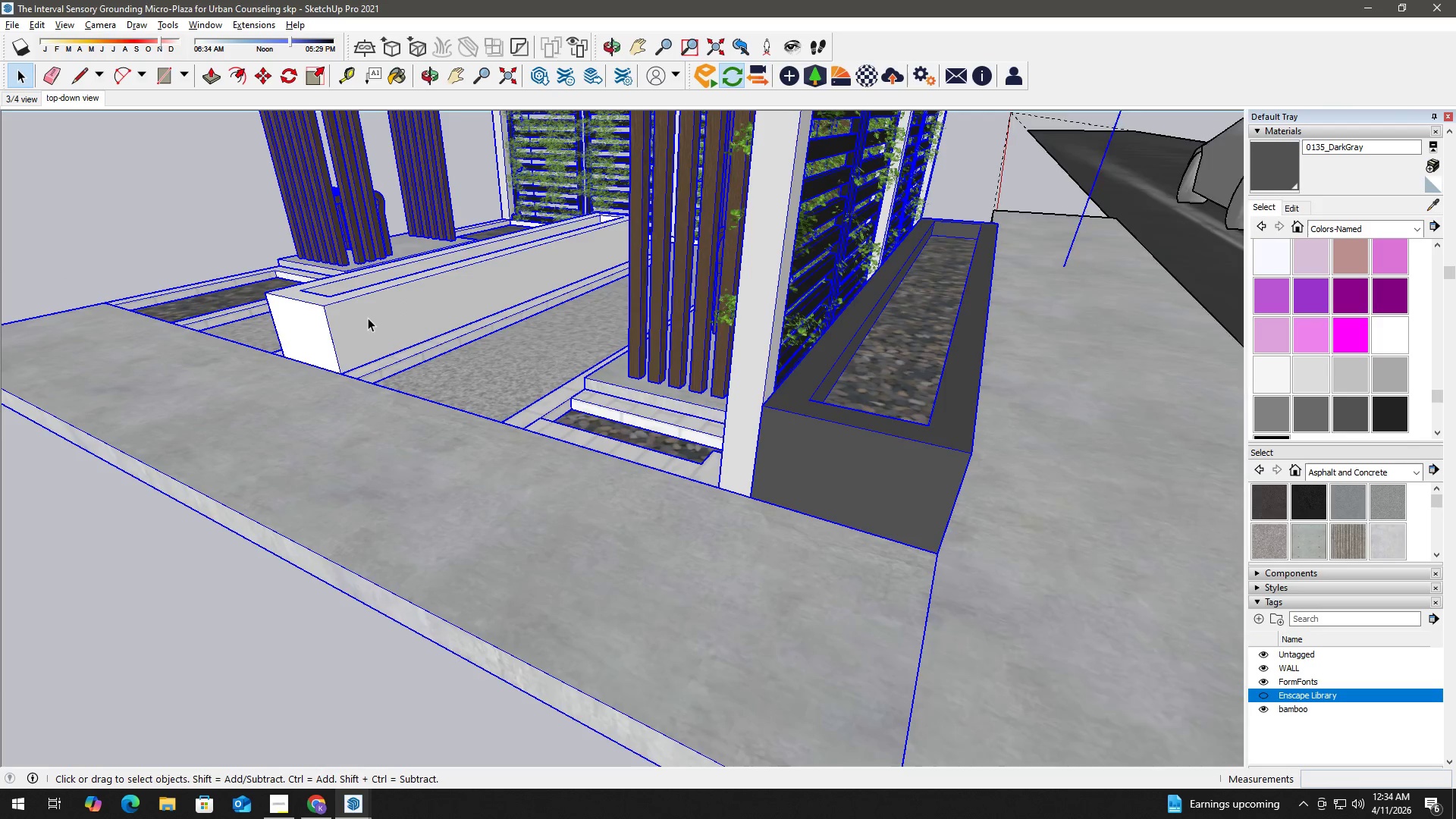 
triple_click([368, 317])
 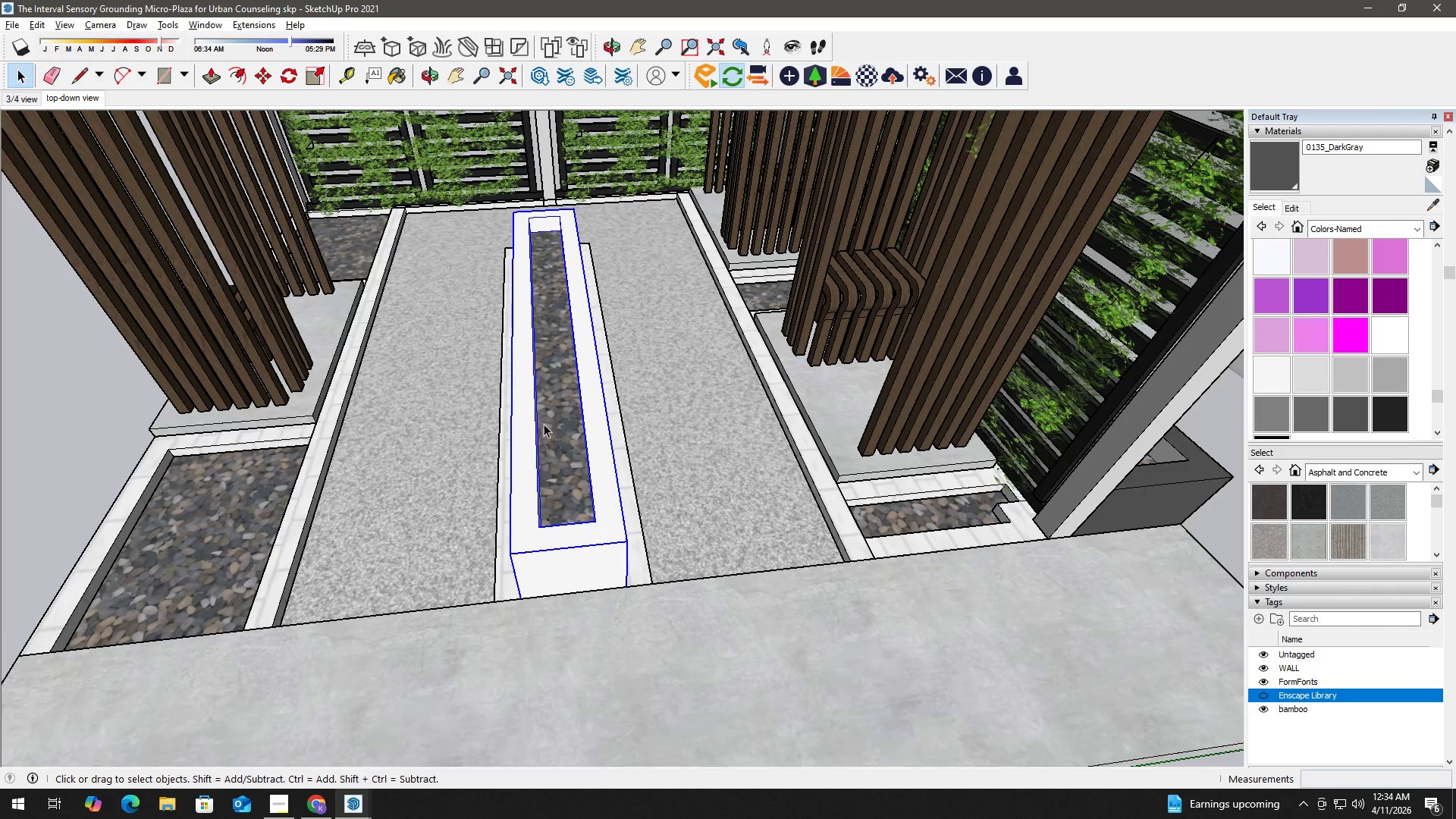 
double_click([584, 444])
 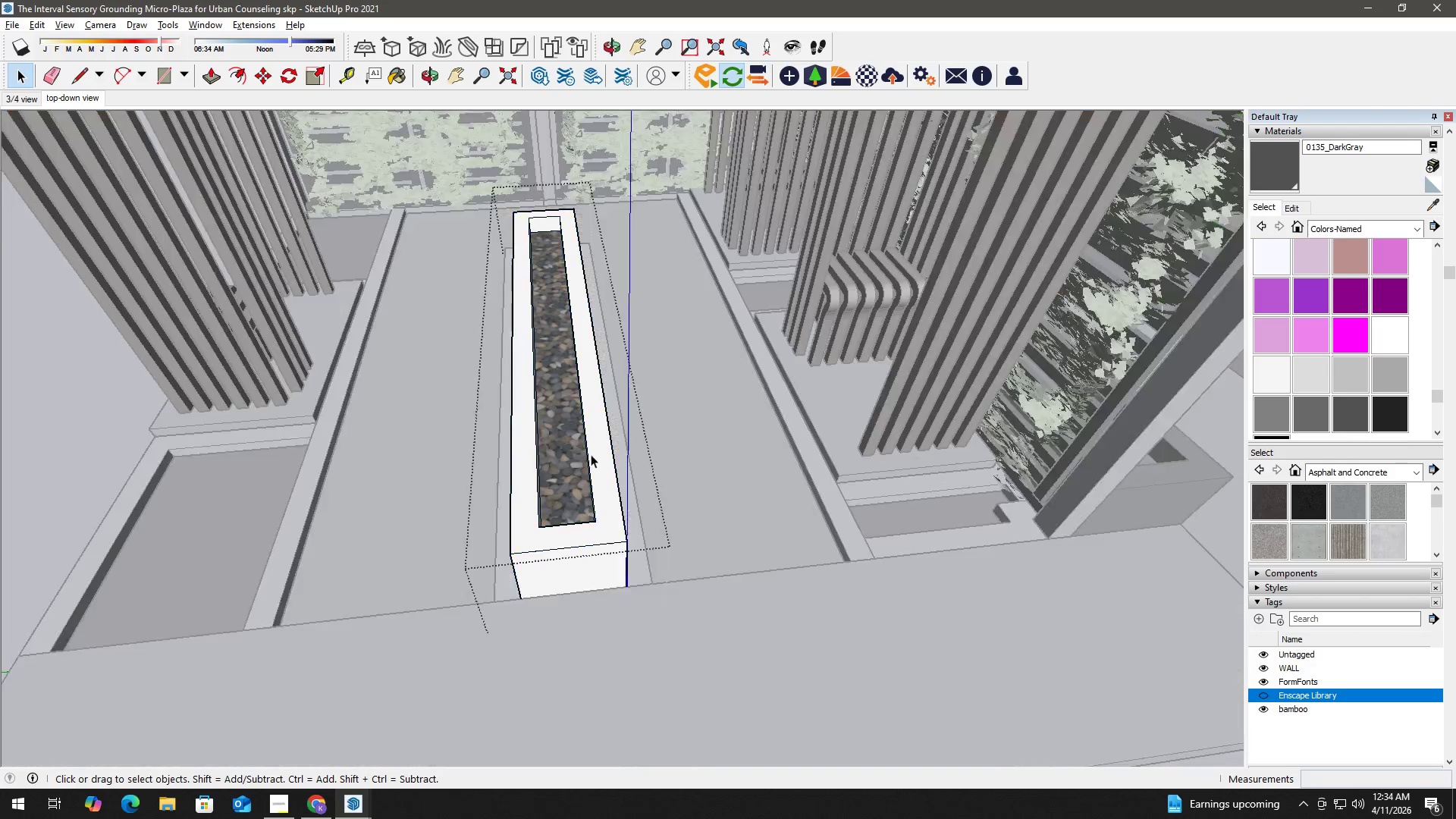 
key(B)
 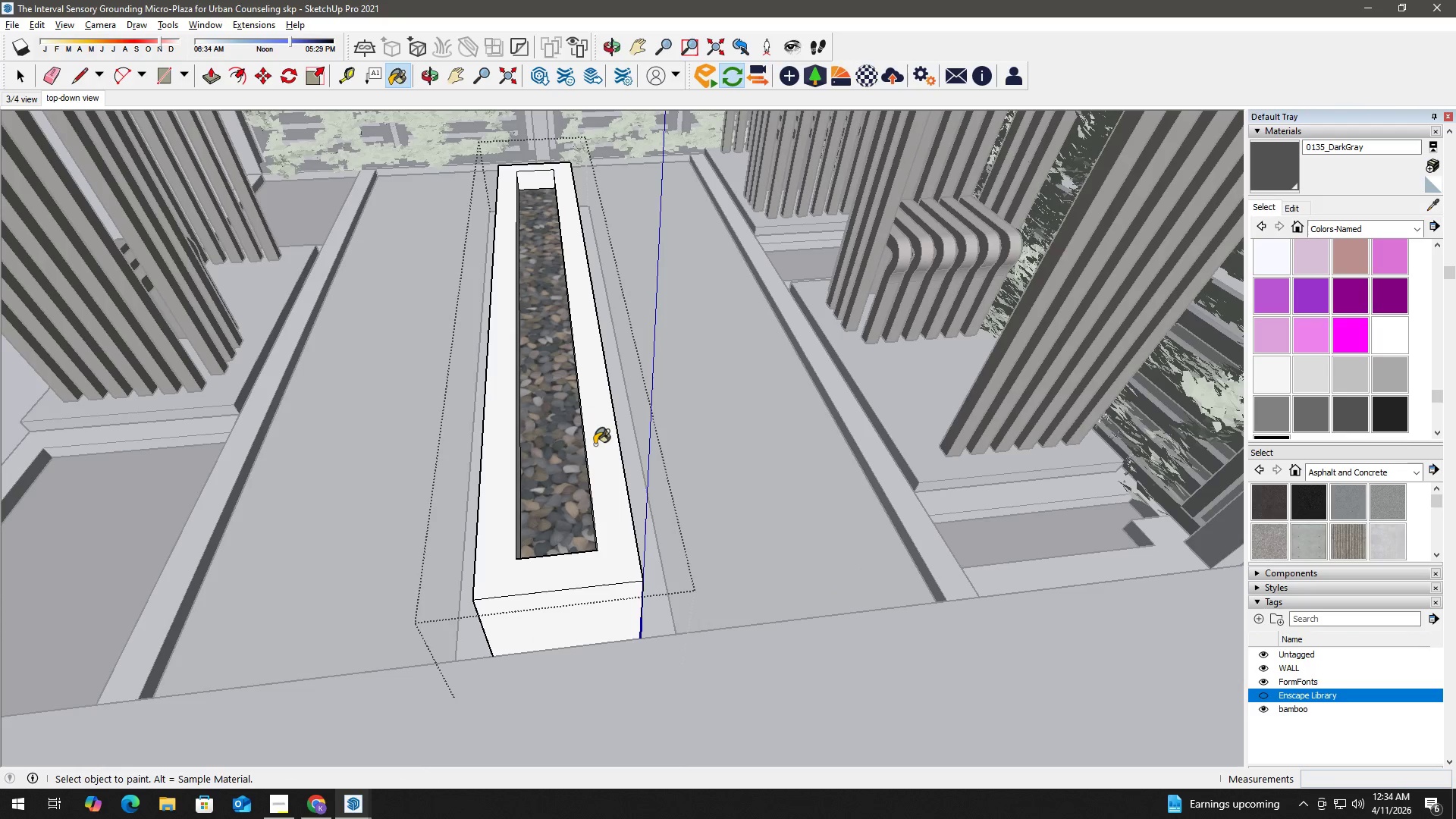 
left_click([595, 444])
 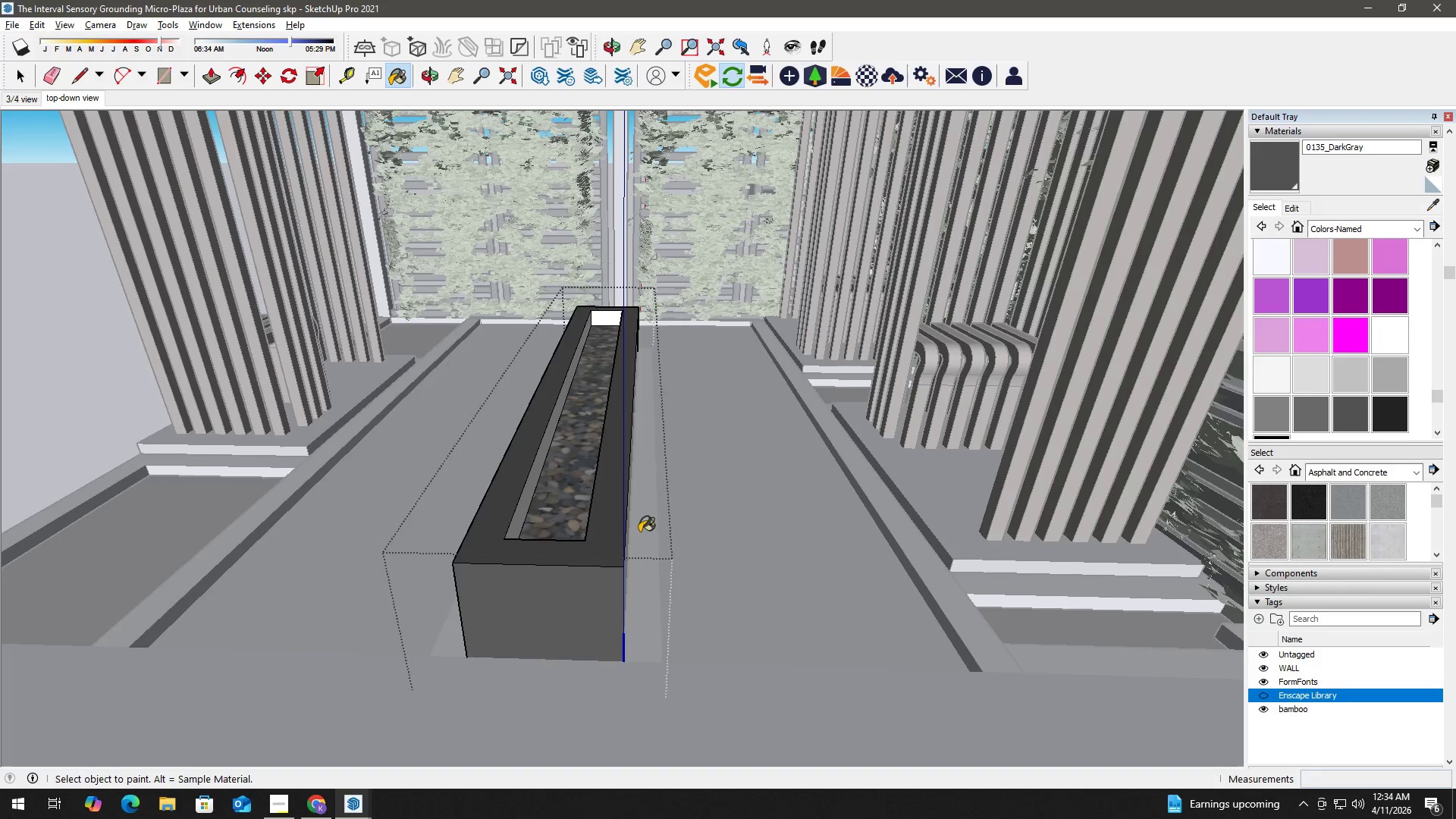 
scroll: coordinate [592, 454], scroll_direction: up, amount: 3.0
 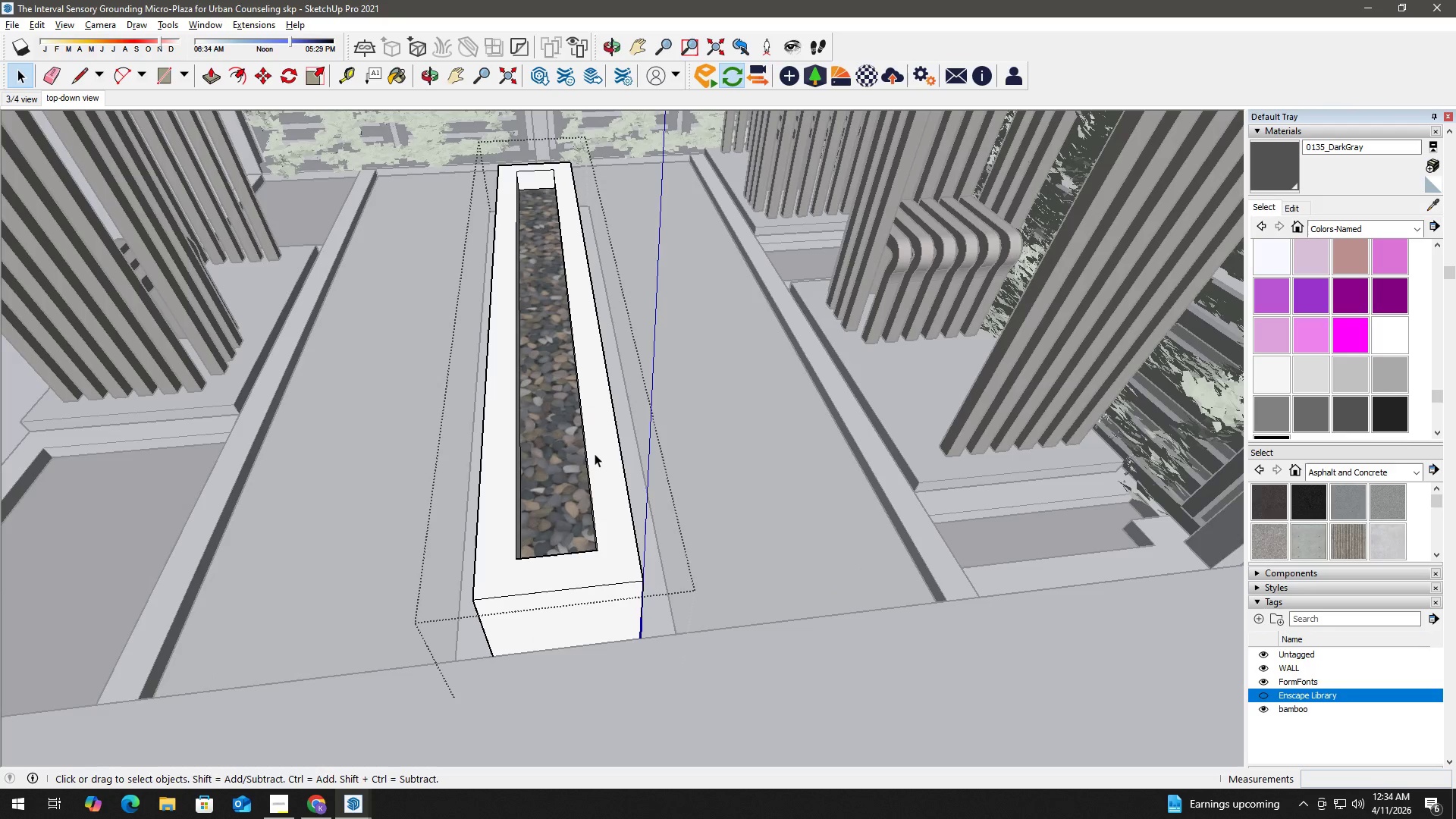 
left_click([569, 510])
 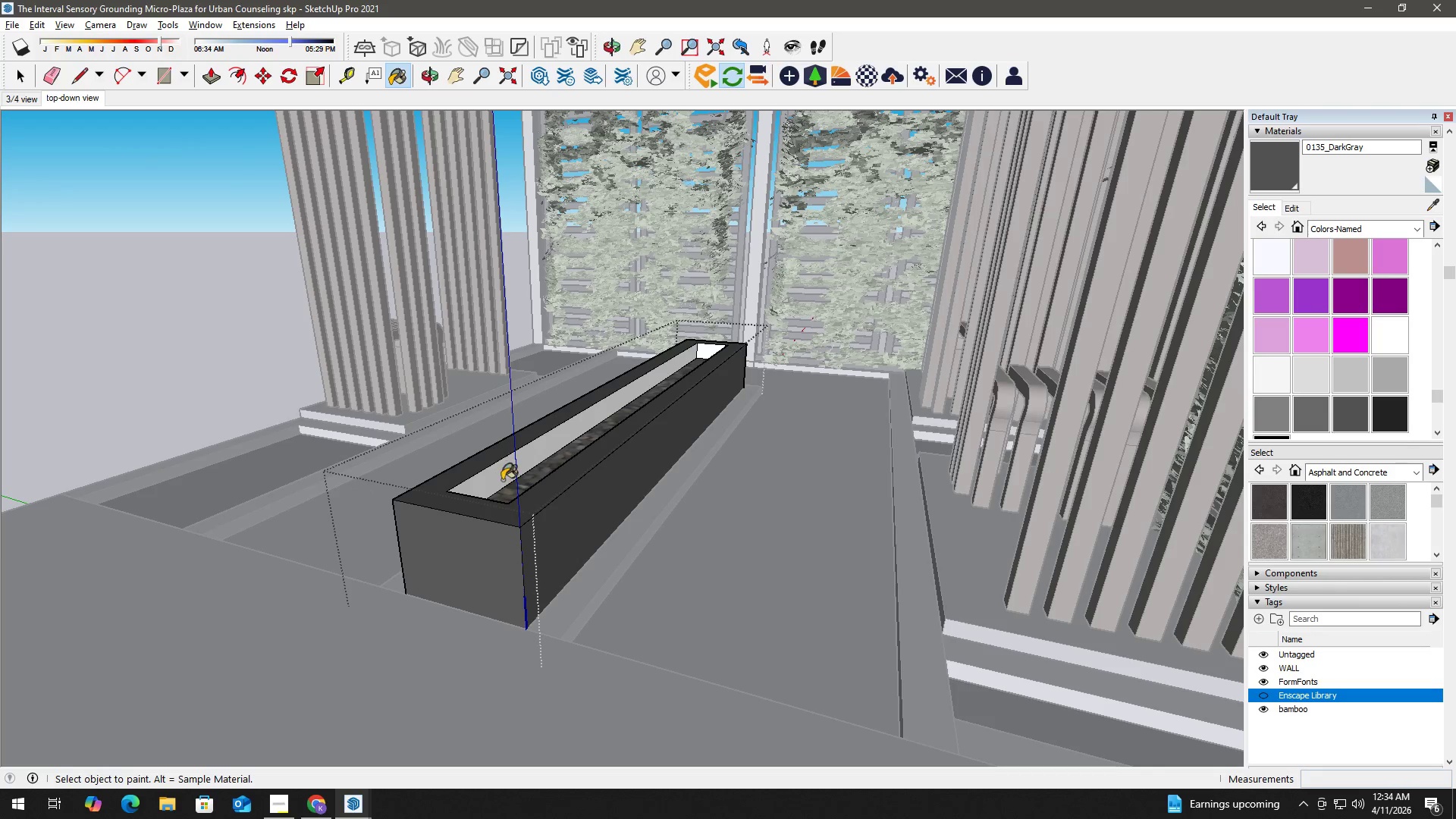 
left_click([497, 472])
 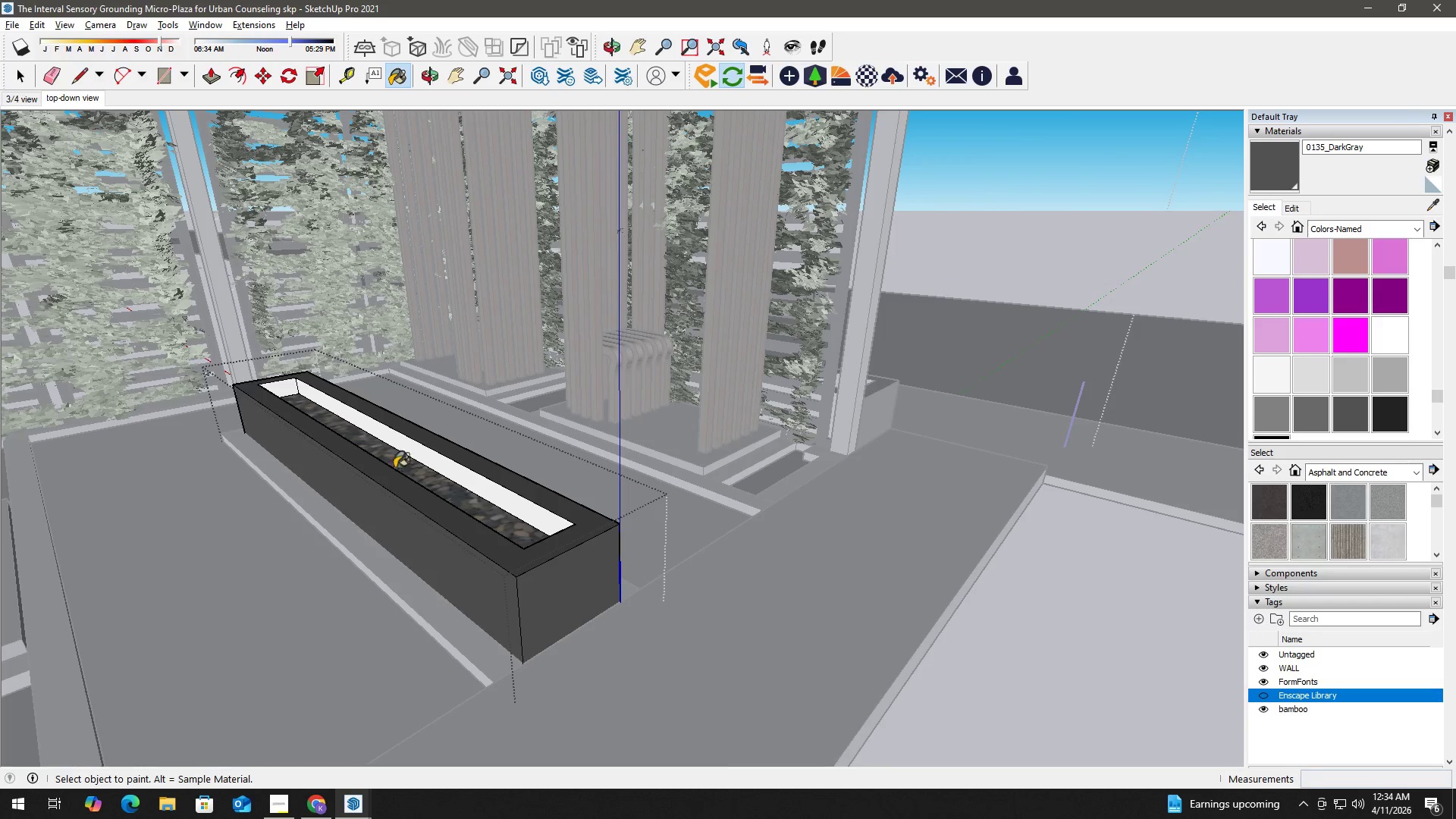 
left_click([420, 451])
 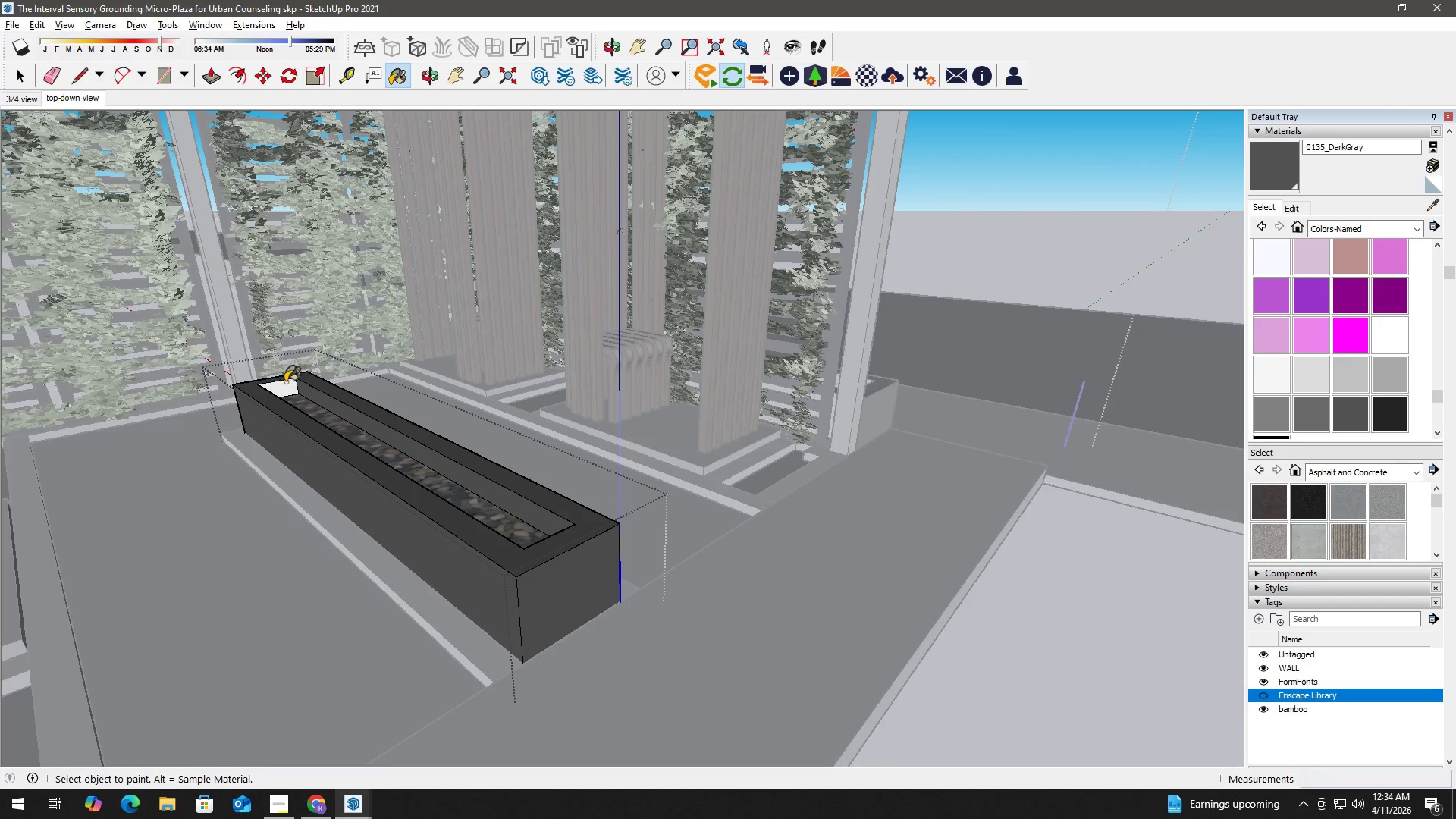 
left_click([283, 391])
 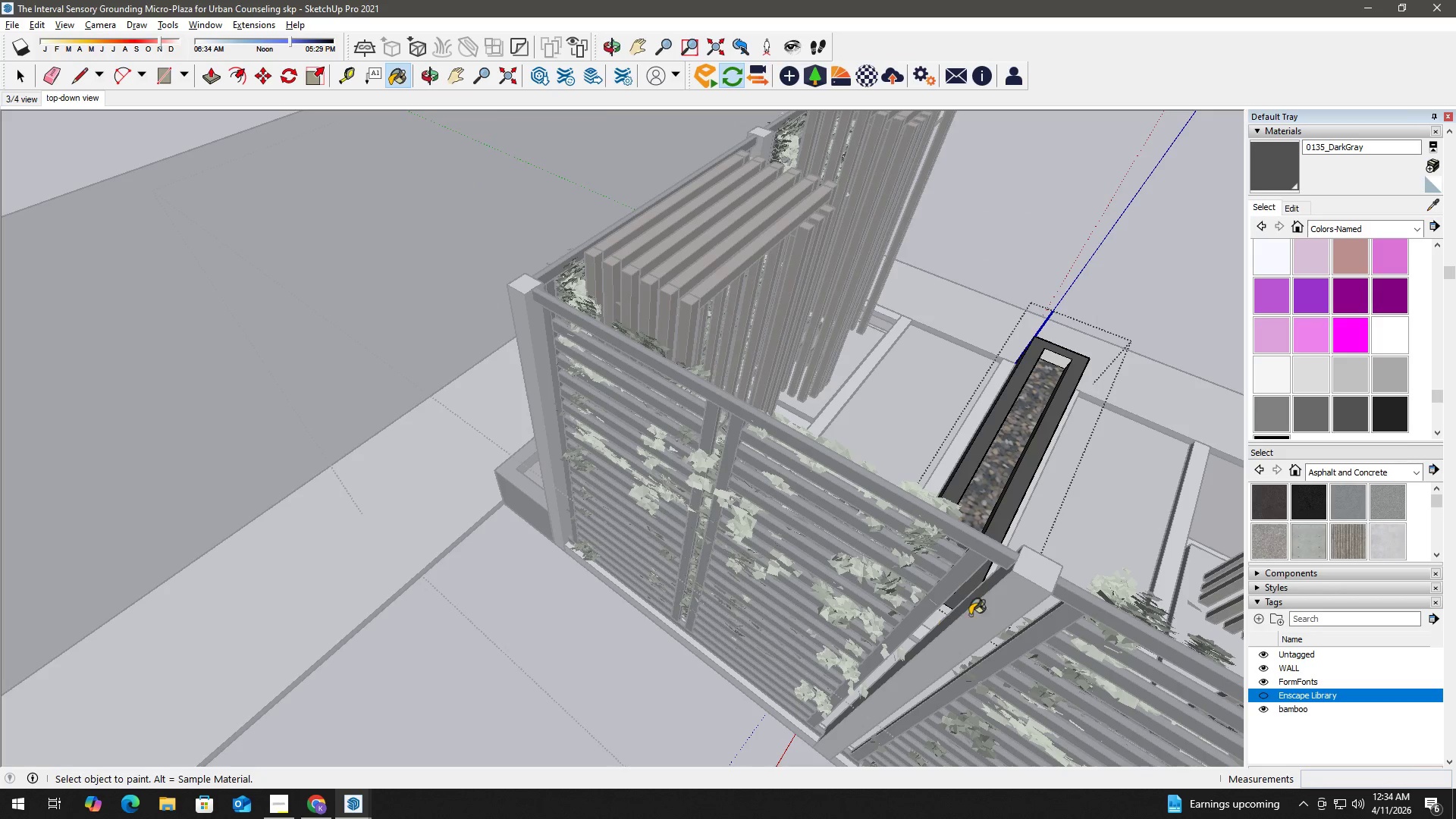 
type(hb)
 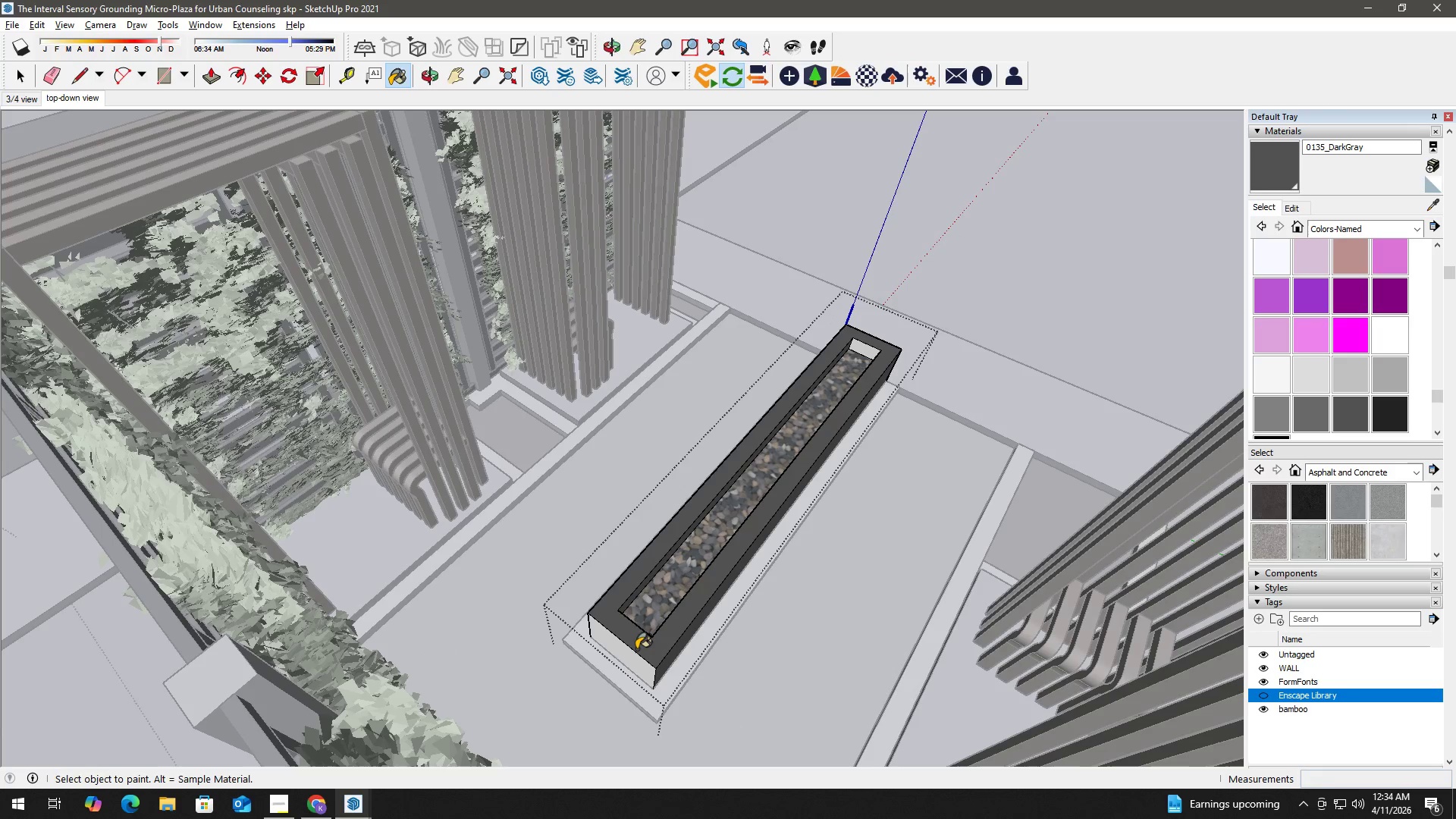 
left_click_drag(start_coordinate=[991, 516], to_coordinate=[637, 649])
 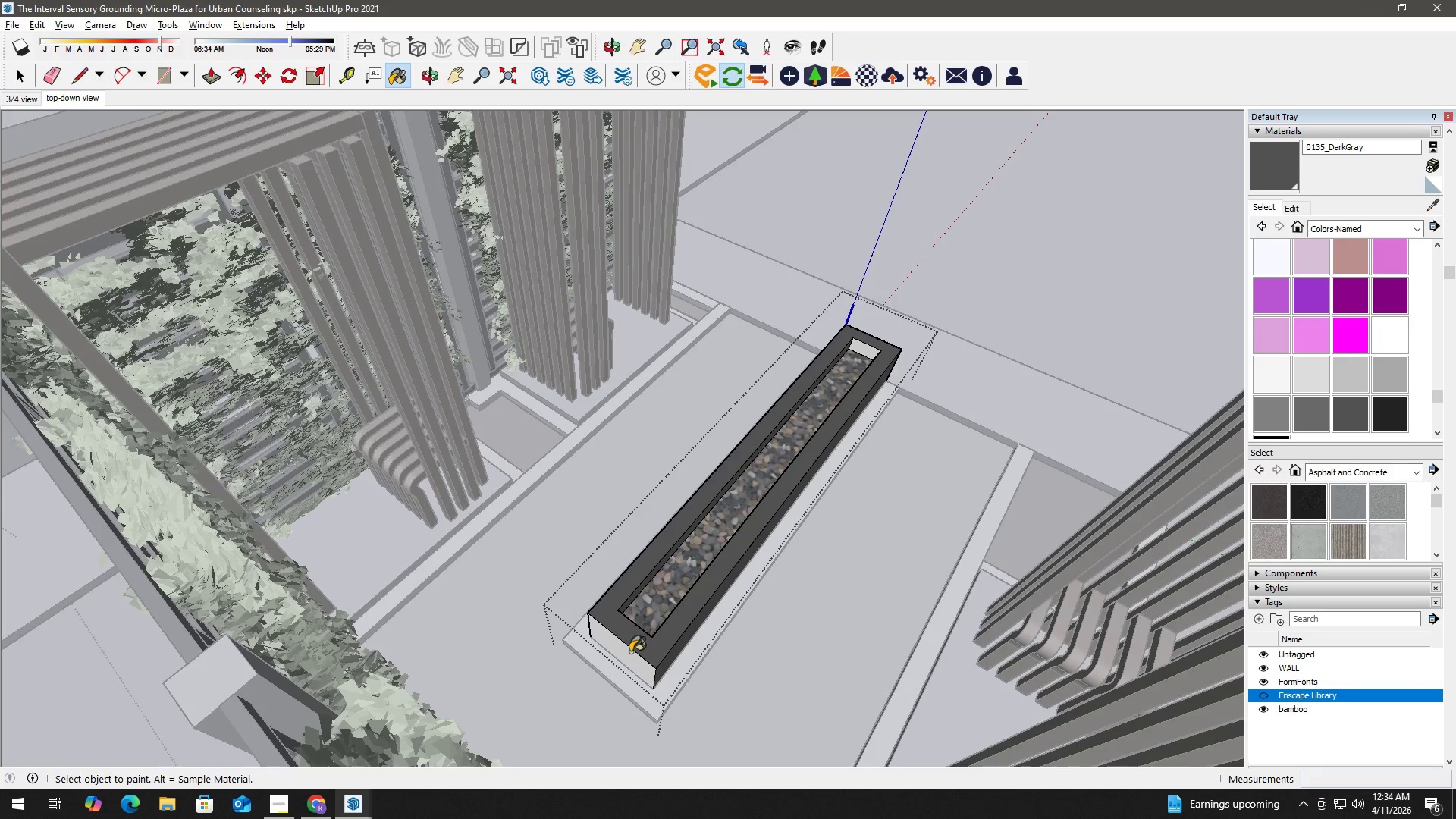 
scroll: coordinate [701, 613], scroll_direction: up, amount: 2.0
 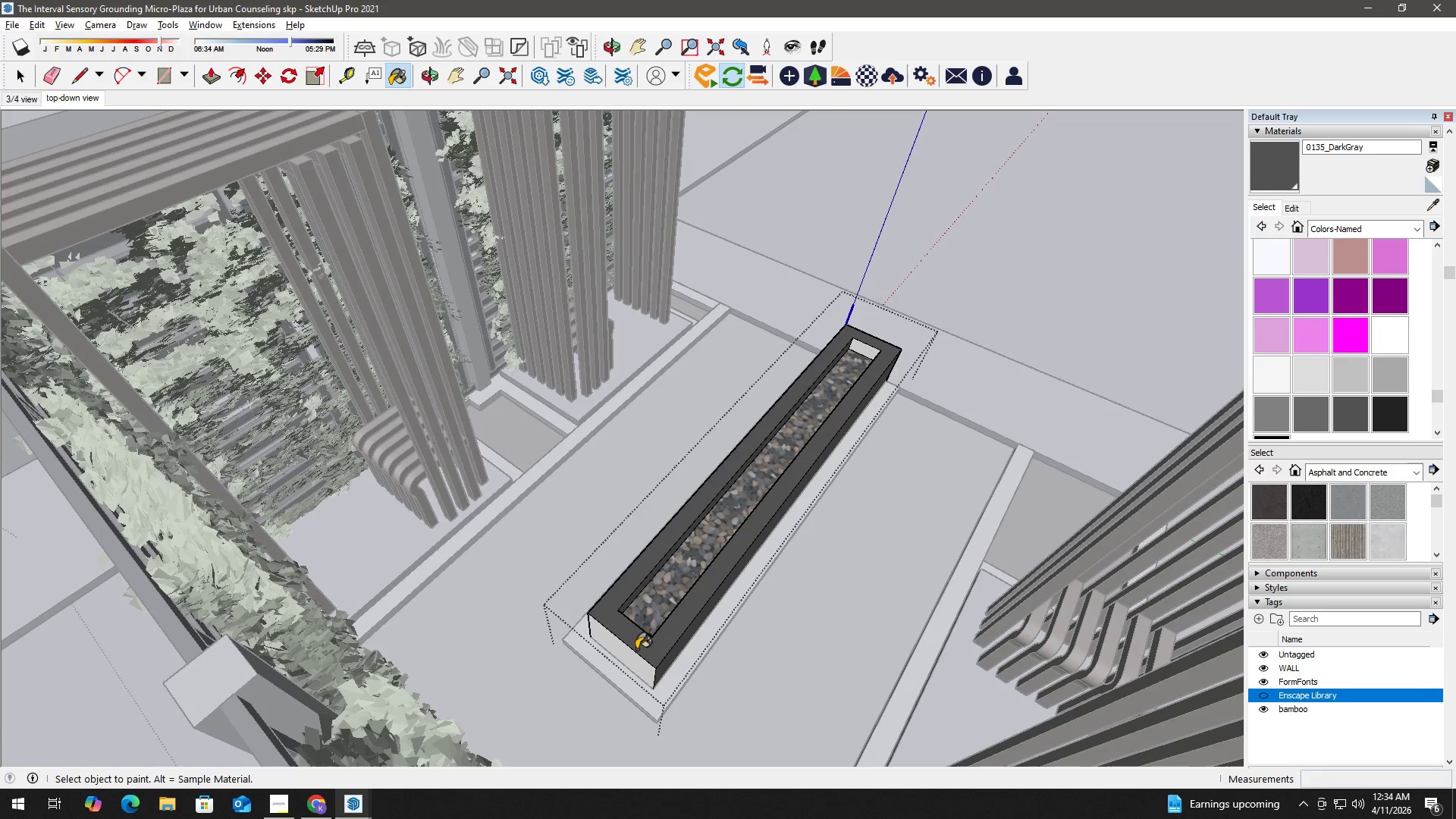 
left_click([630, 652])
 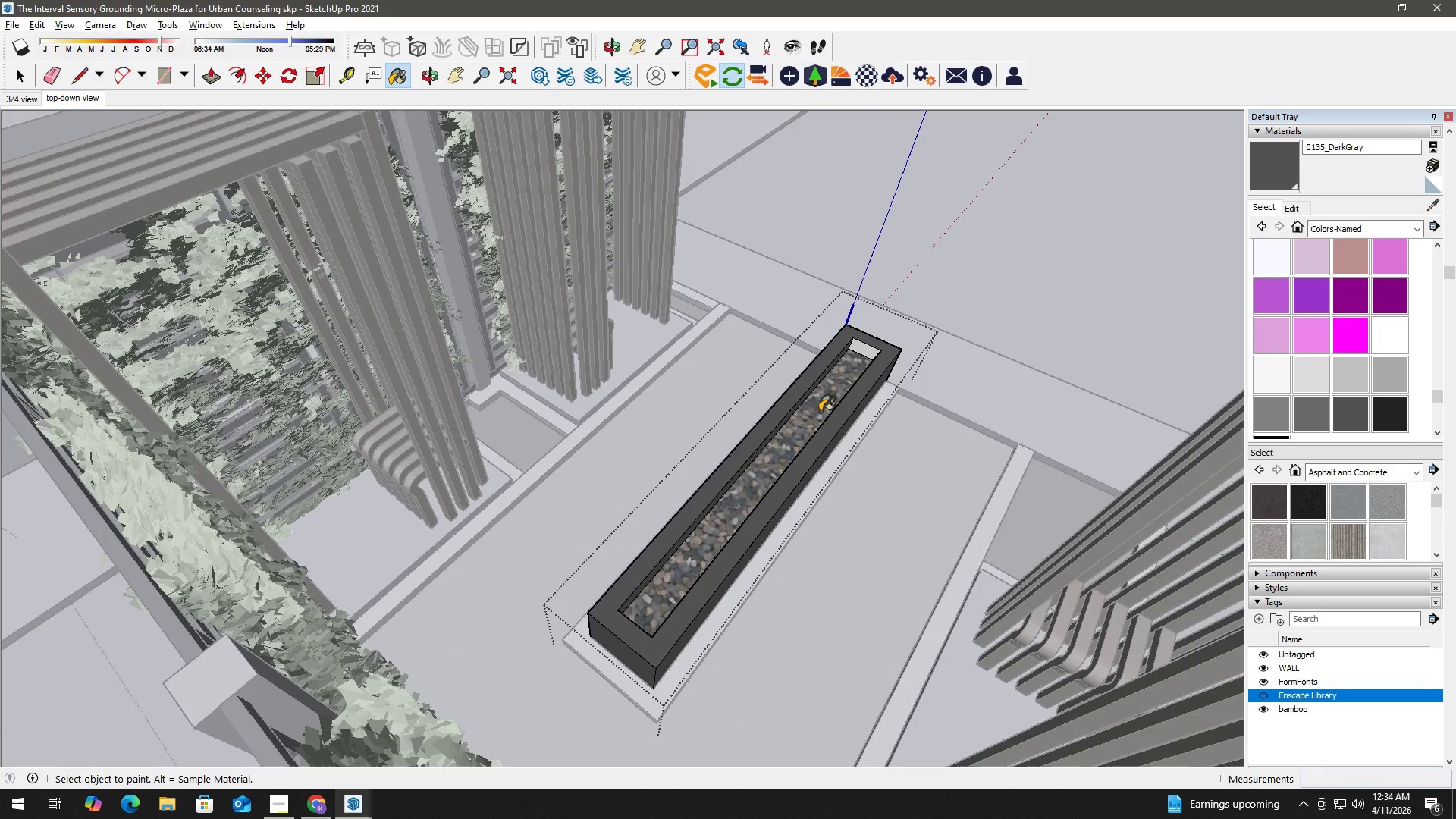 
left_click([863, 348])
 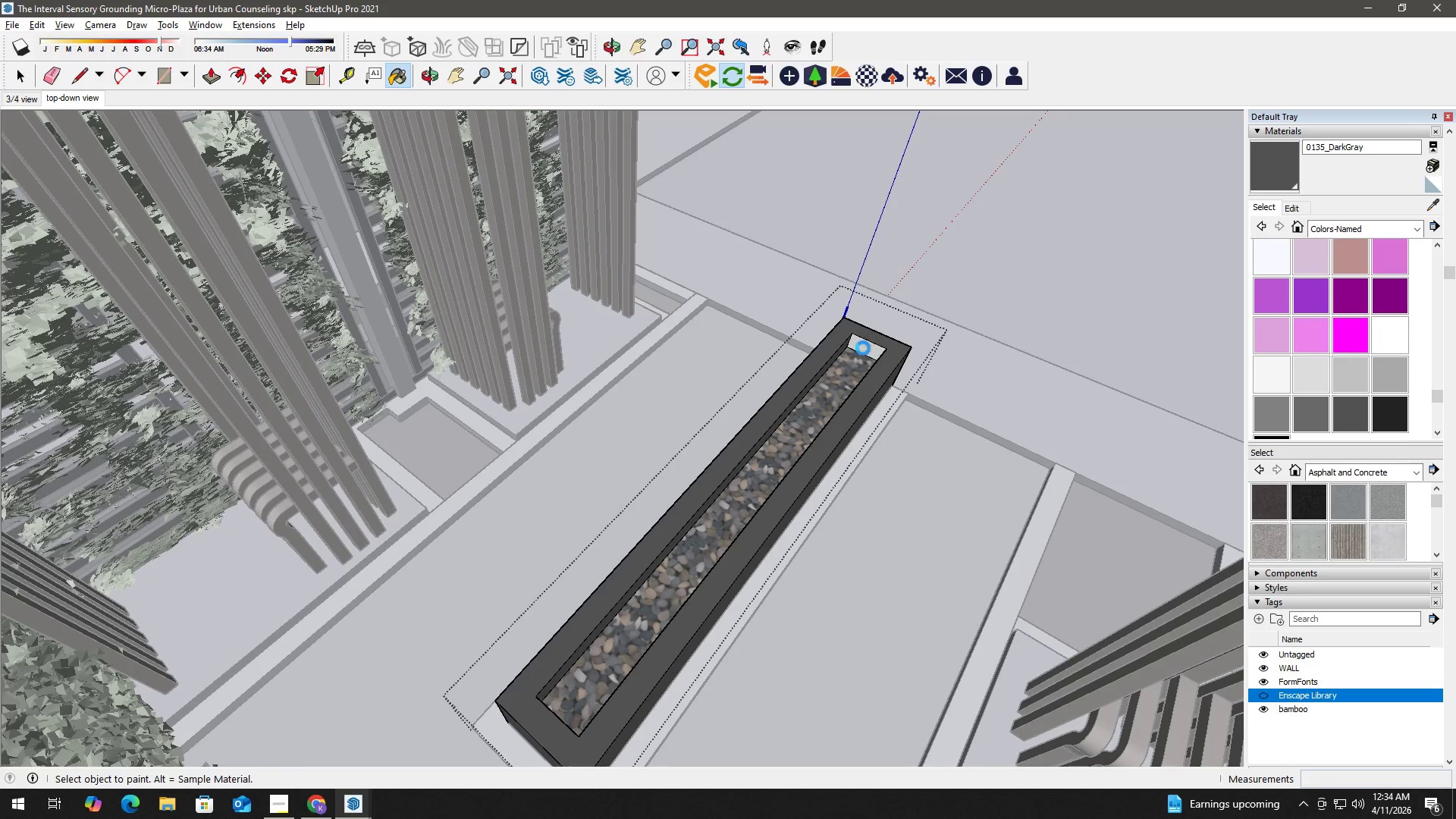 
scroll: coordinate [858, 356], scroll_direction: up, amount: 2.0
 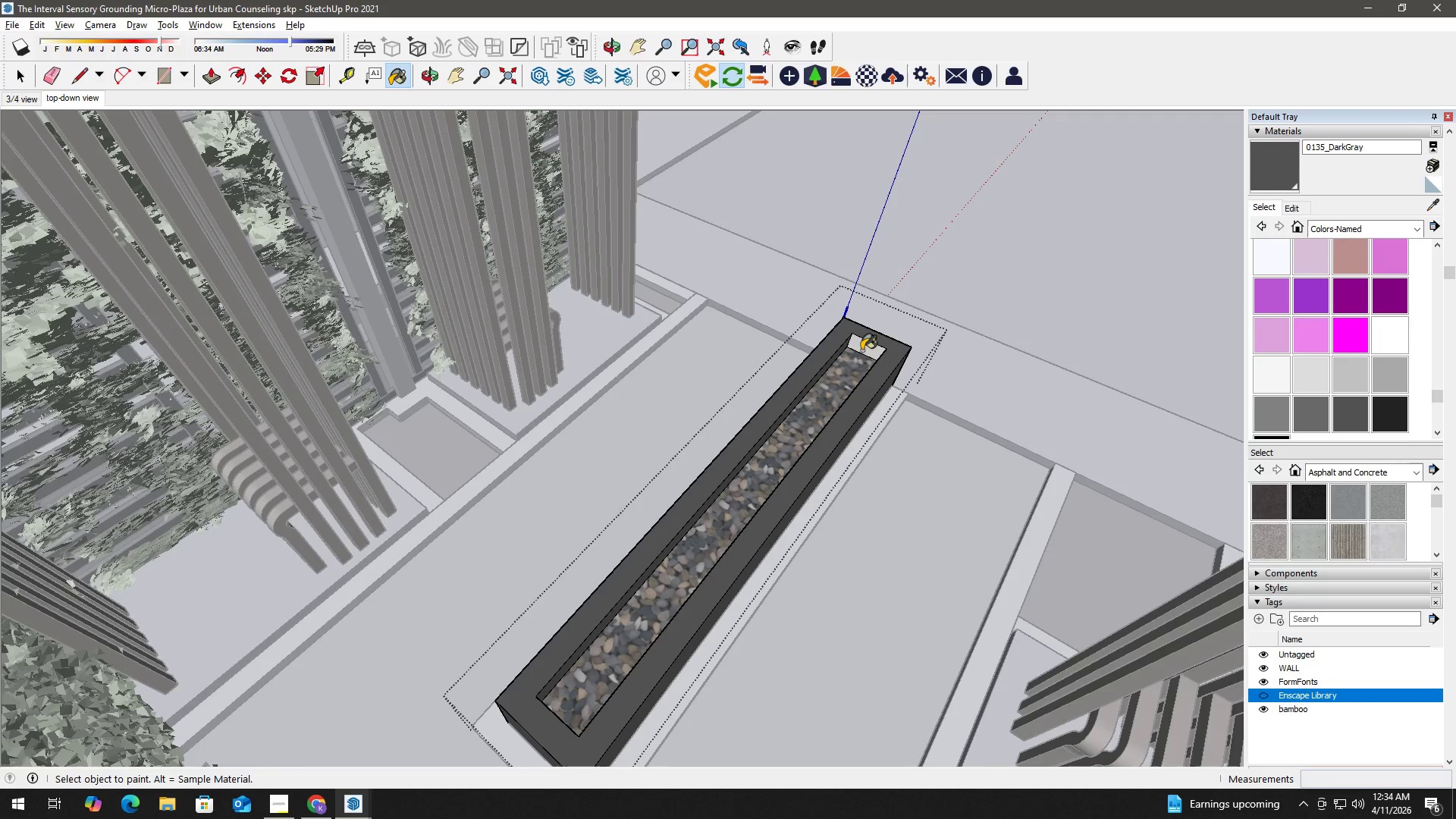 
key(Space)
 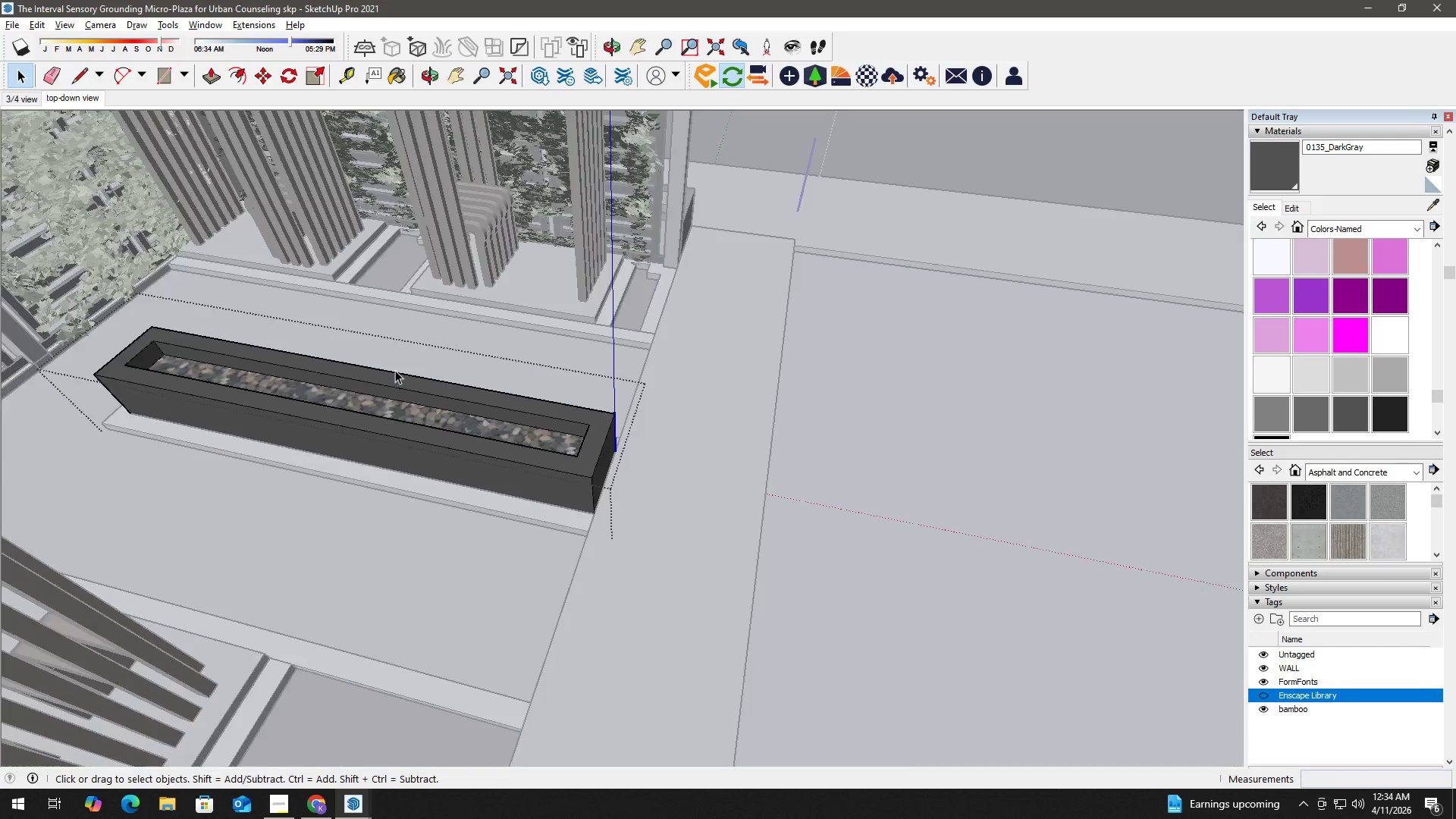 
key(Alt+Tab)
 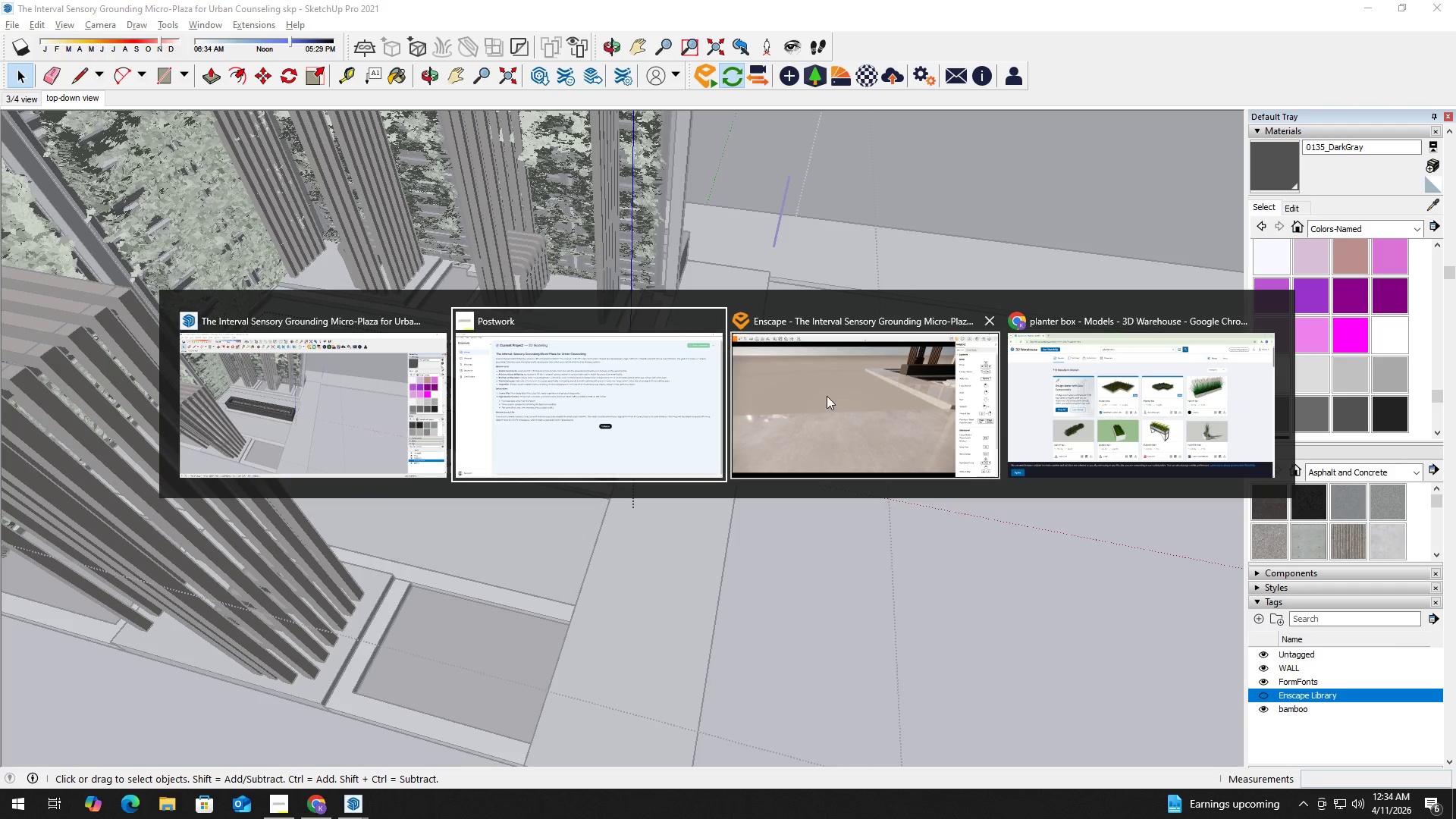 
scroll: coordinate [669, 403], scroll_direction: down, amount: 3.0
 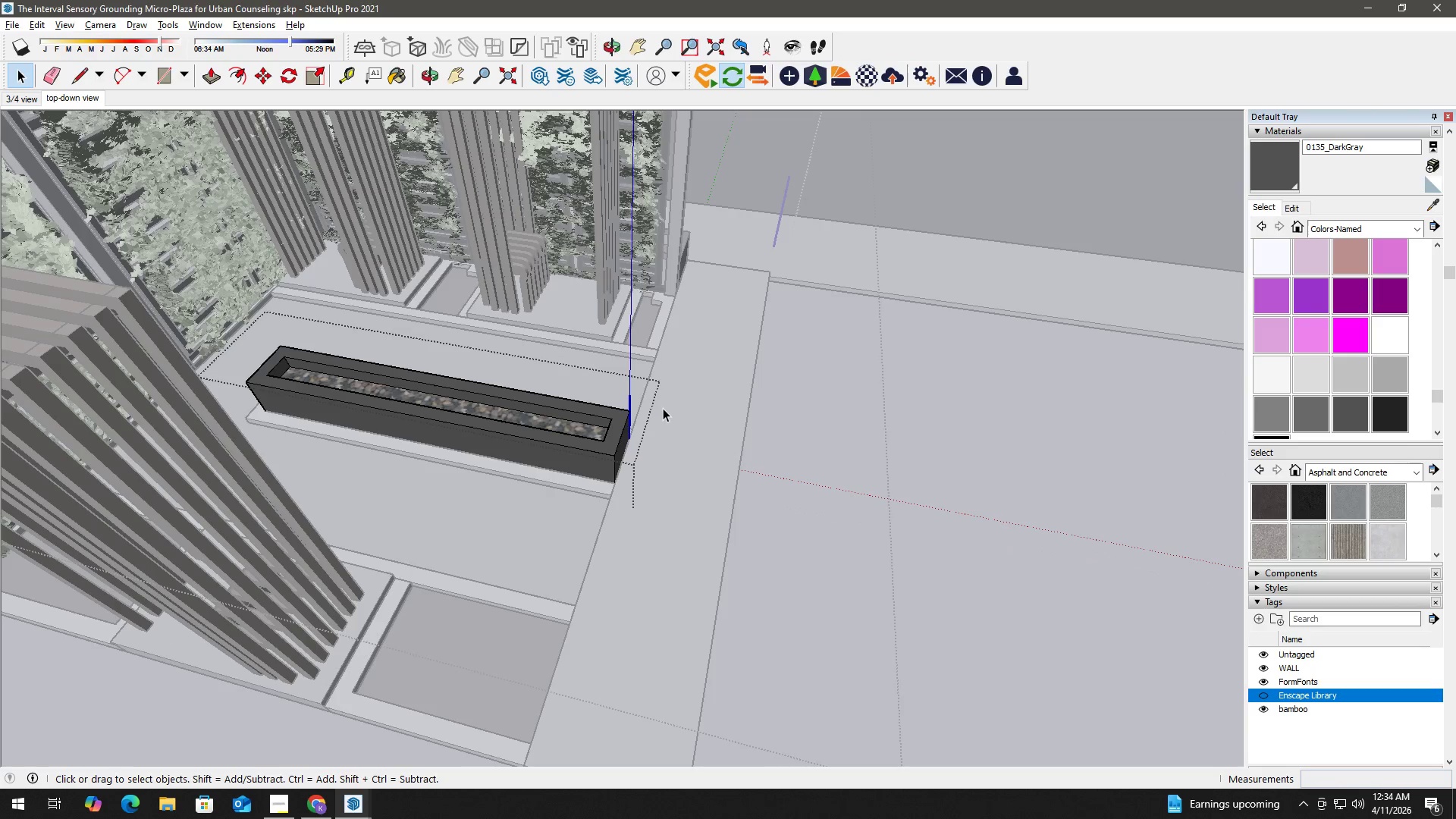 
left_click([827, 396])
 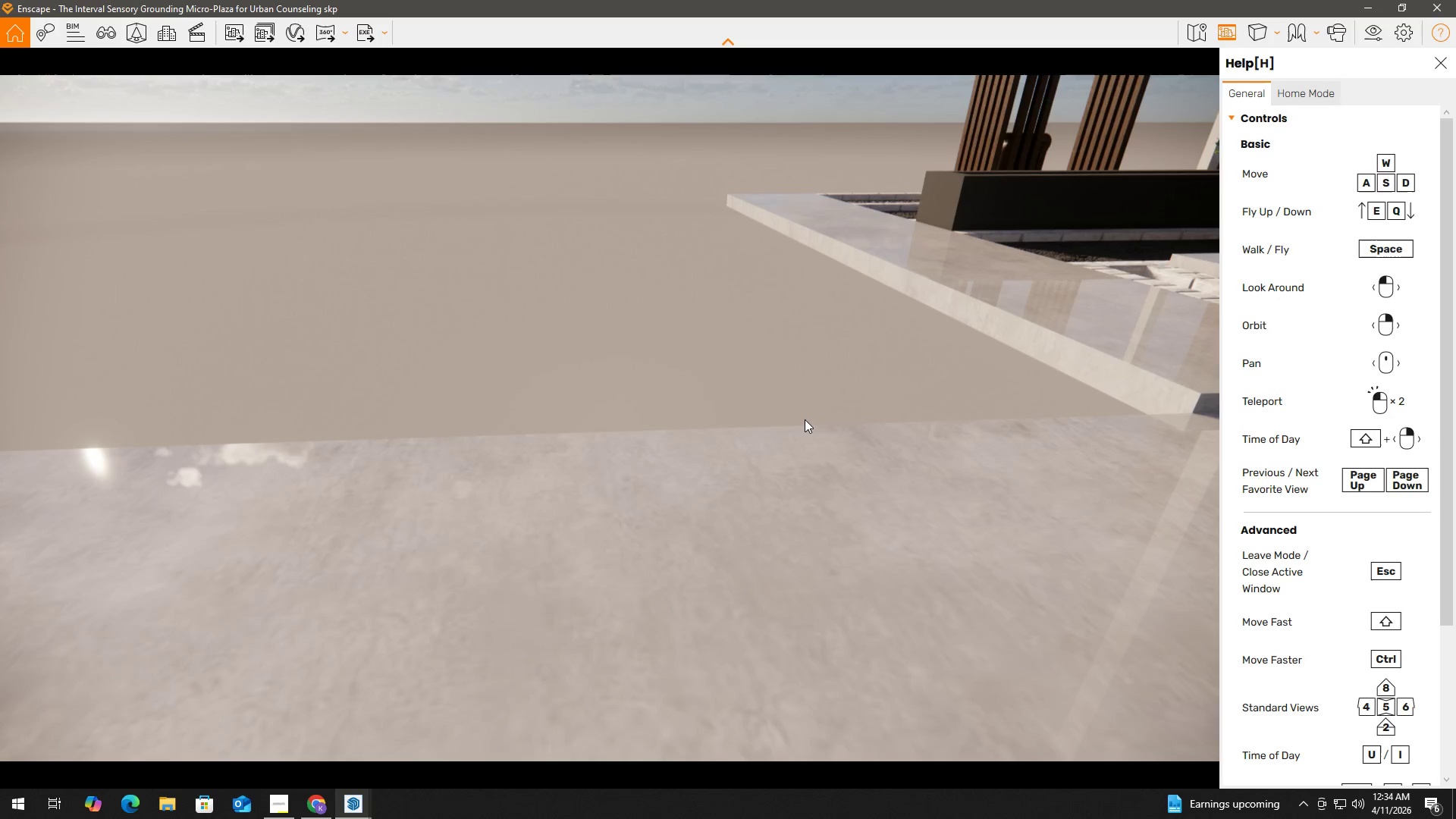 
scroll: coordinate [824, 400], scroll_direction: down, amount: 6.0
 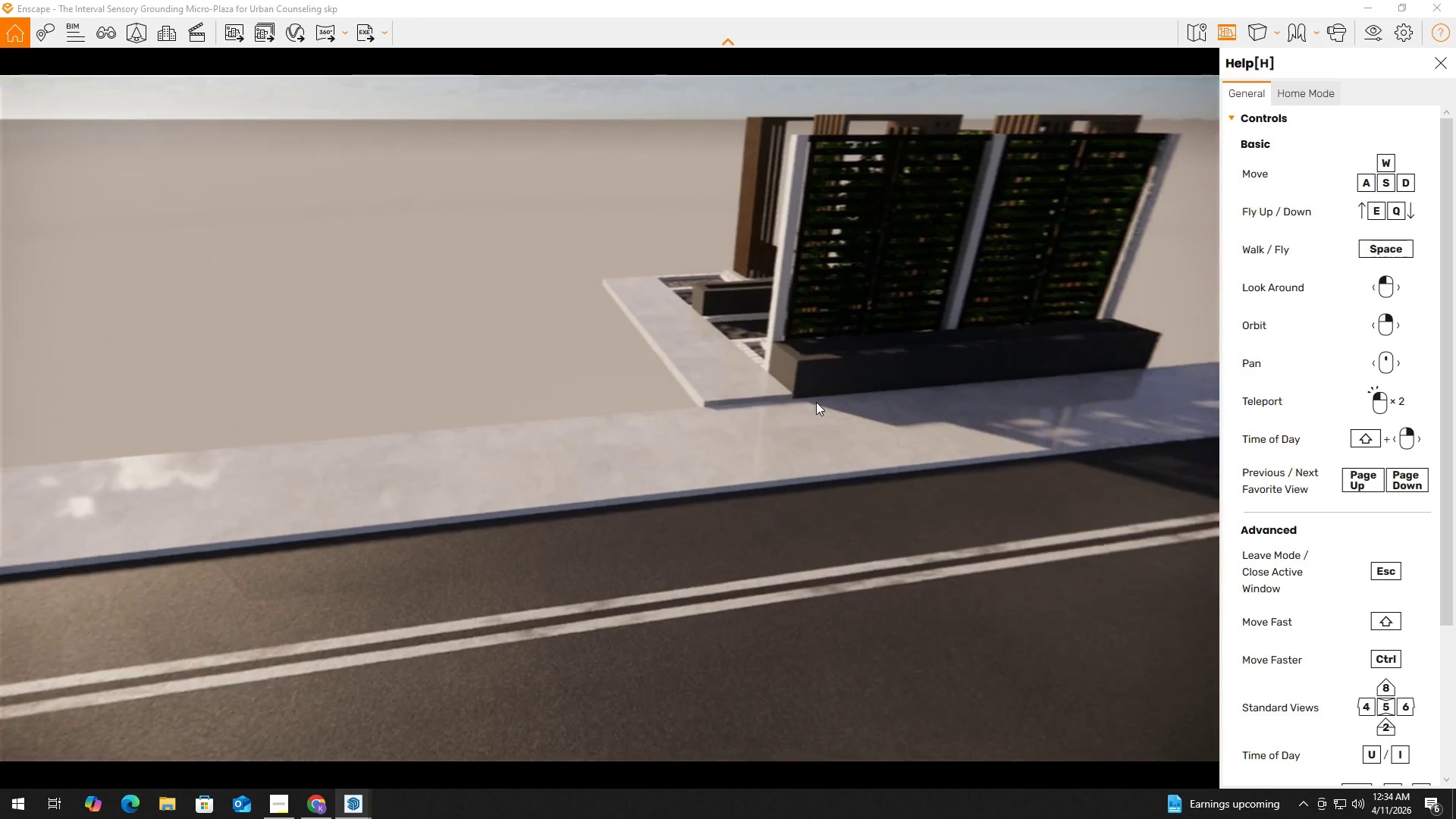 
hold_key(key=A, duration=0.86)
 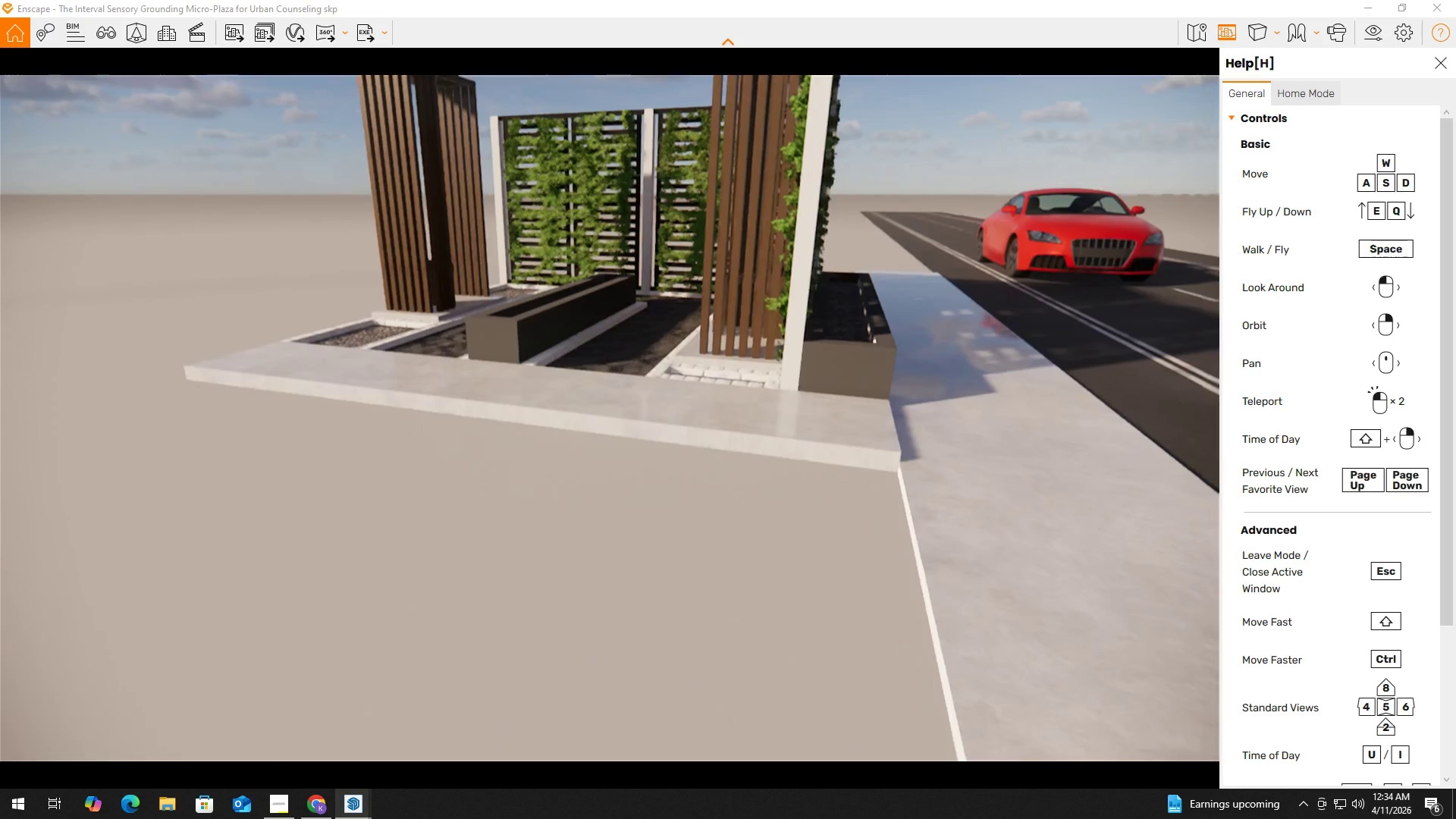 
hold_key(key=W, duration=0.48)
 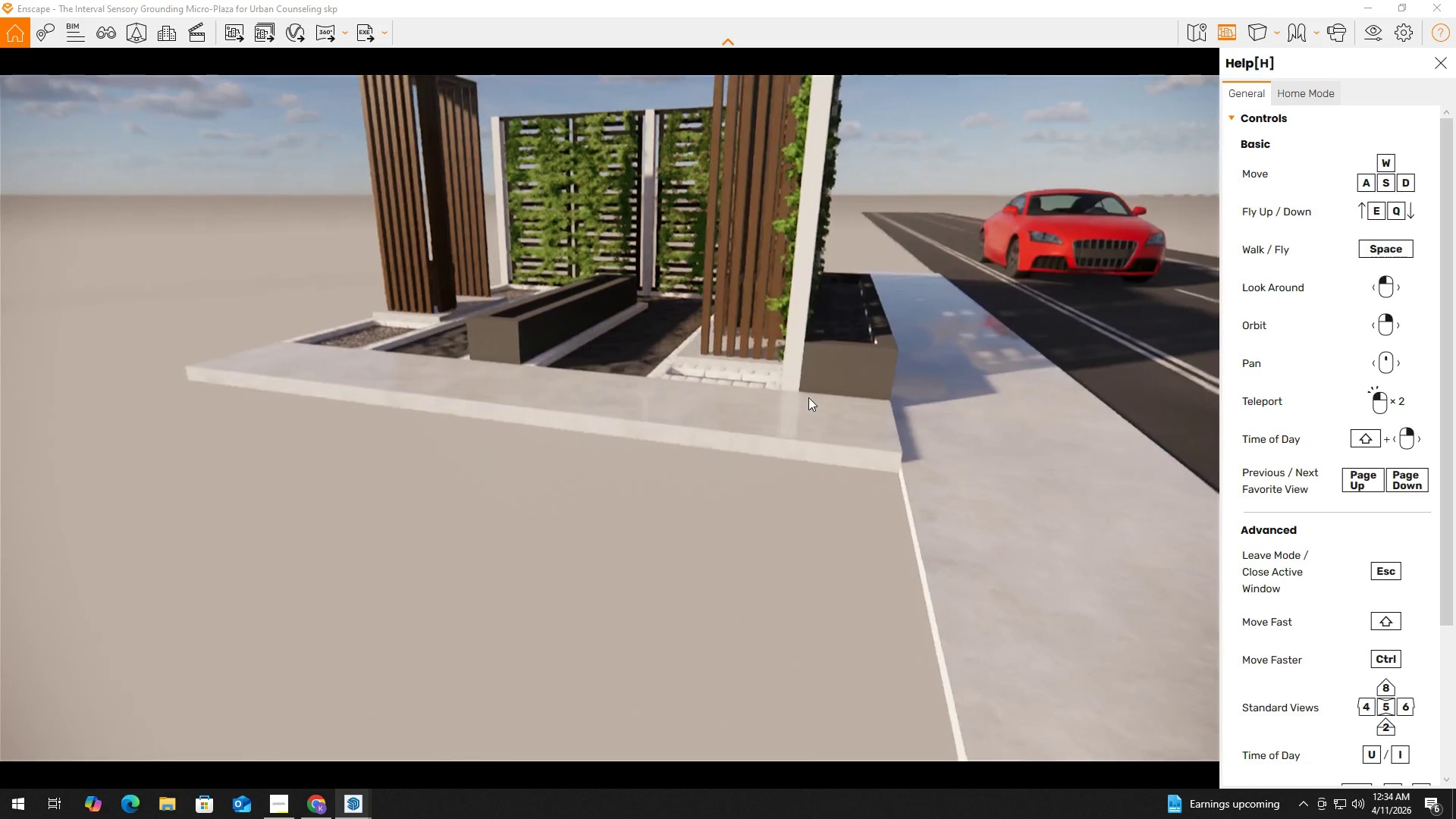 
type(AQ)
 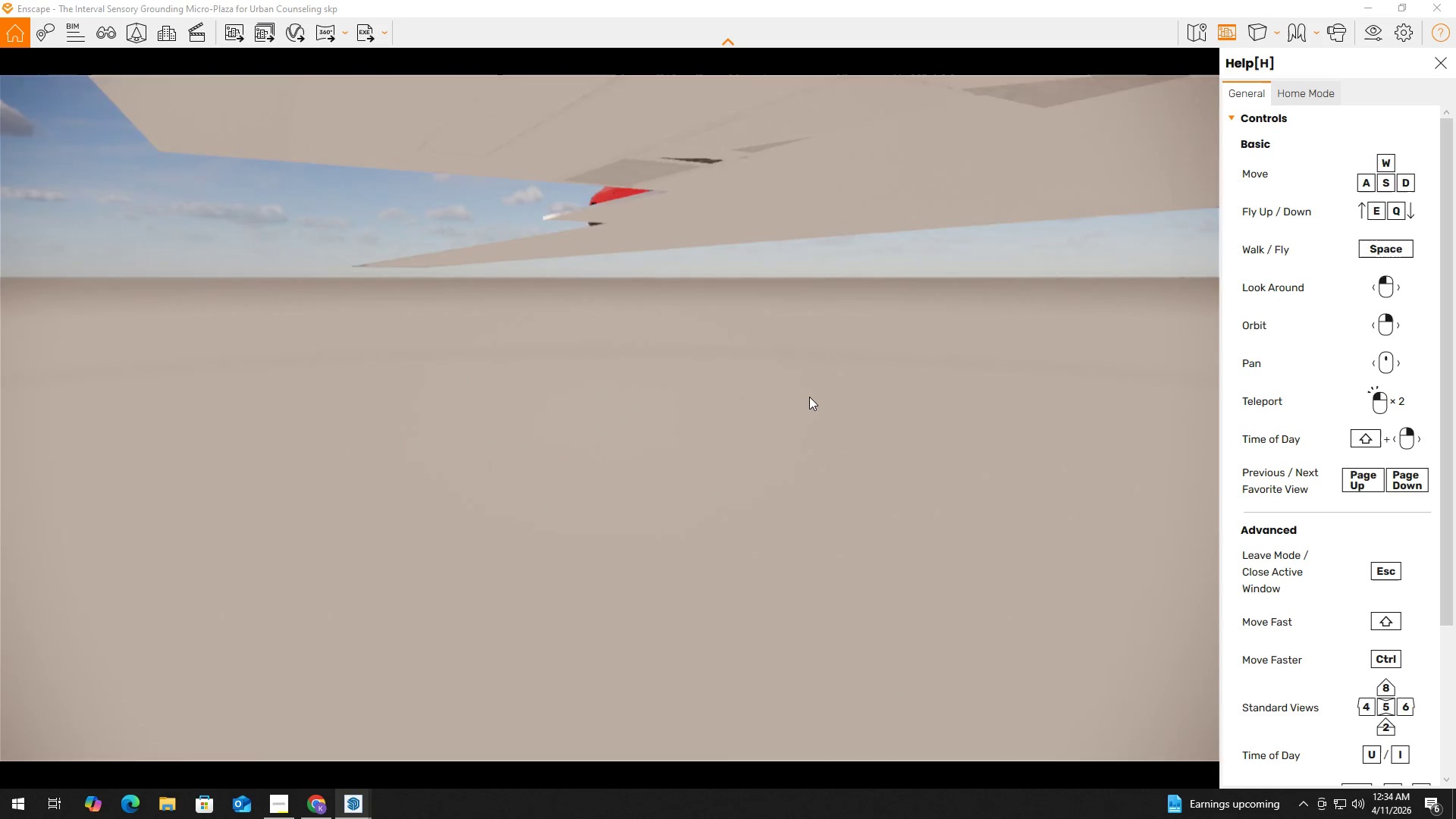 
hold_key(key=D, duration=0.53)
 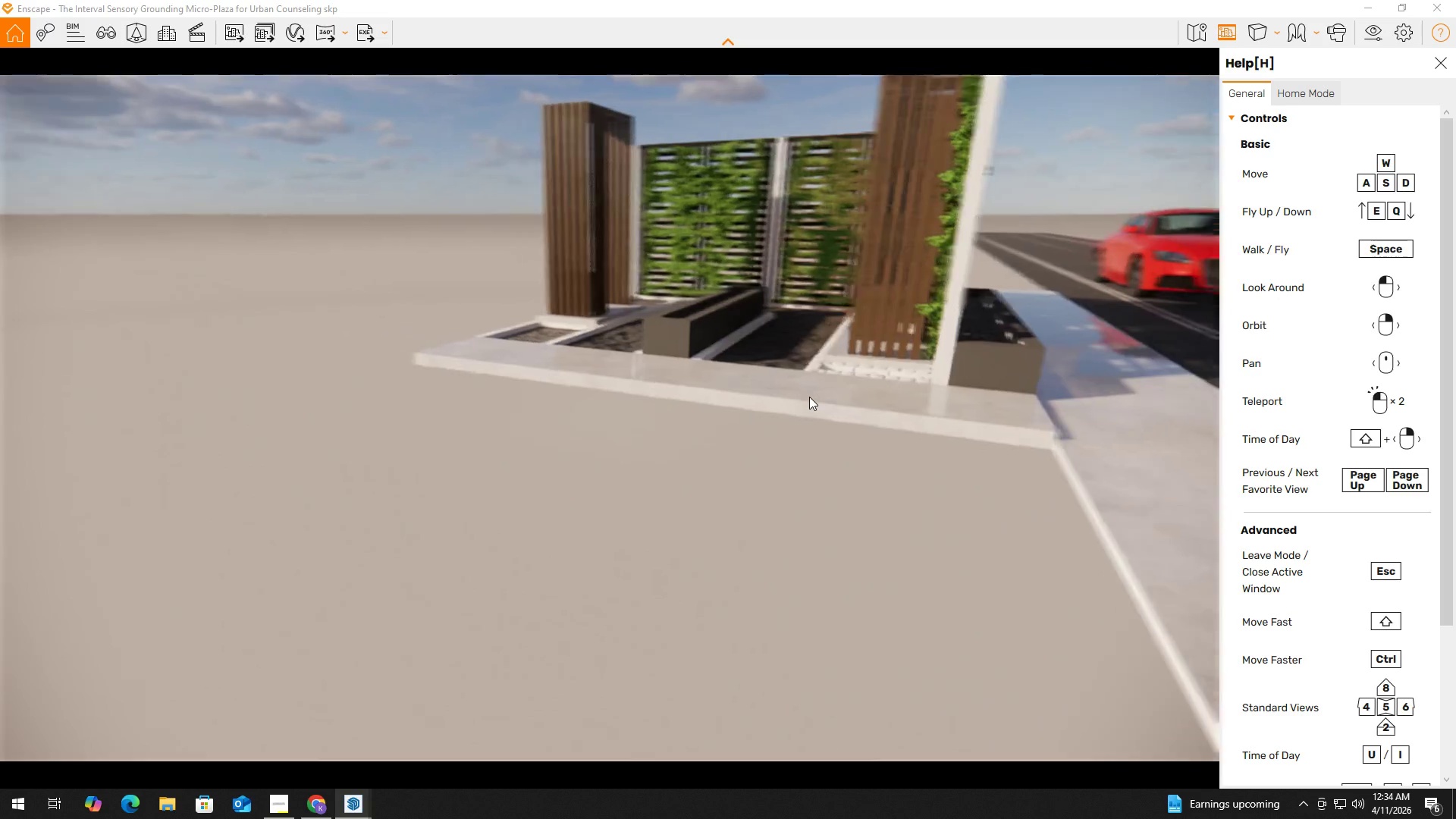 
hold_key(key=W, duration=0.52)
 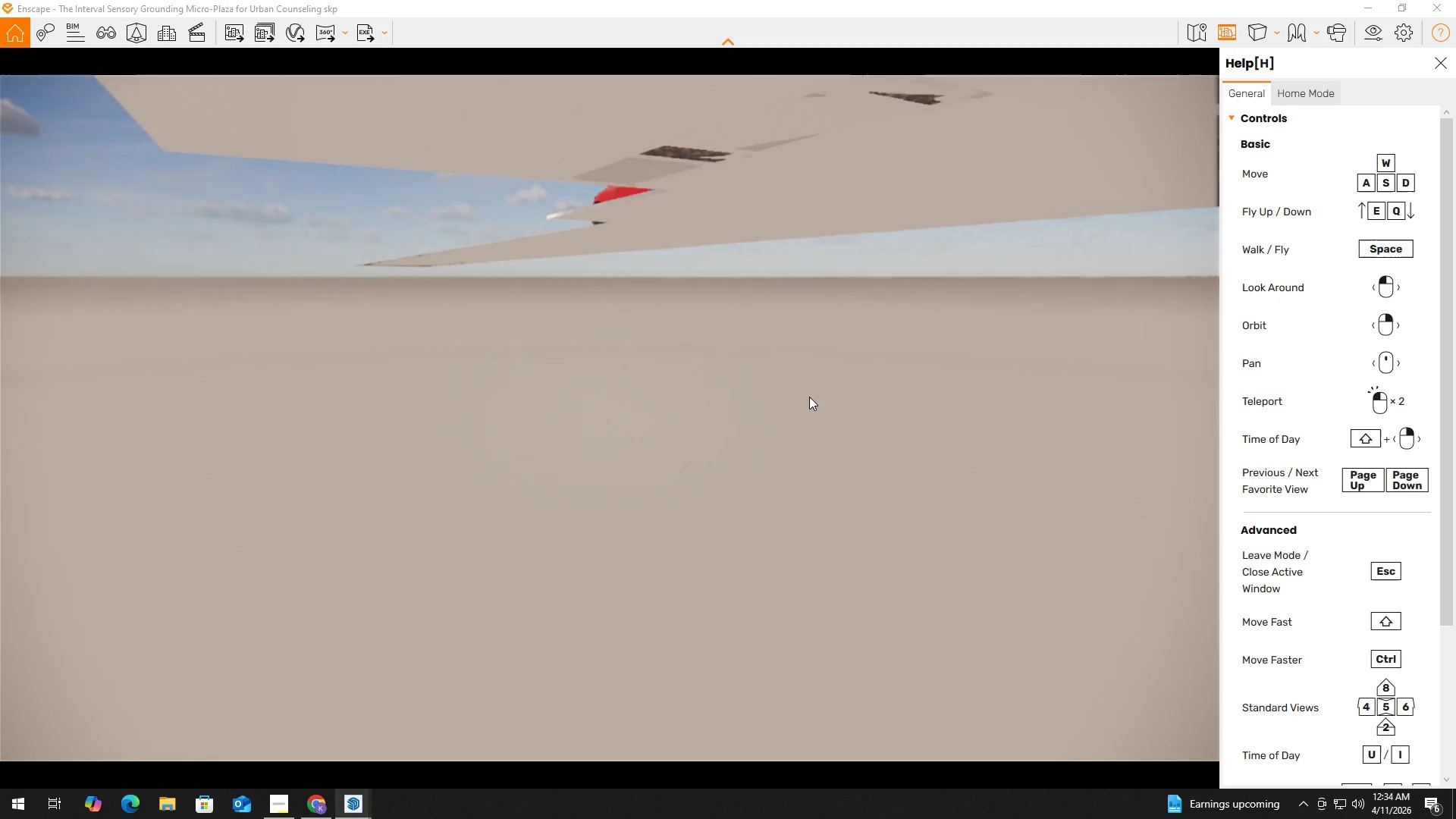 
hold_key(key=E, duration=0.47)
 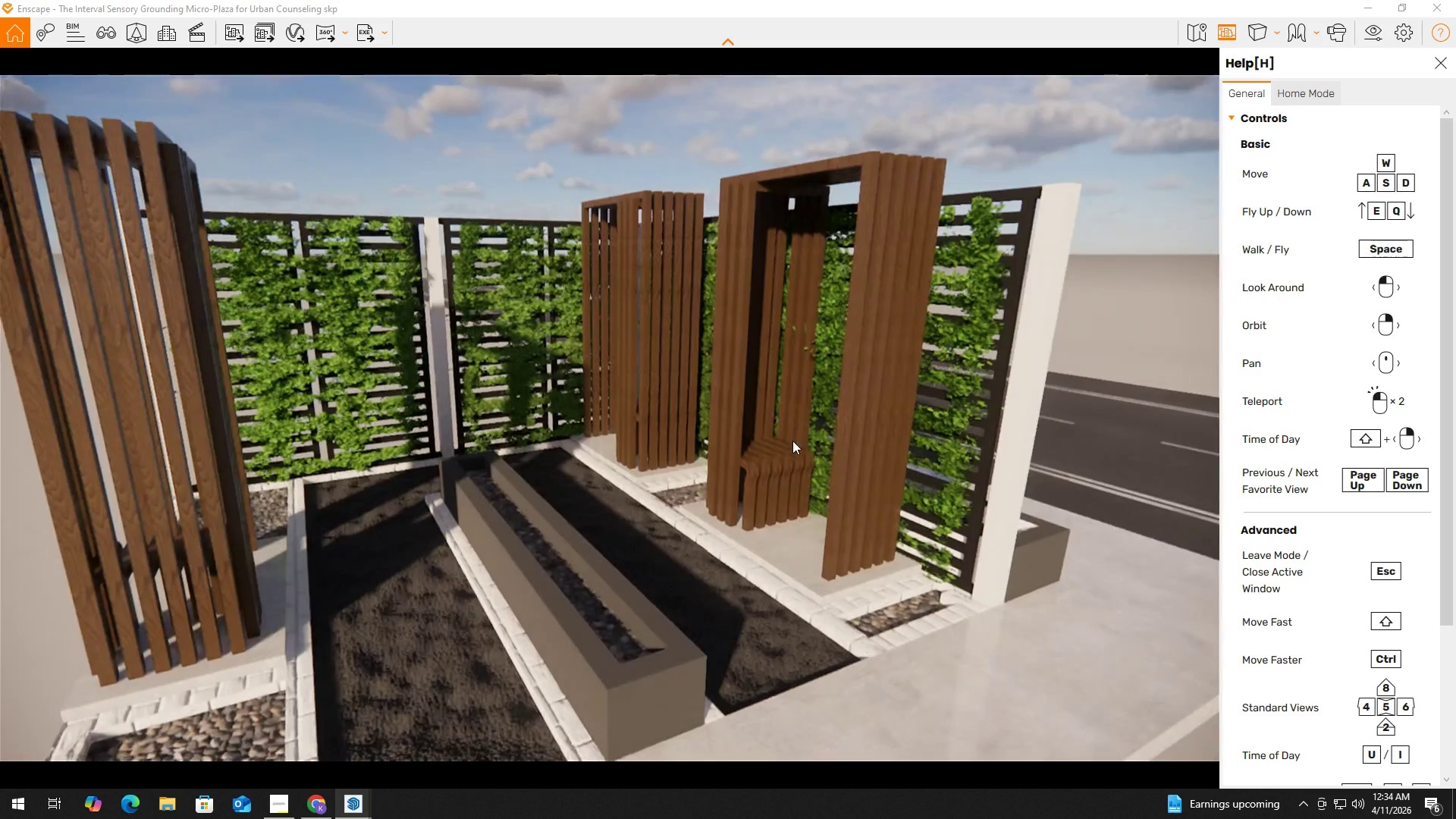 
type(QDWADADA)
key(Tab)
 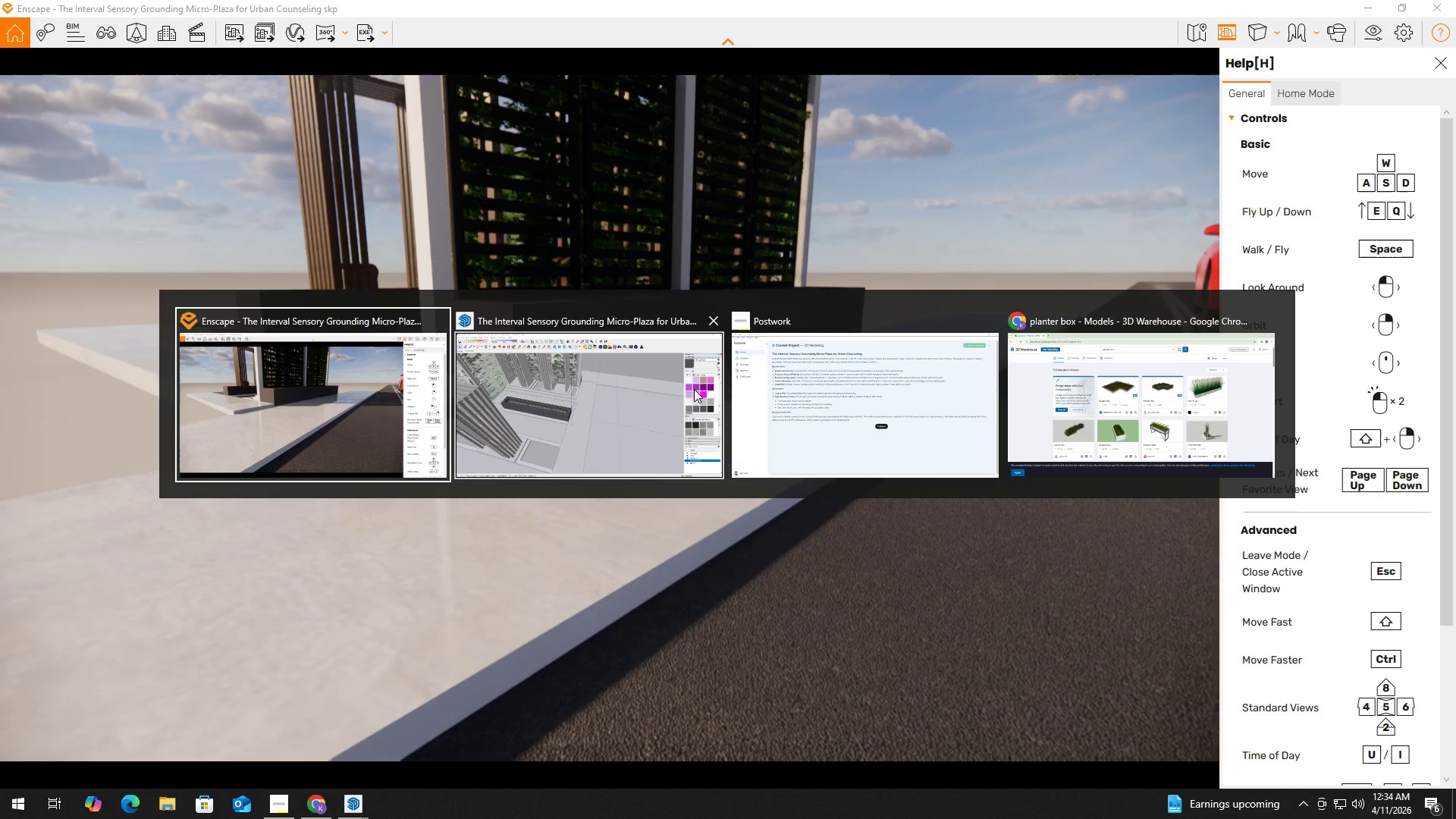 
hold_key(key=AltLeft, duration=0.98)
left_click([582, 384])
 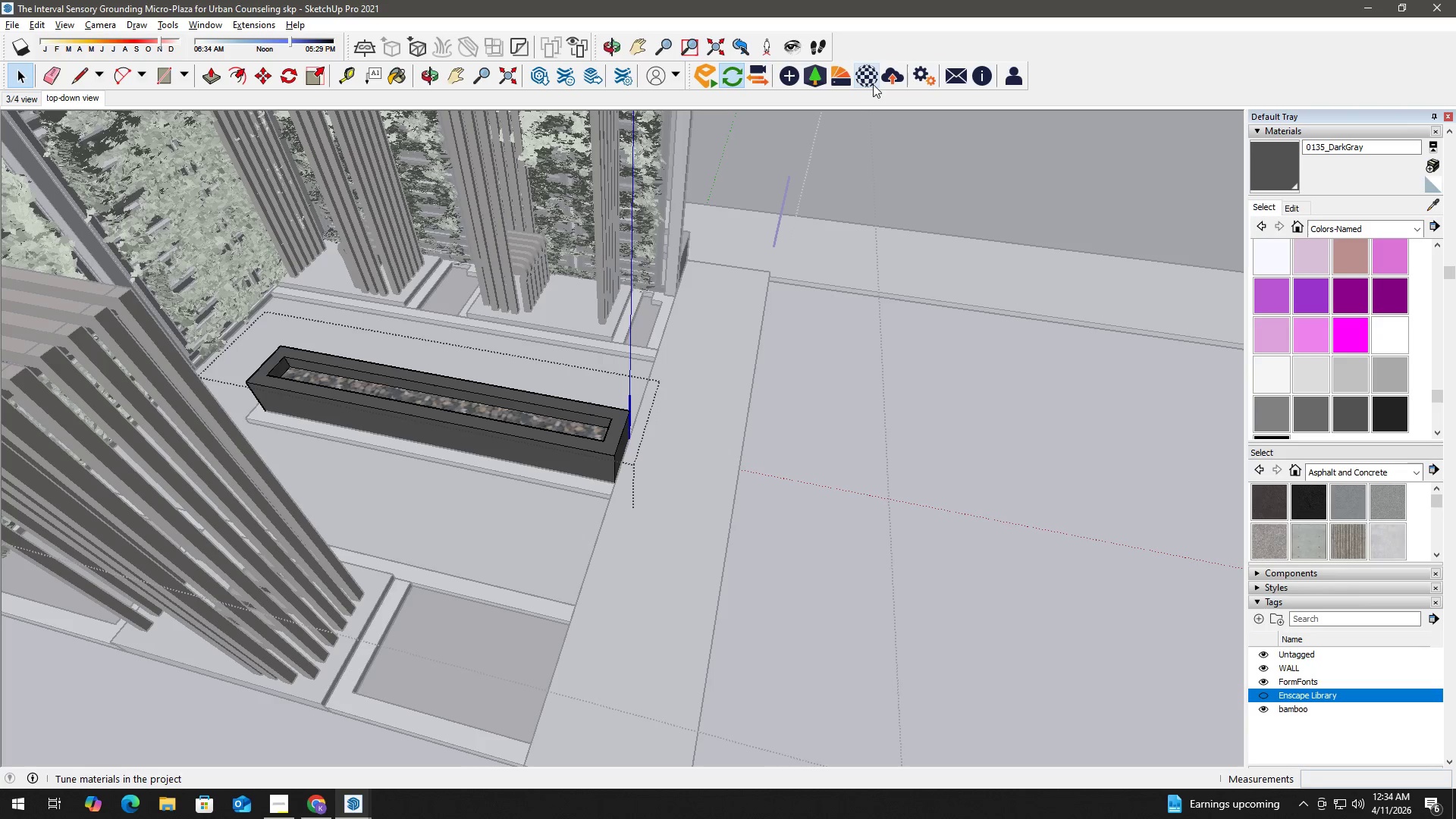 
left_click([871, 78])
 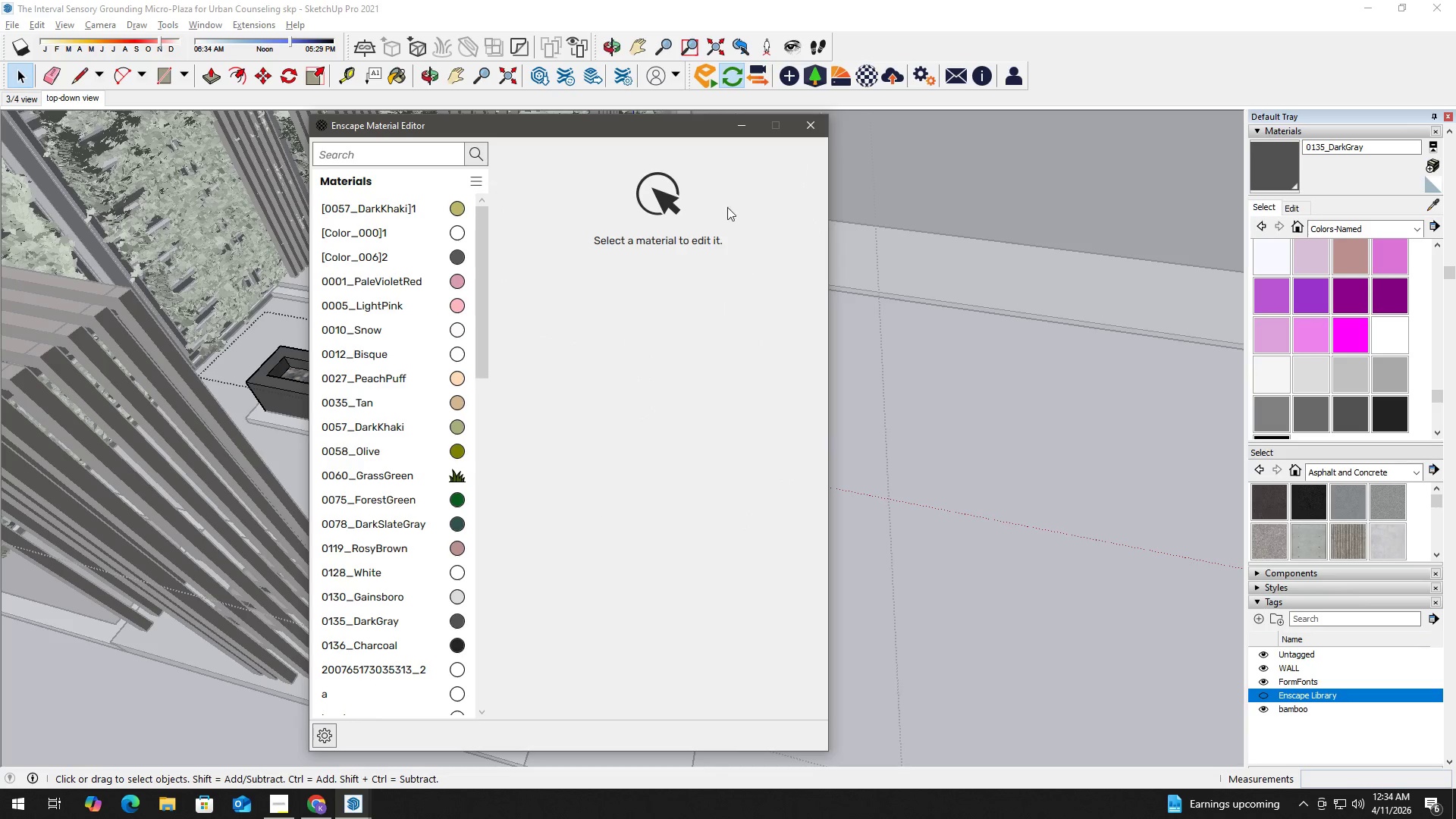 
left_click_drag(start_coordinate=[713, 126], to_coordinate=[529, 125])
 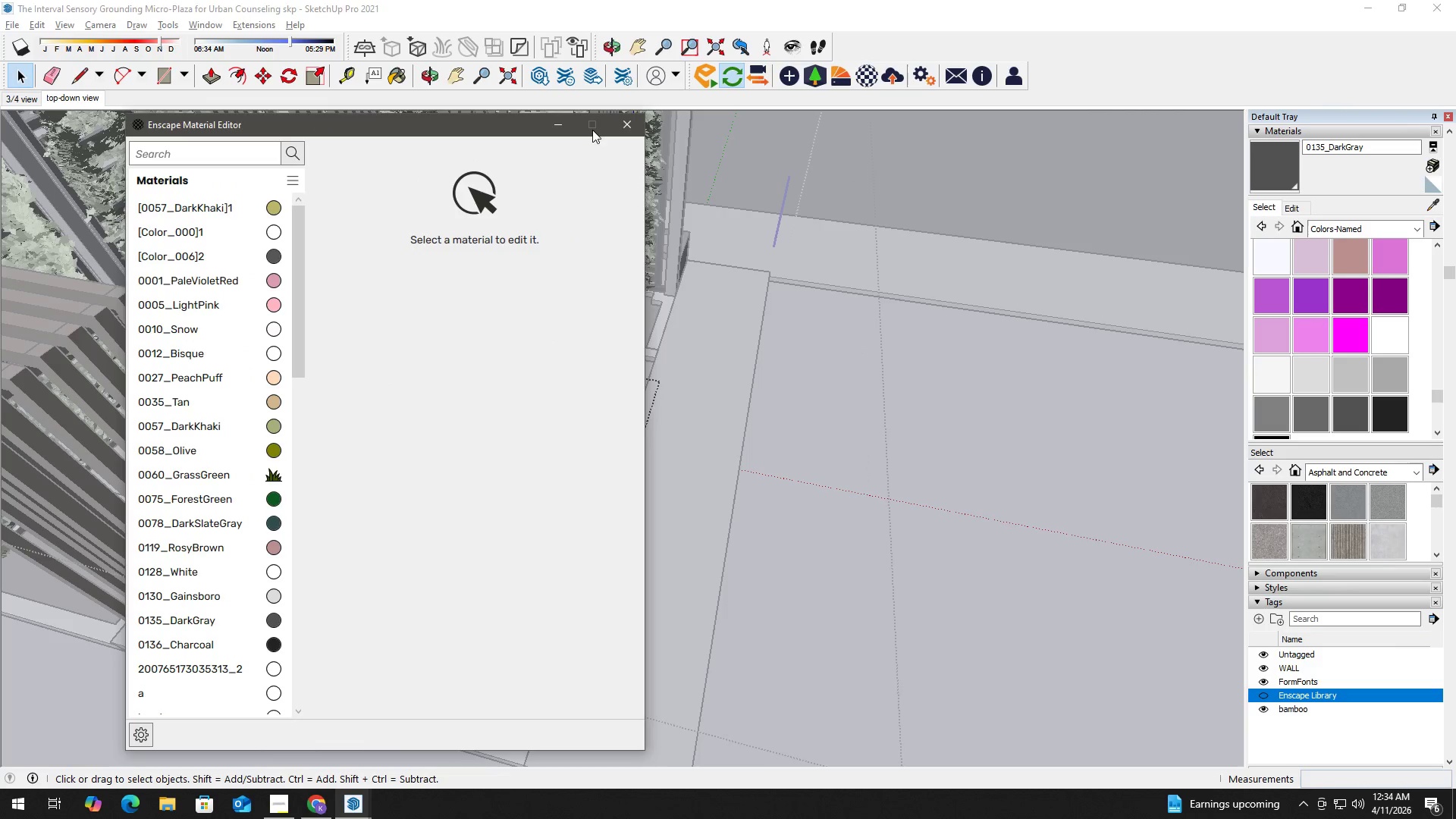 
double_click([809, 152])
 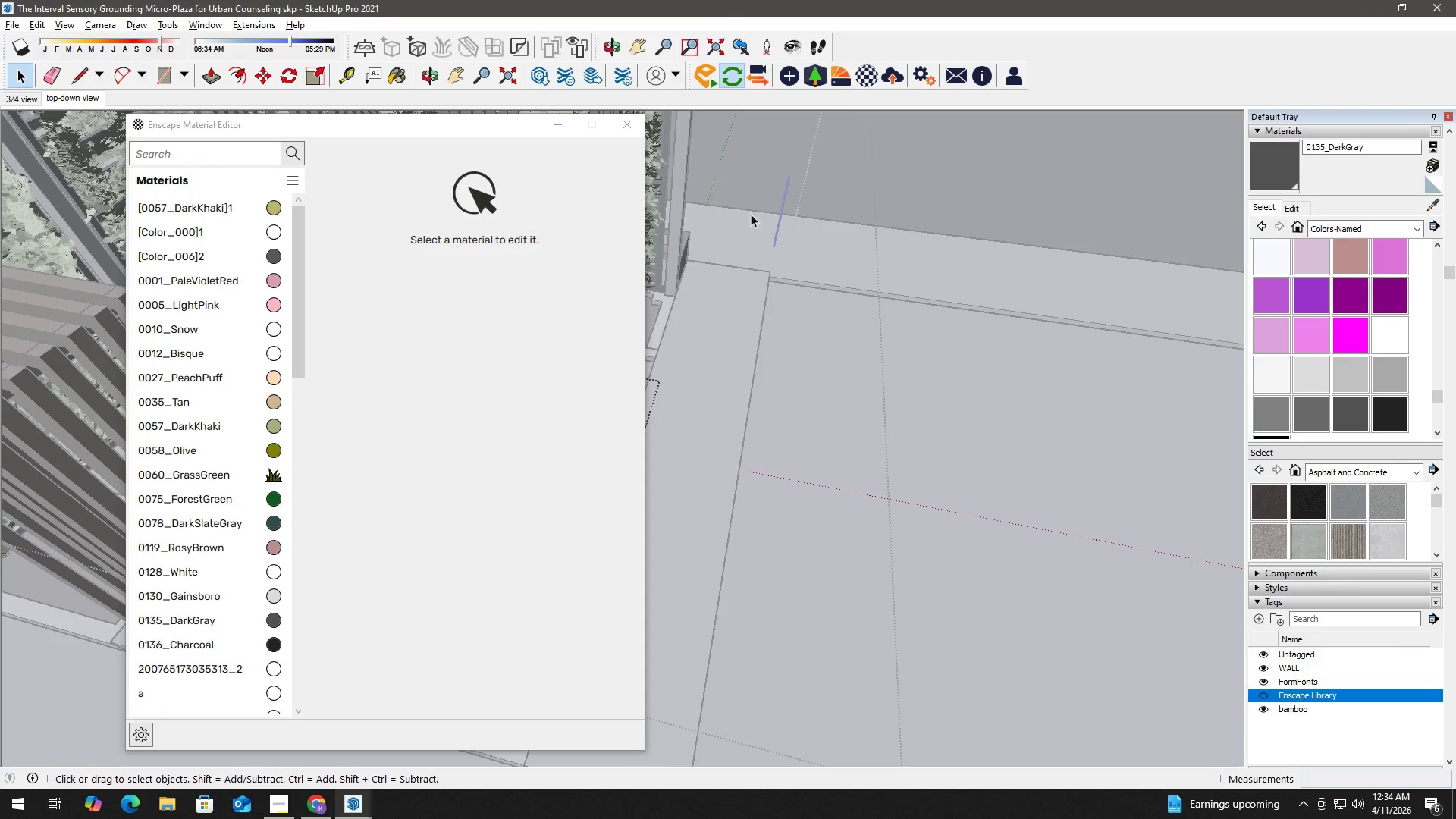 
key(B)
 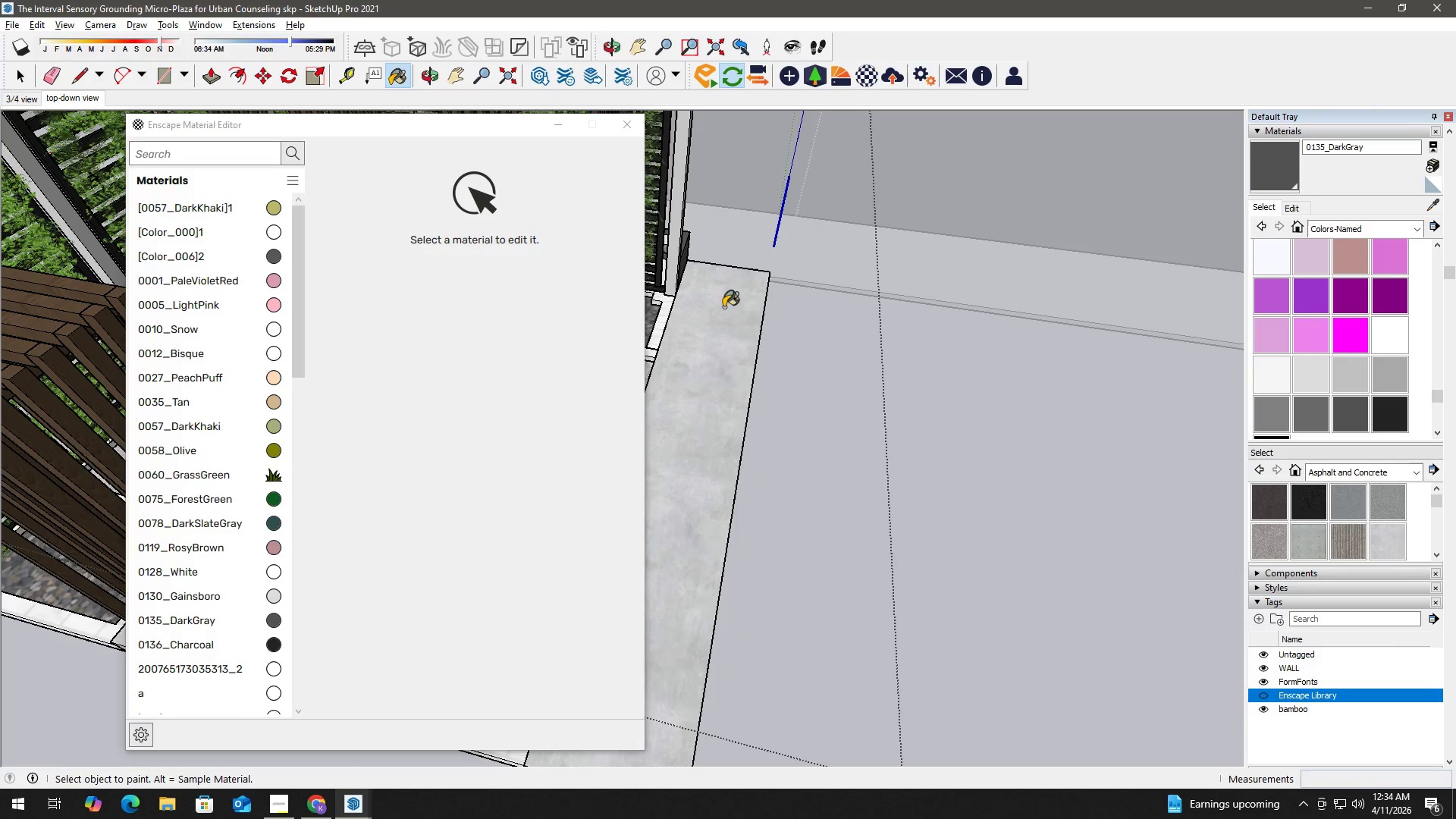 
hold_key(key=AltLeft, duration=0.47)
double_click([725, 312])
 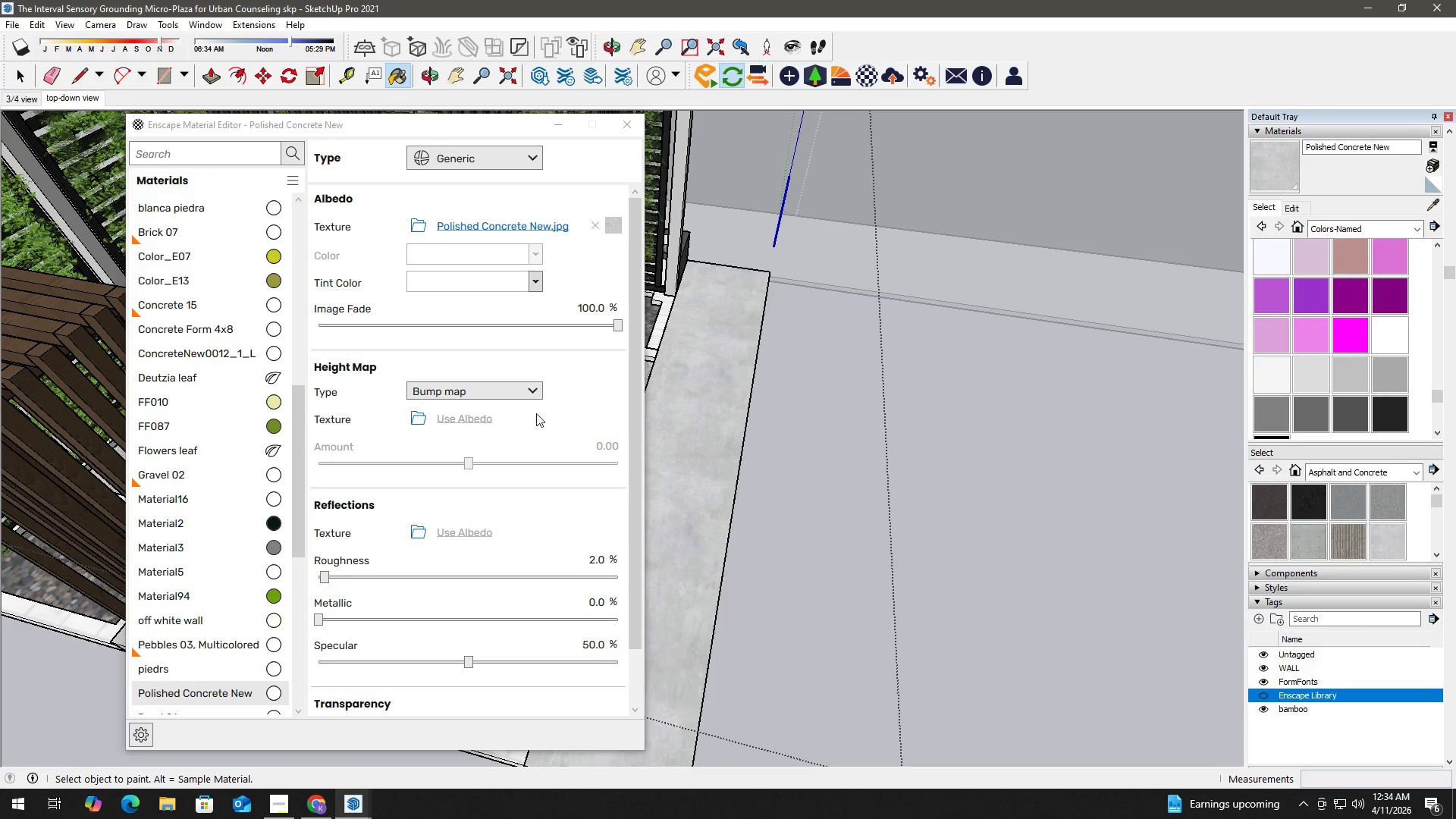 
scroll: coordinate [466, 423], scroll_direction: down, amount: 2.0
 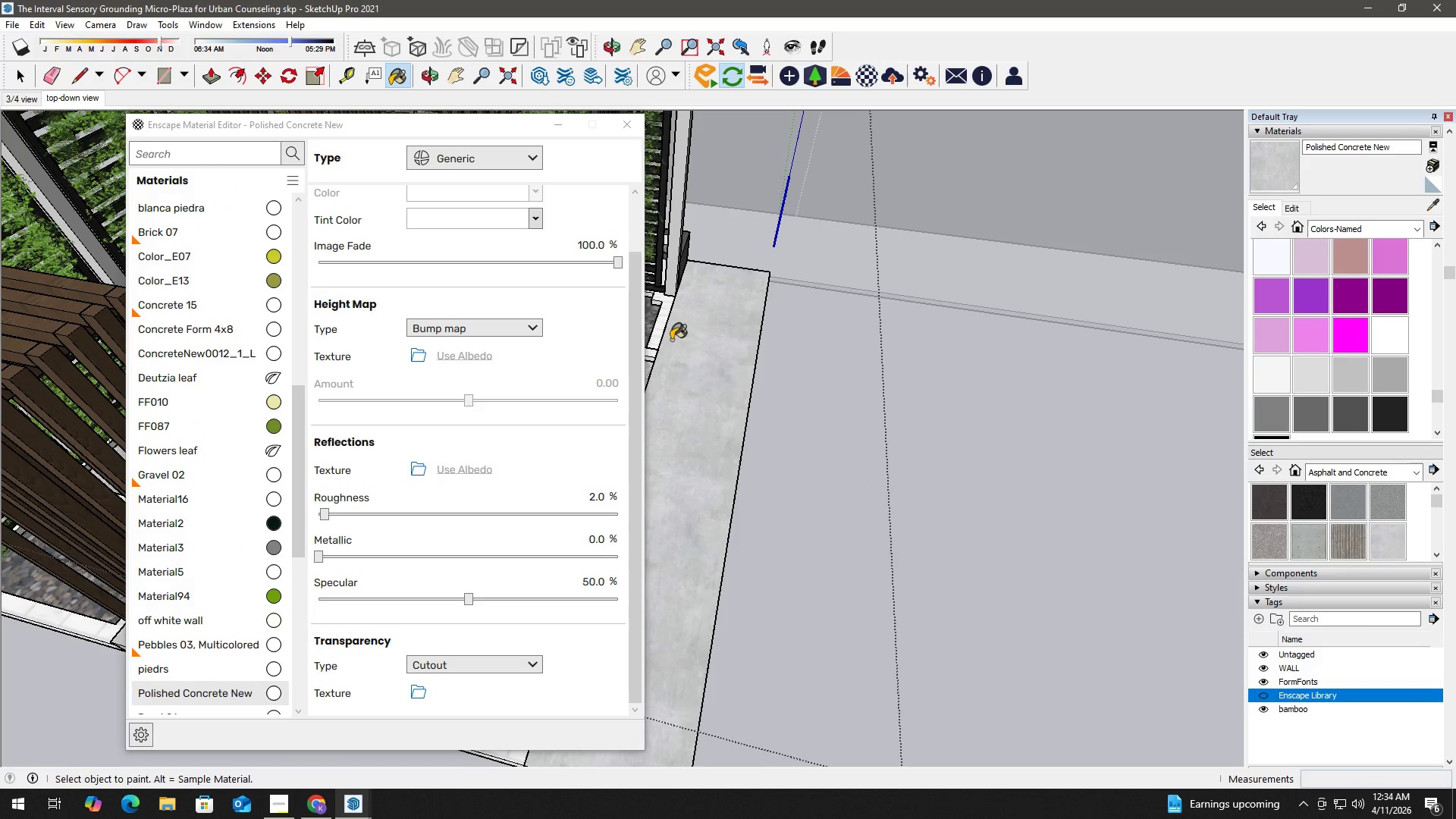 
scroll: coordinate [532, 332], scroll_direction: up, amount: 2.0
 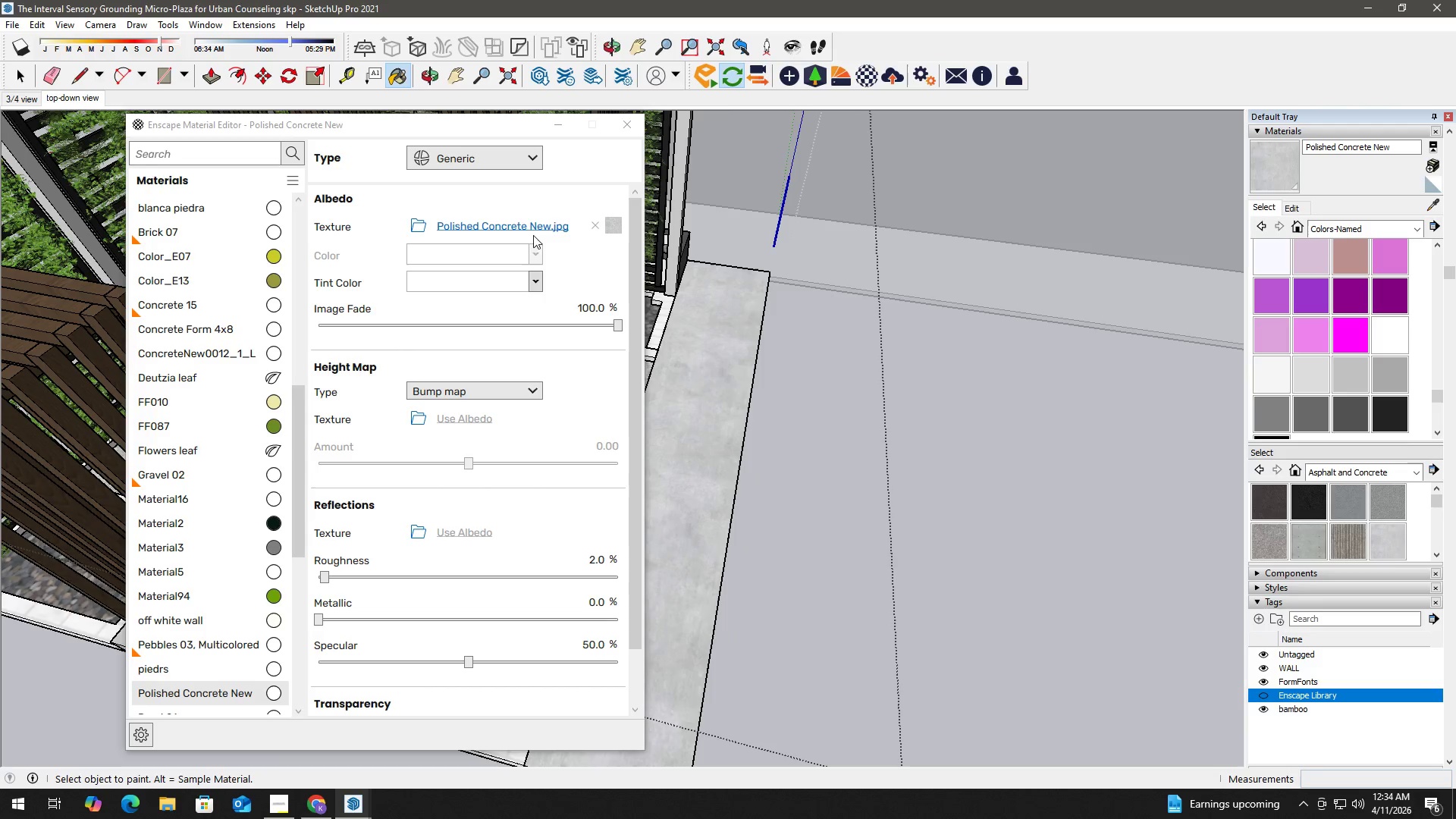 
left_click([535, 228])
 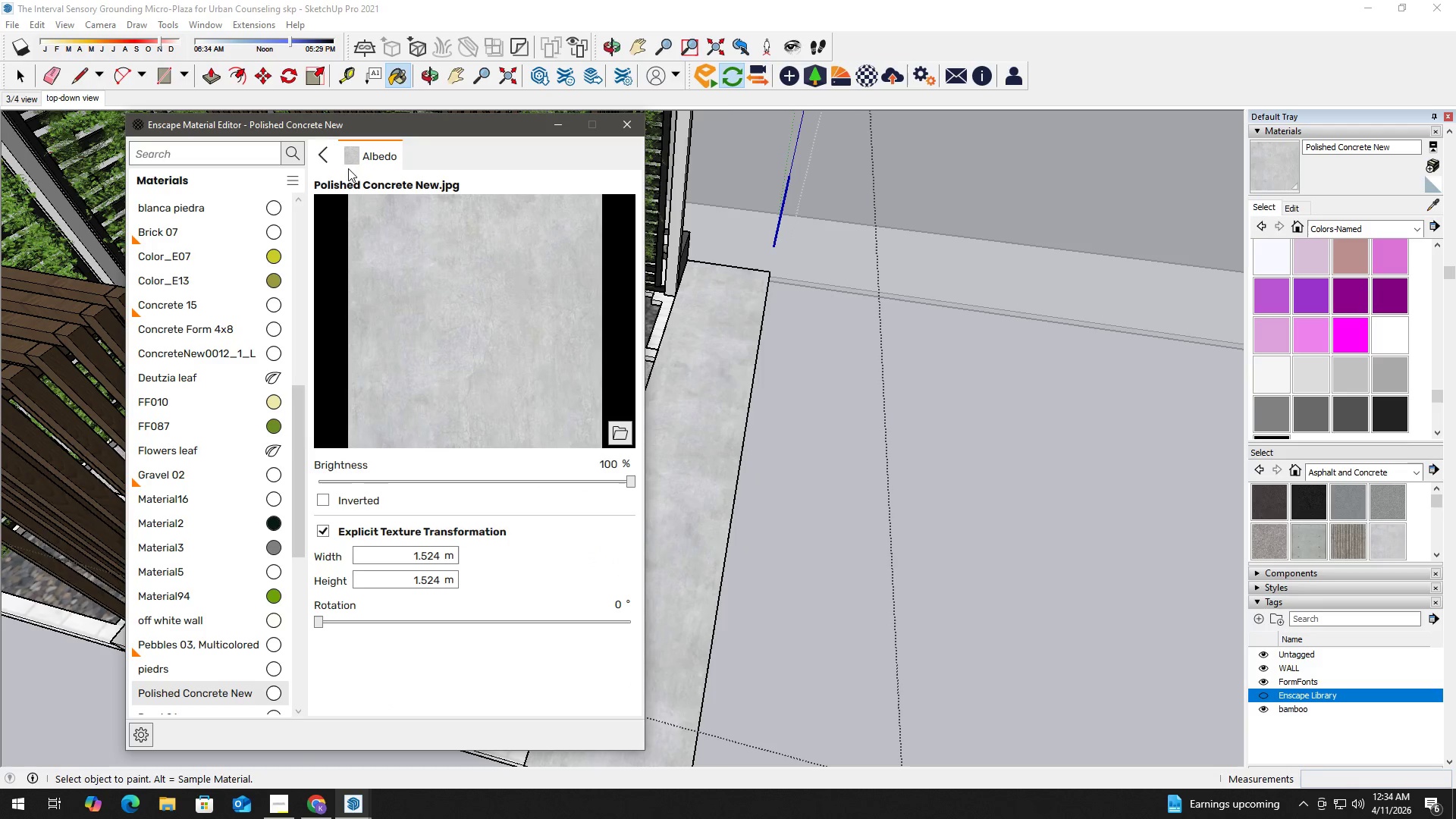 
left_click([323, 159])
 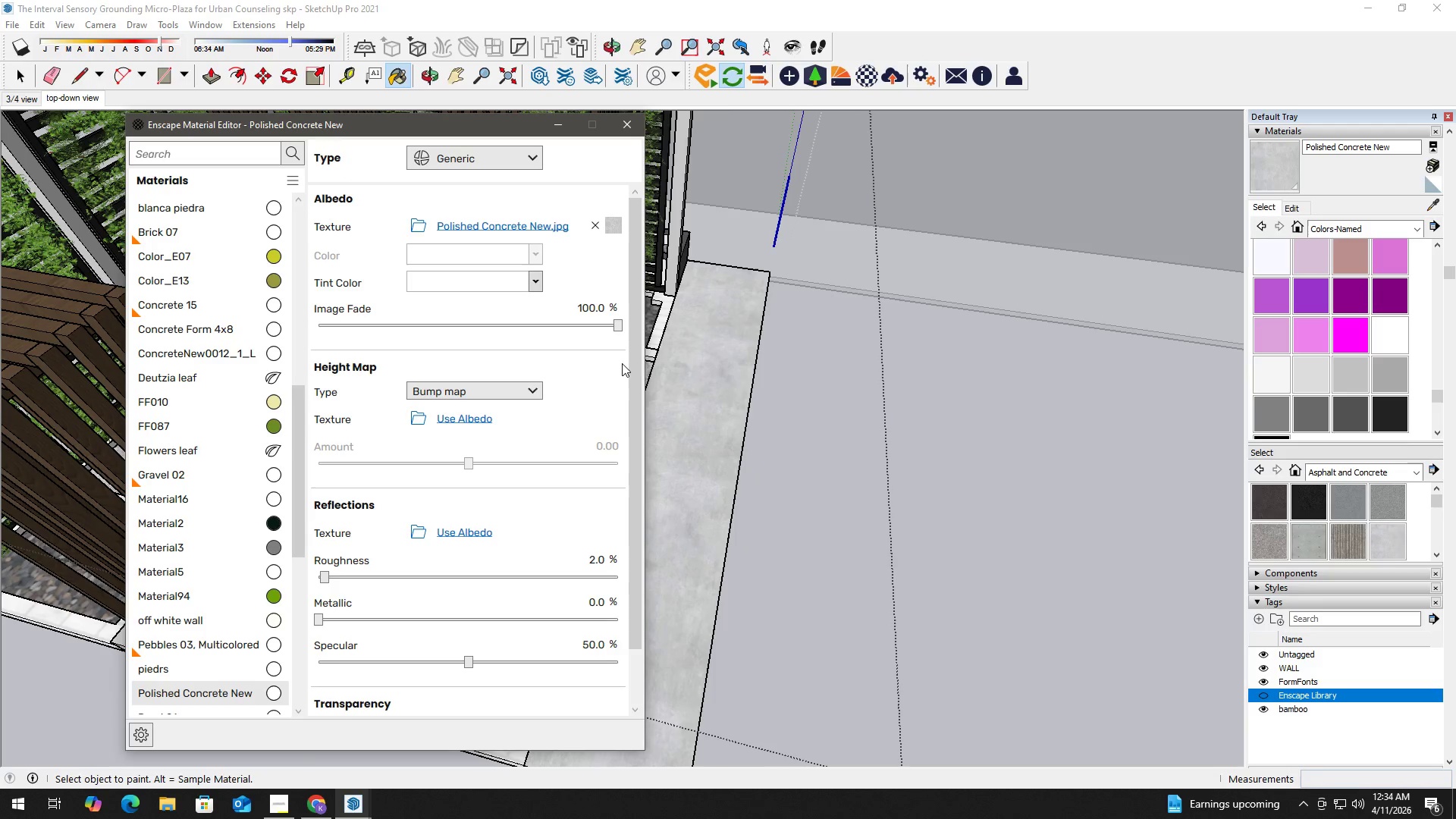 
left_click_drag(start_coordinate=[630, 369], to_coordinate=[629, 426])
 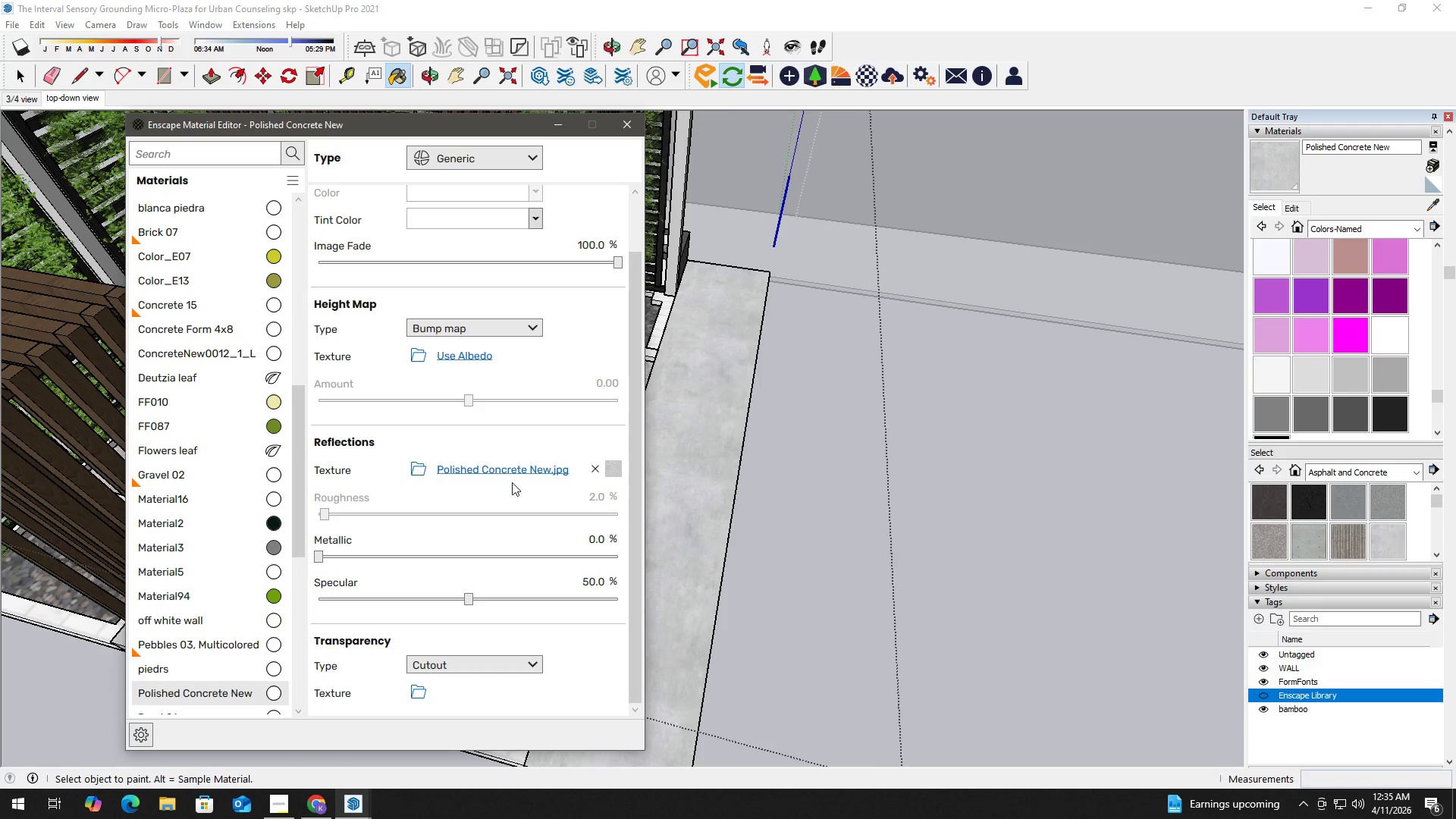 
key(Alt+Tab)
 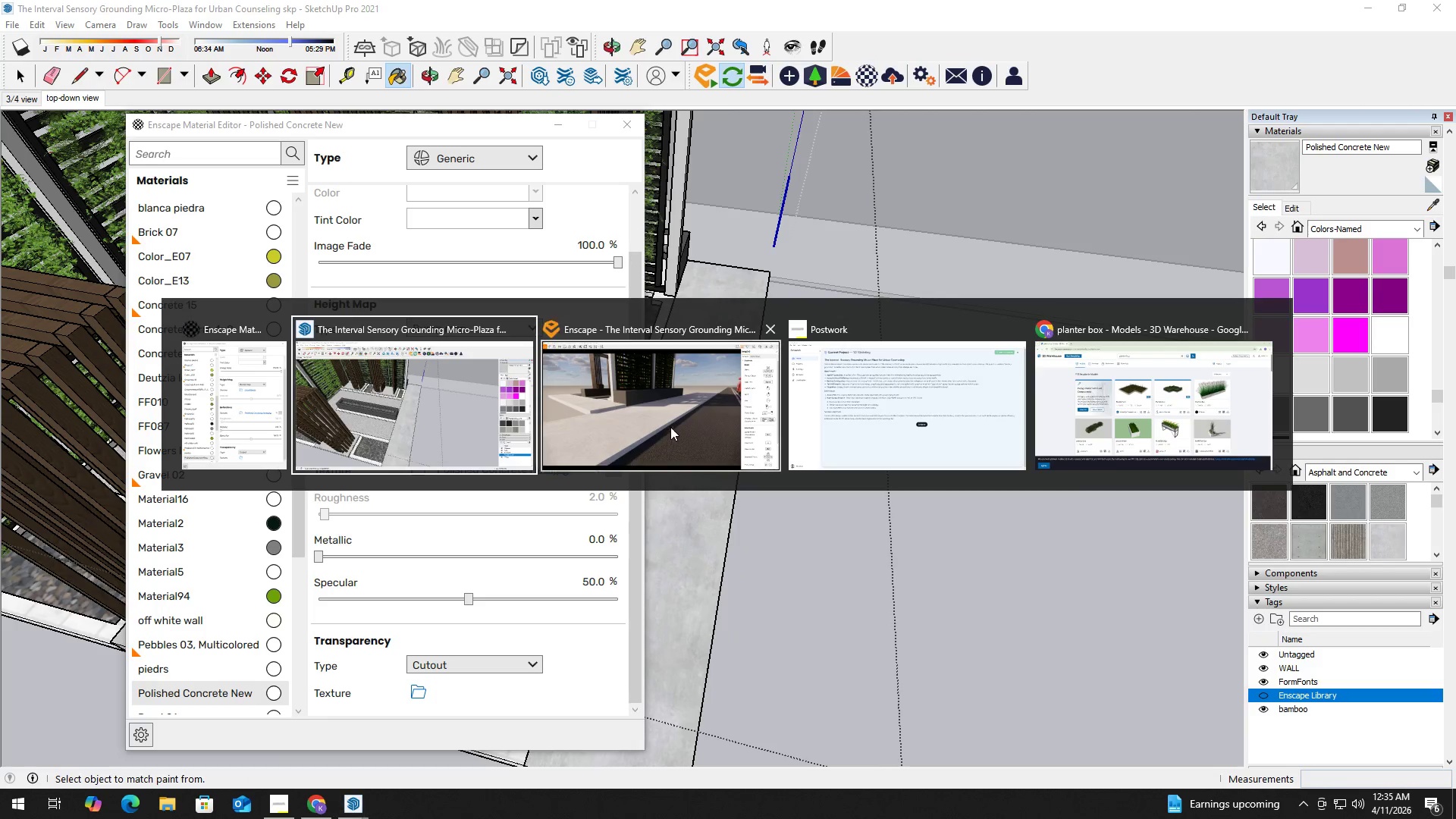 
left_click([695, 400])
 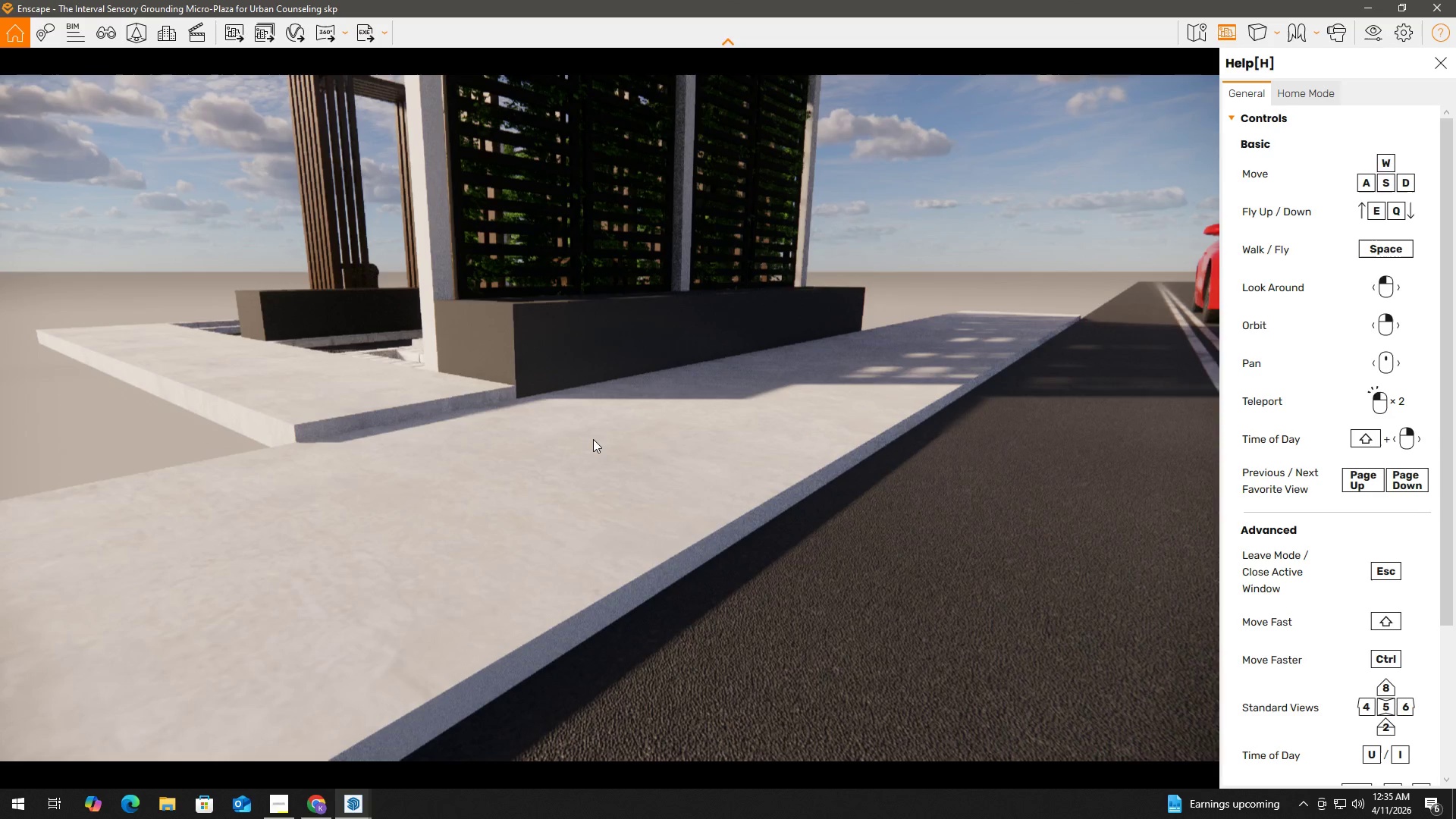 
key(Alt+Tab)
 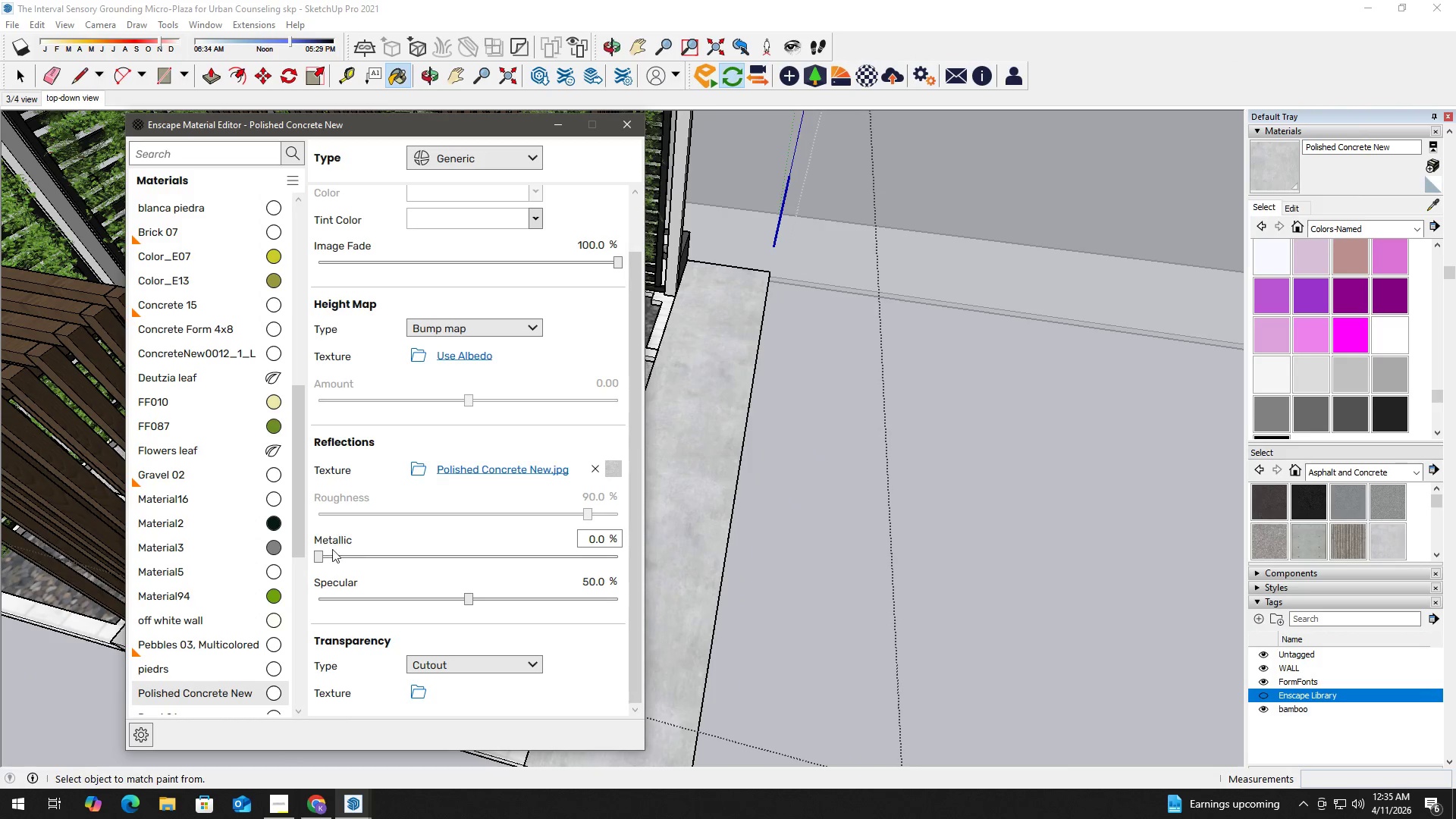 
left_click_drag(start_coordinate=[318, 555], to_coordinate=[632, 557])
 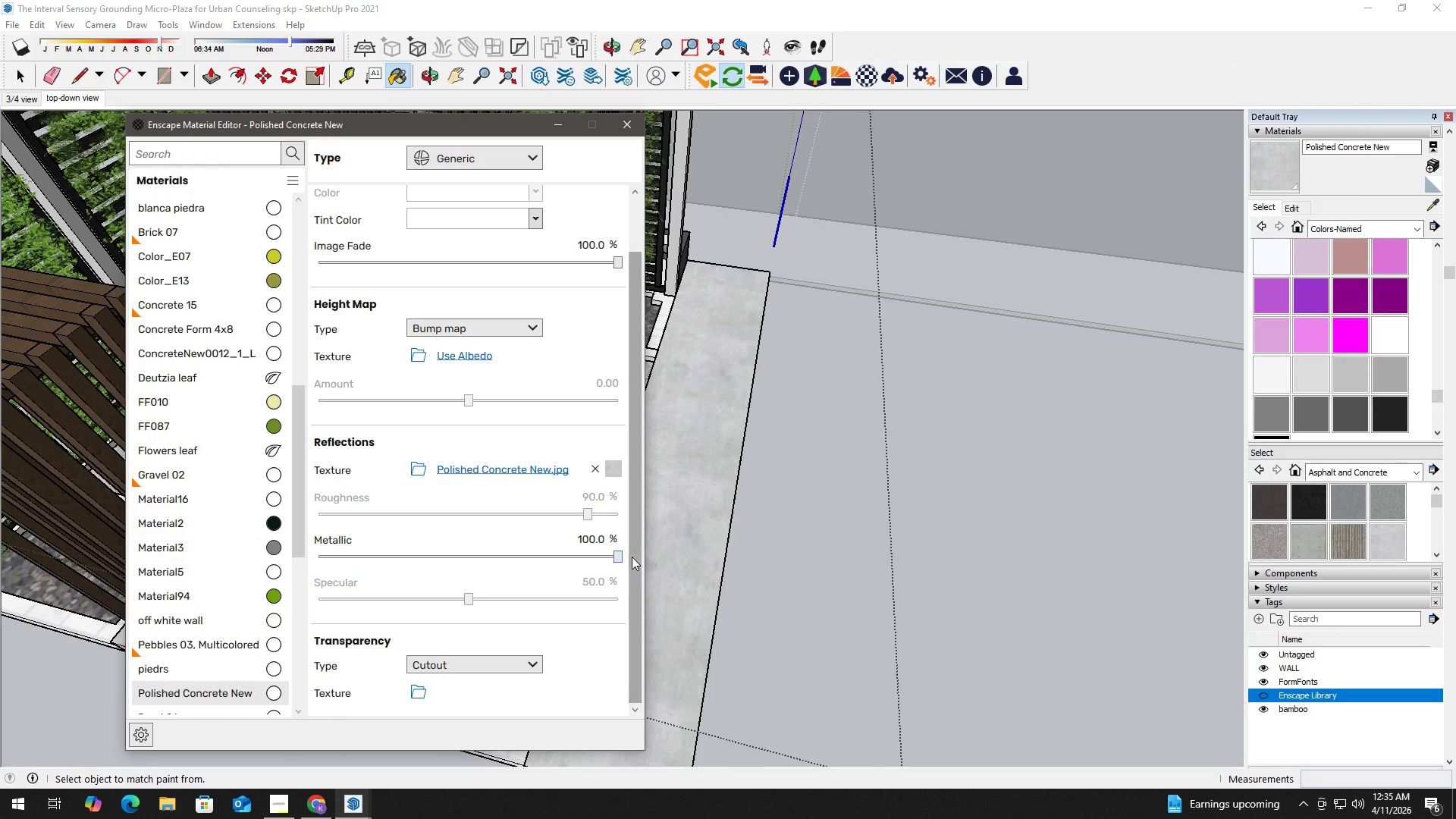 
key(Alt+AltLeft)
 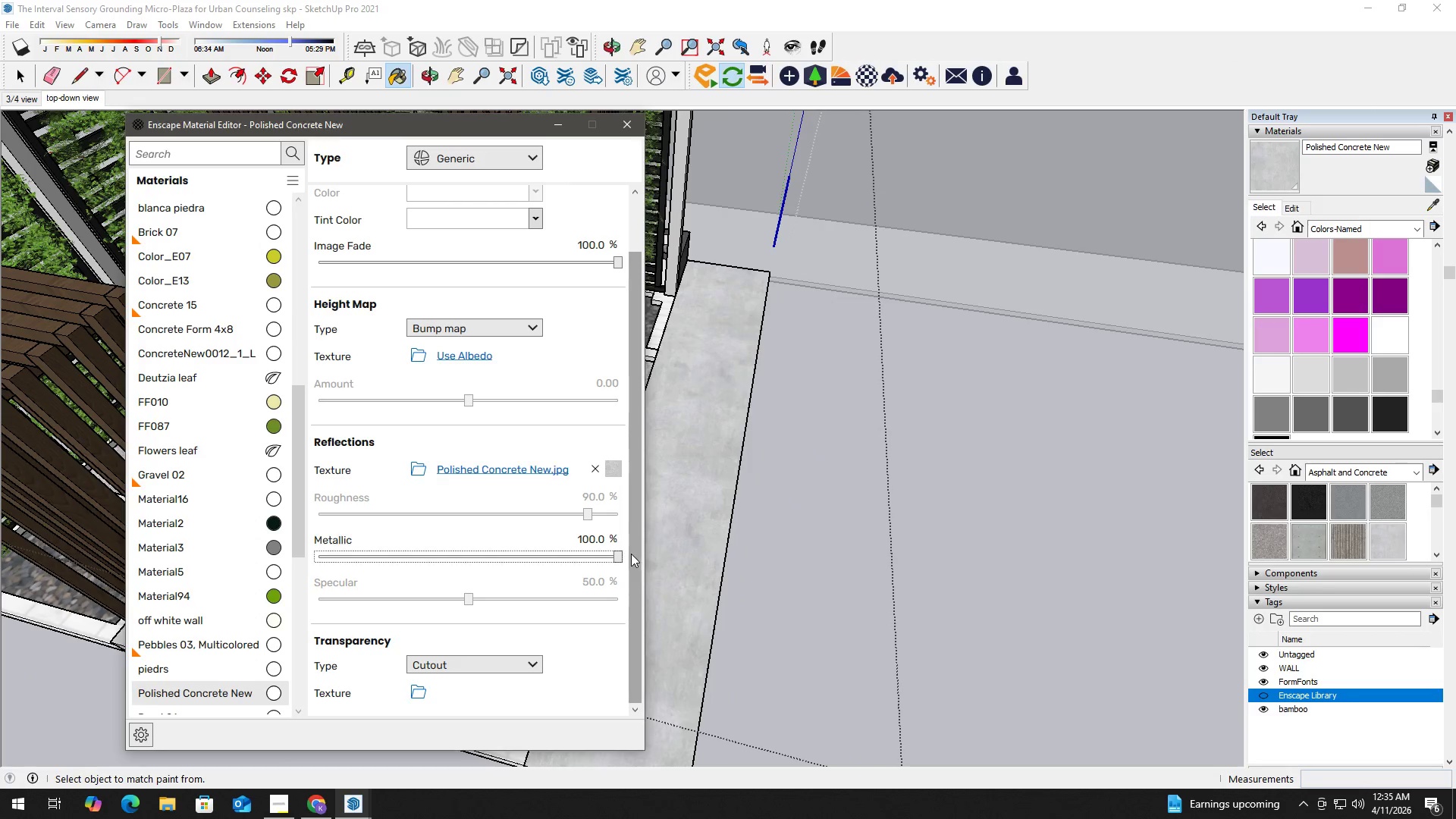 
key(Alt+Tab)
 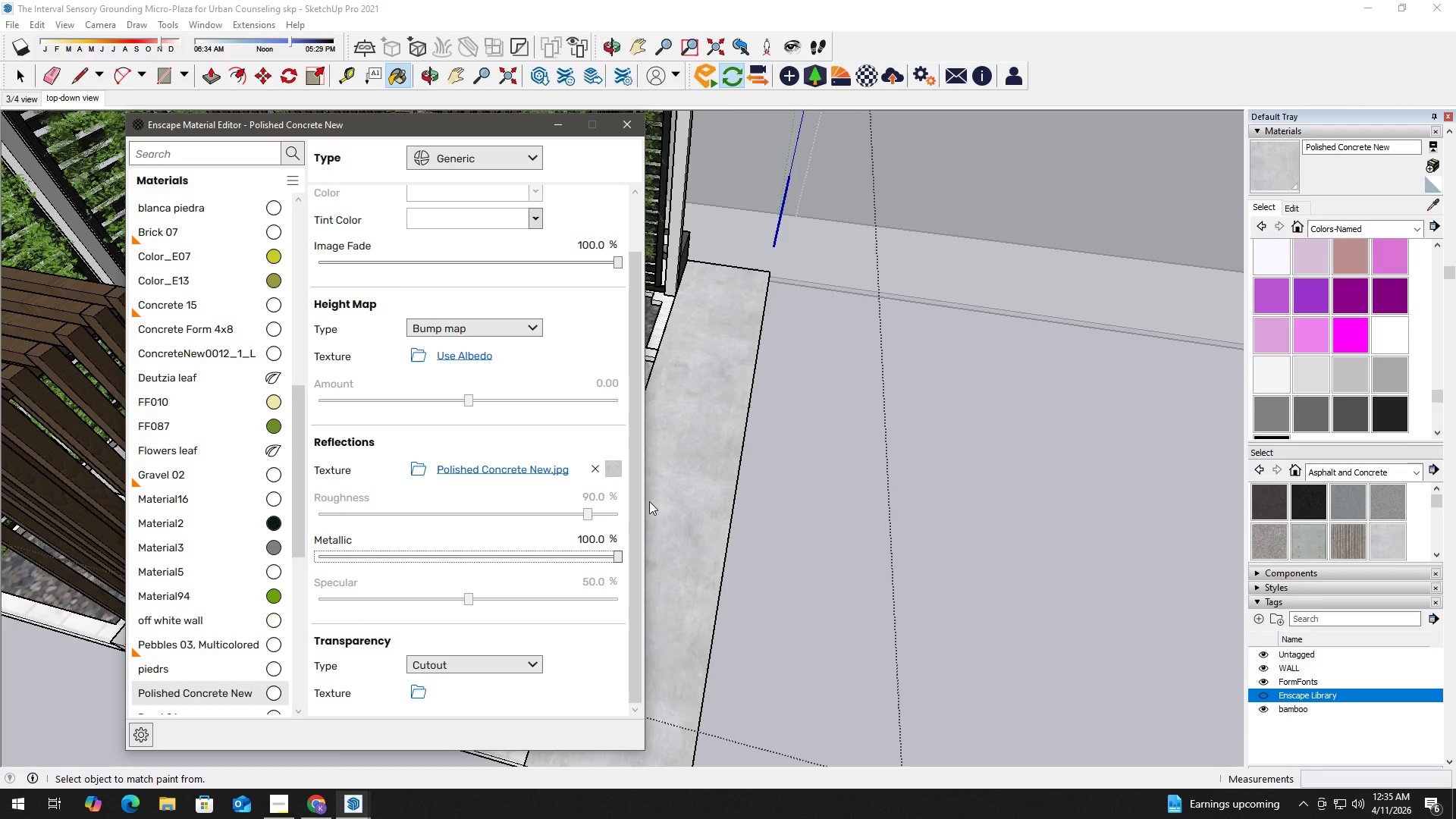 
key(Alt+Tab)
 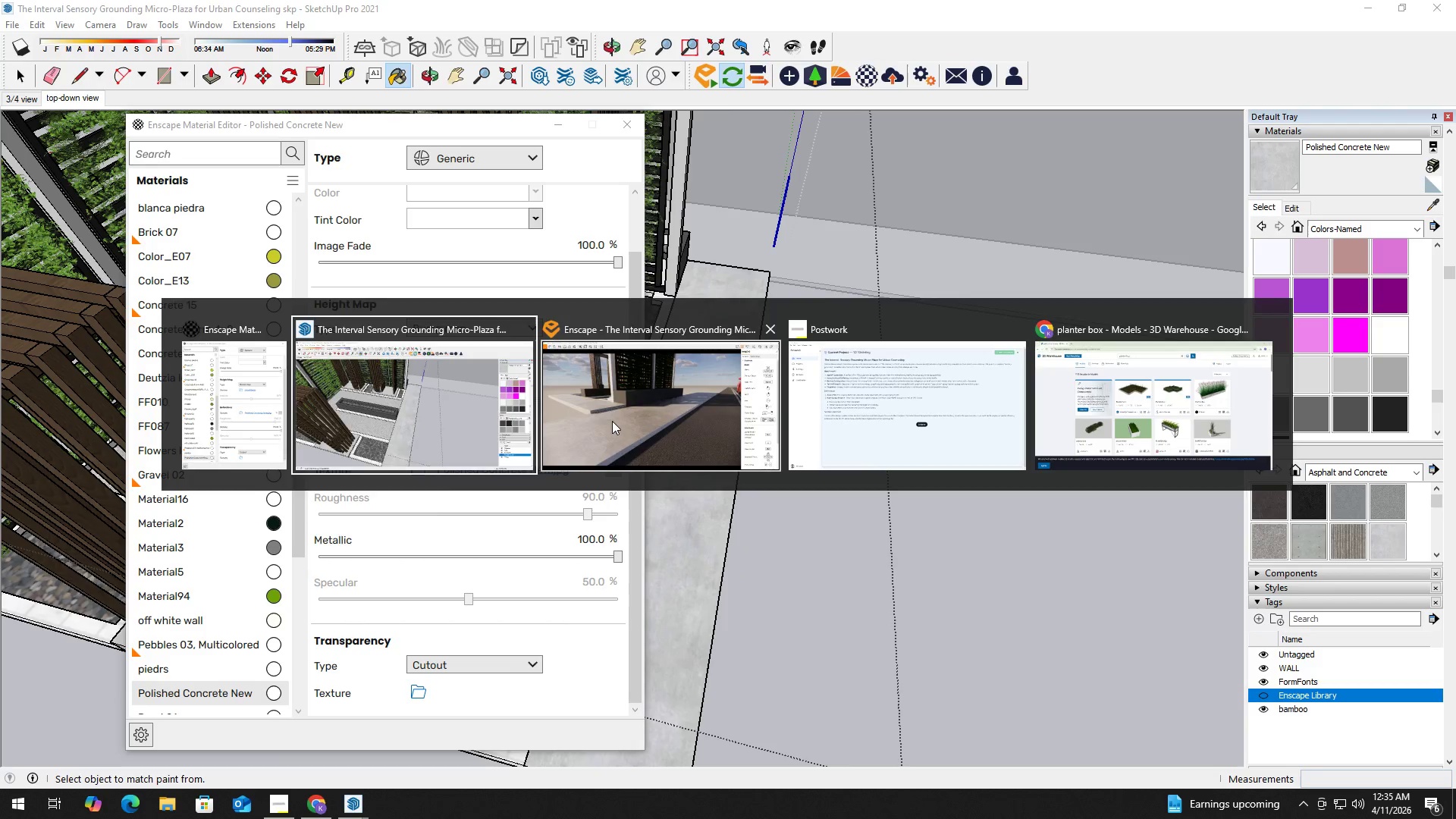 
left_click([614, 419])
 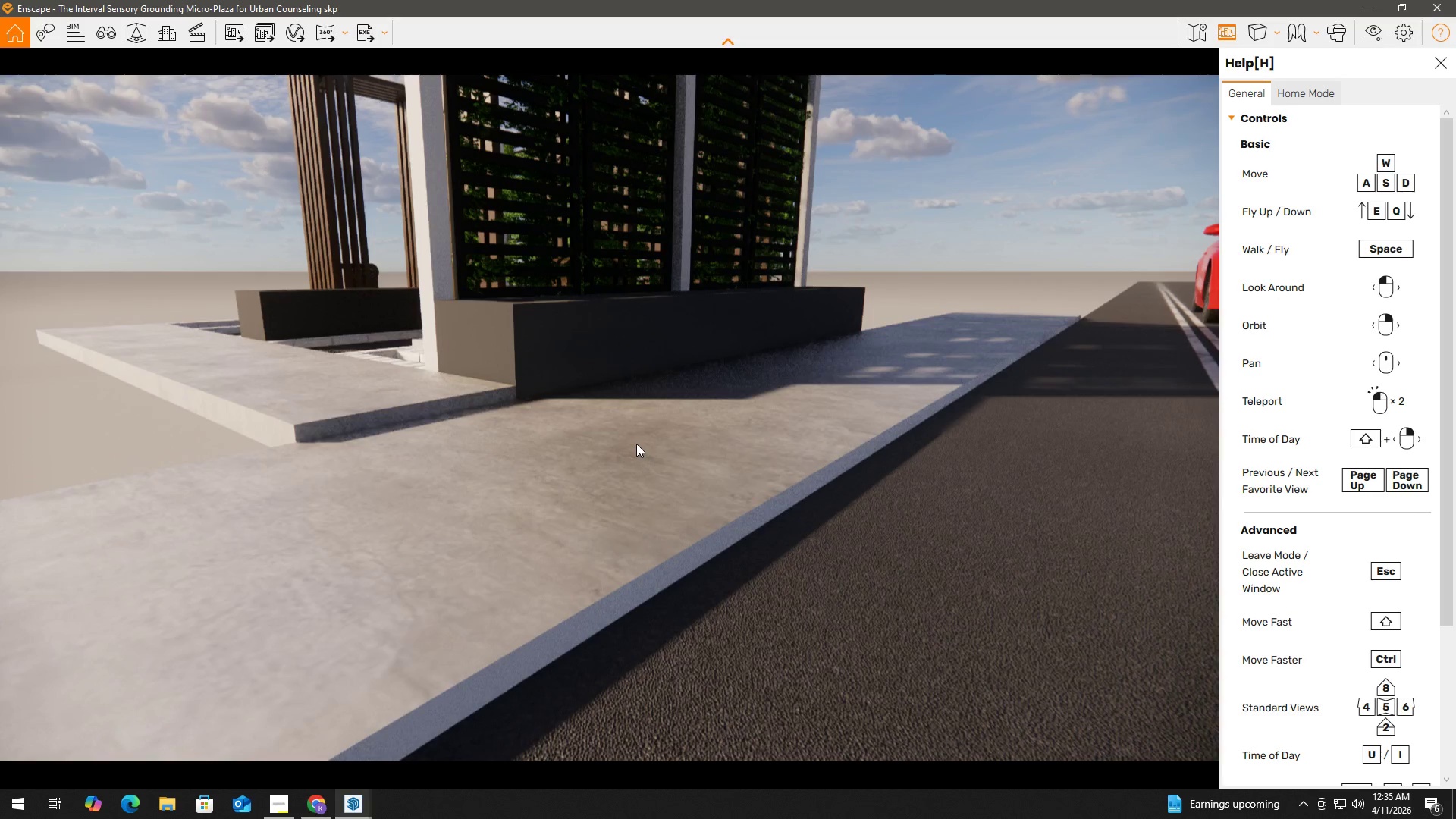 
hold_key(key=A, duration=0.88)
 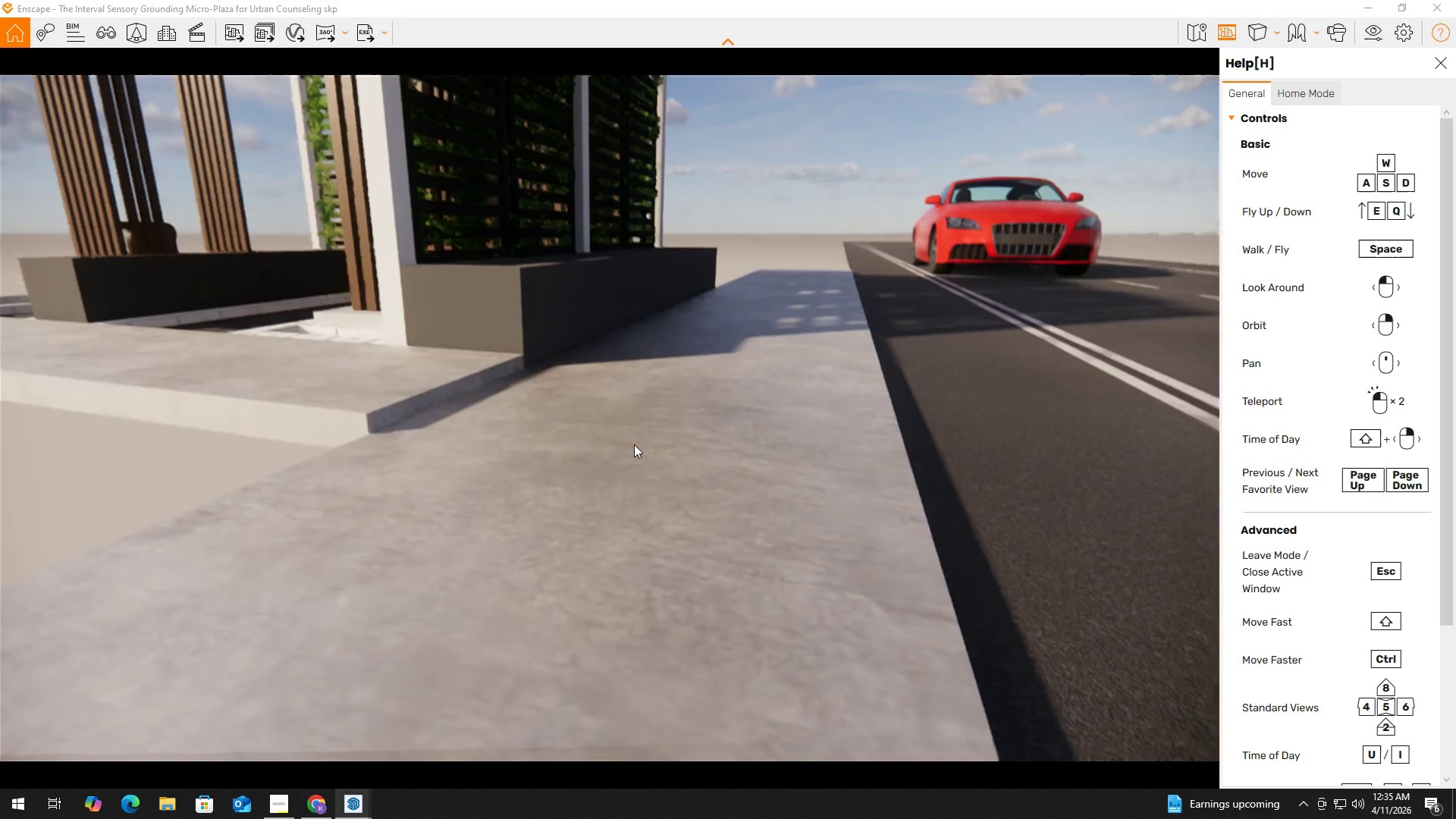 
hold_key(key=A, duration=0.41)
 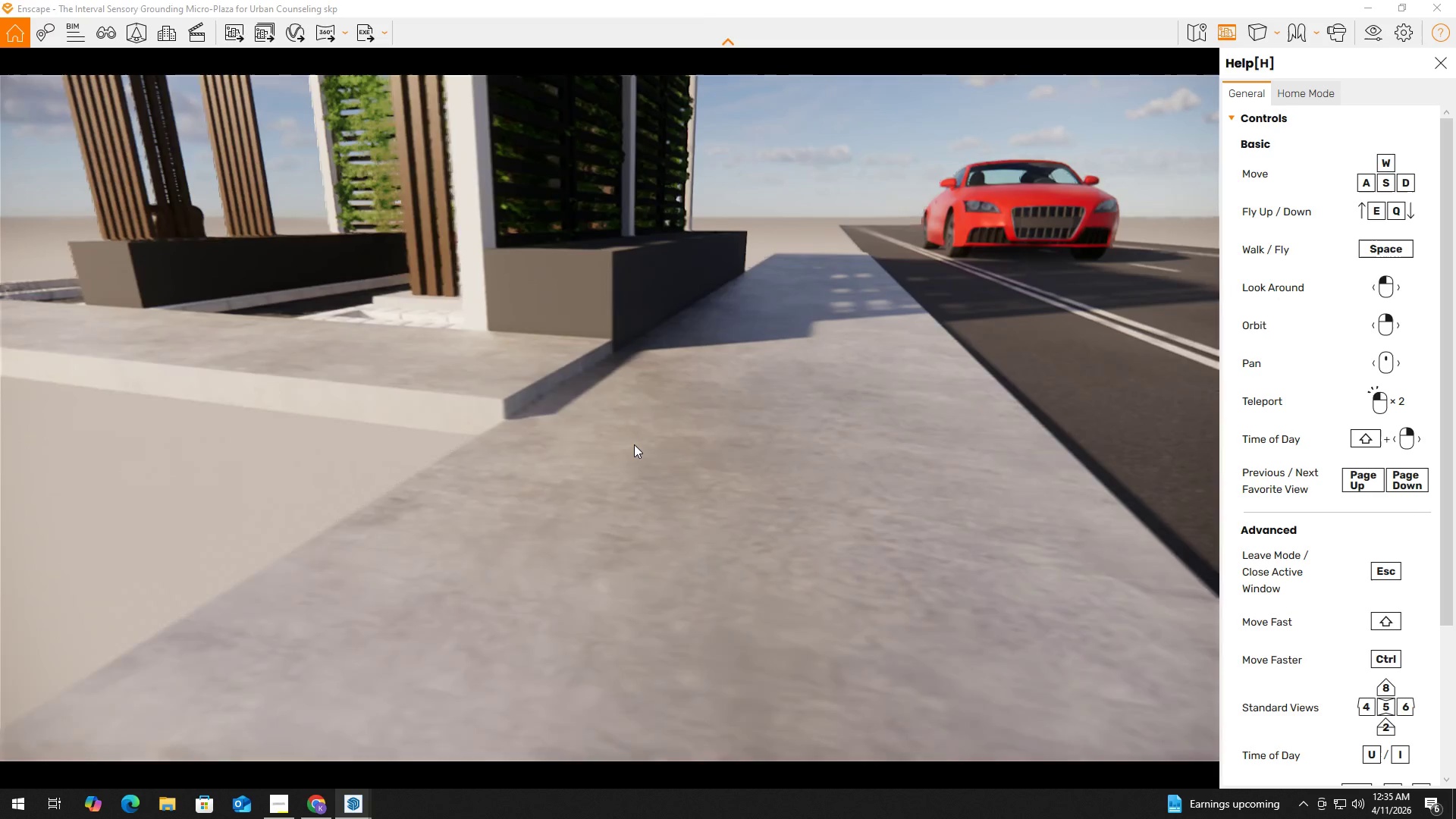 
key(Q)
 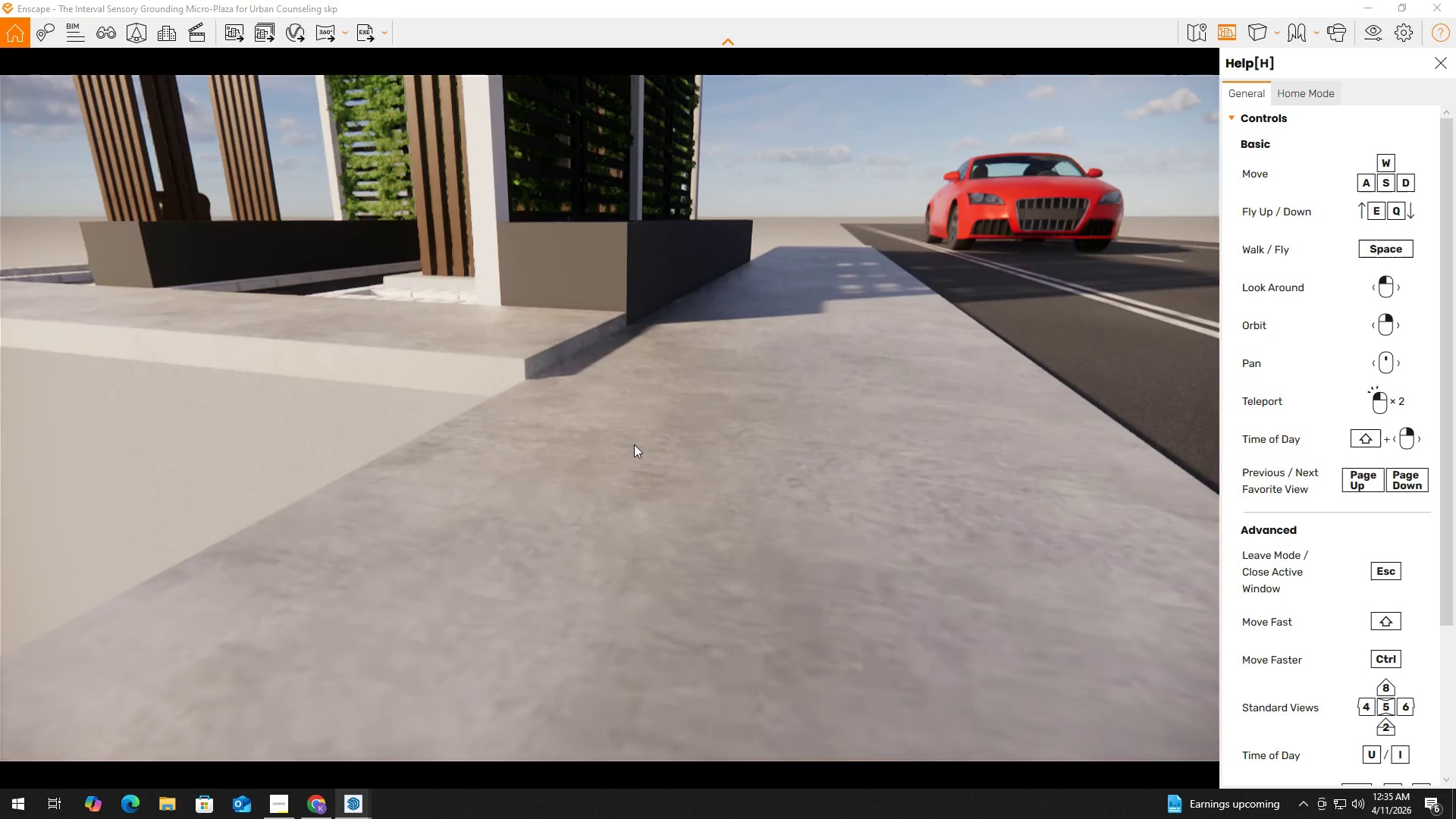 
left_click([634, 444])
 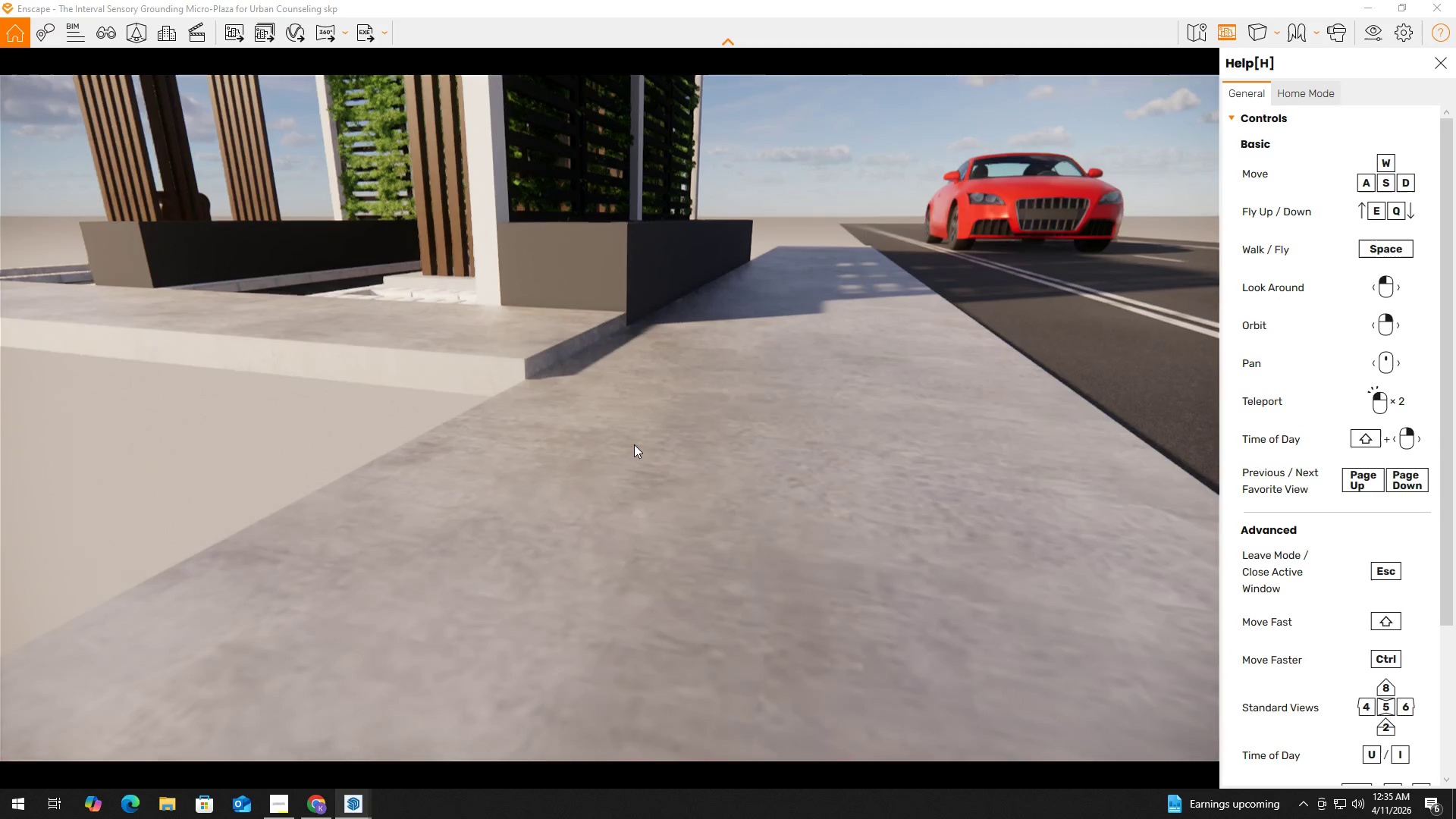 
key(Alt+Tab)
 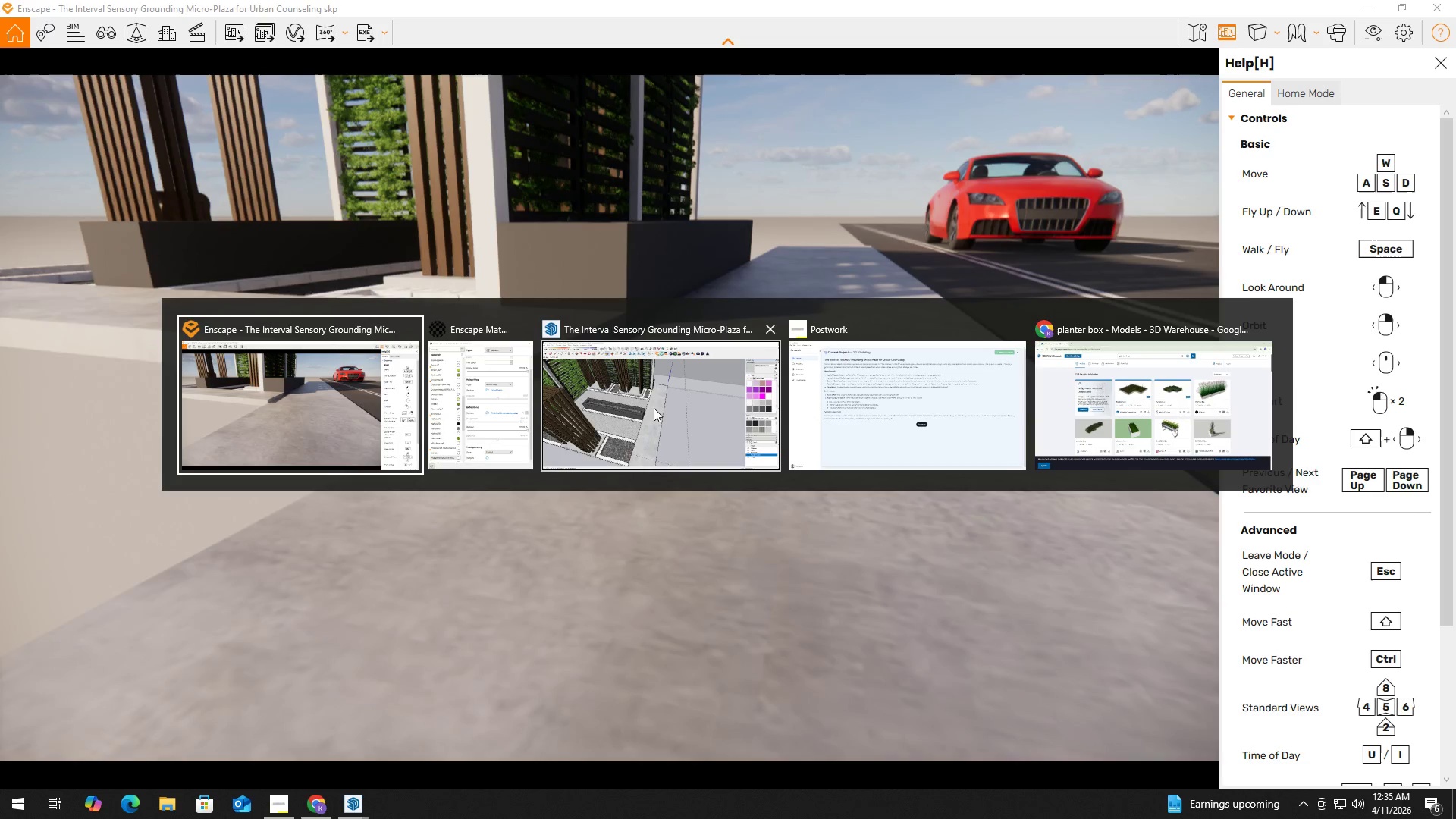 
left_click([488, 403])
 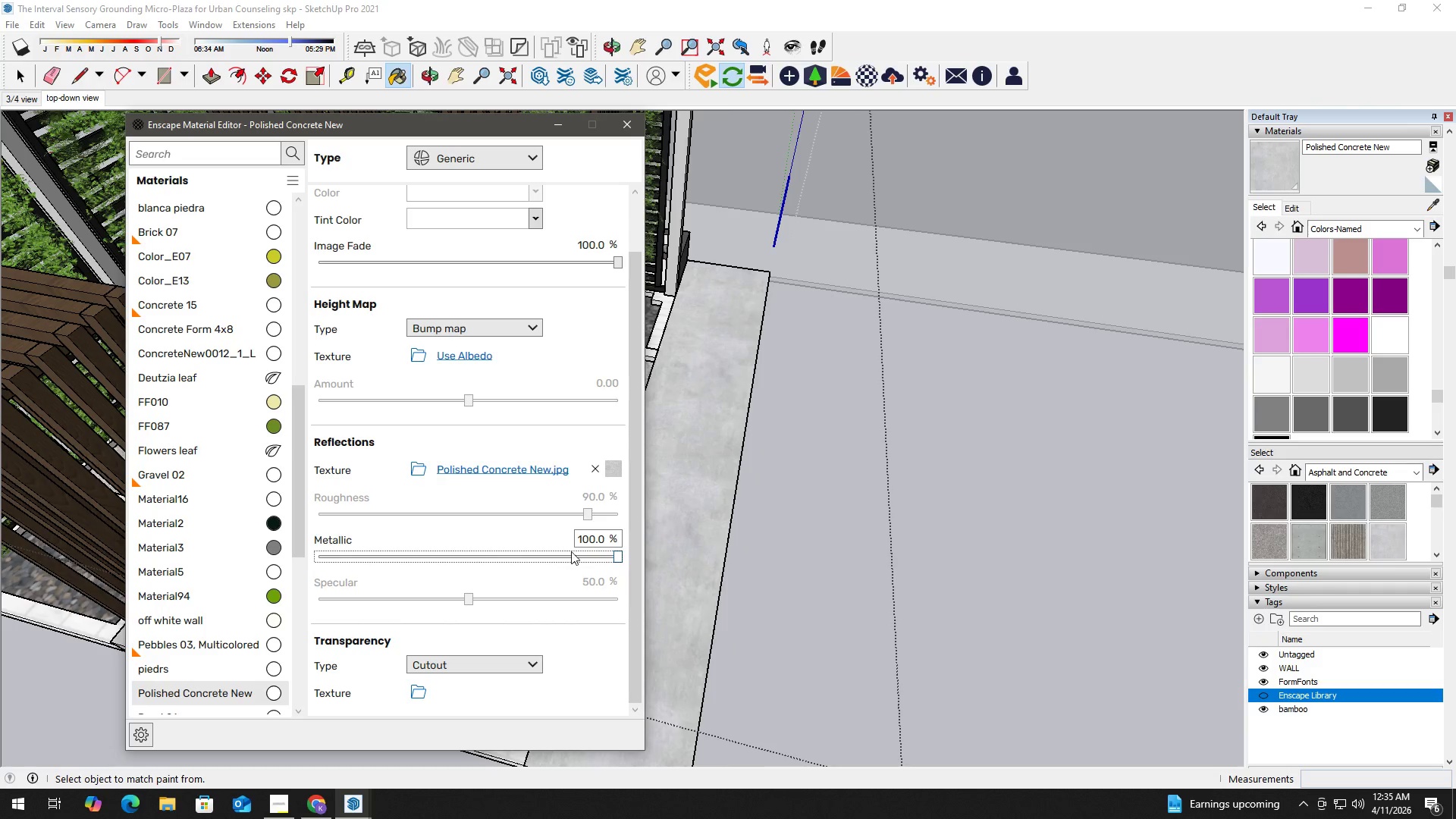 
left_click_drag(start_coordinate=[608, 553], to_coordinate=[493, 551])
 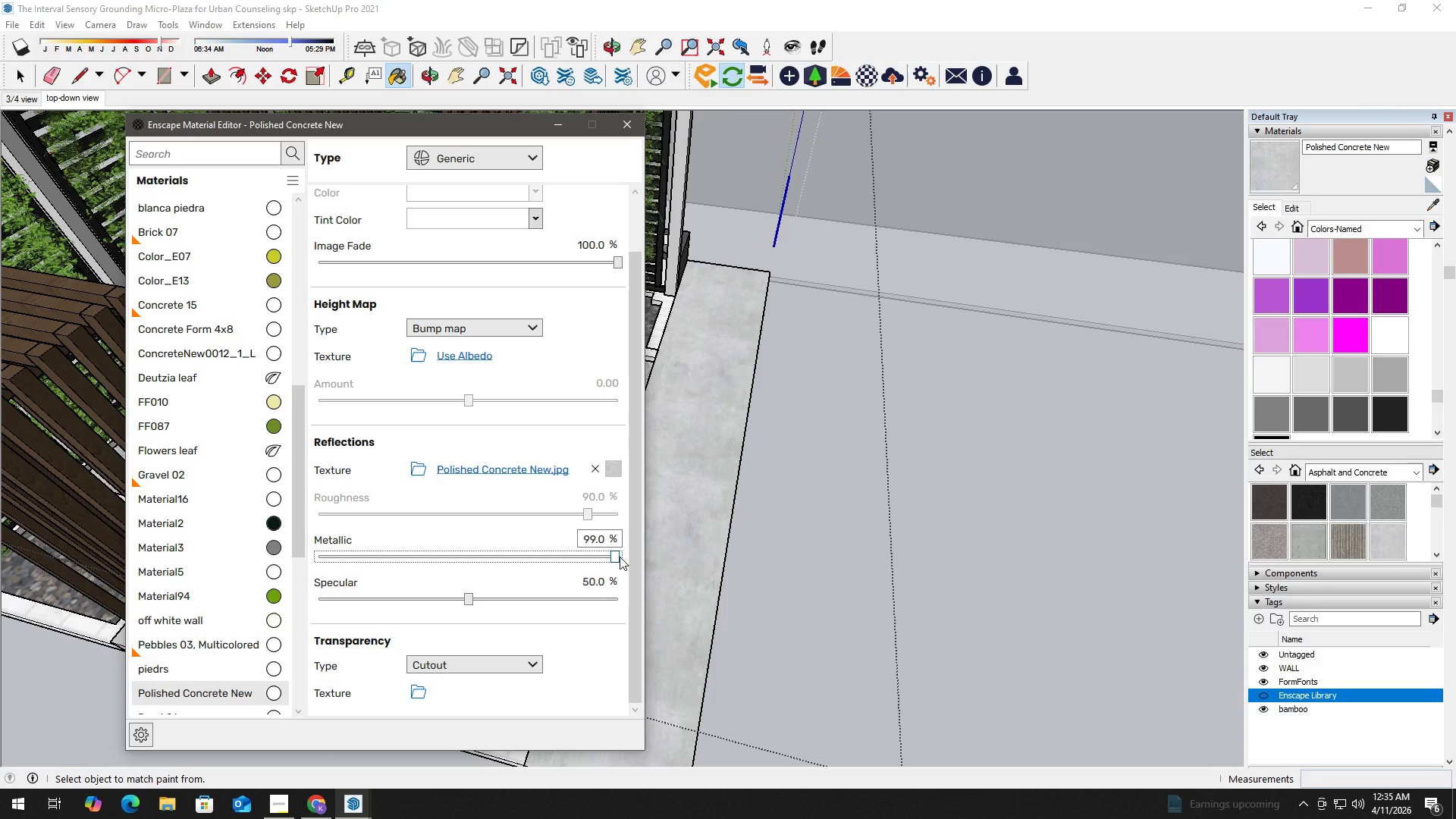 
left_click_drag(start_coordinate=[620, 557], to_coordinate=[292, 555])
 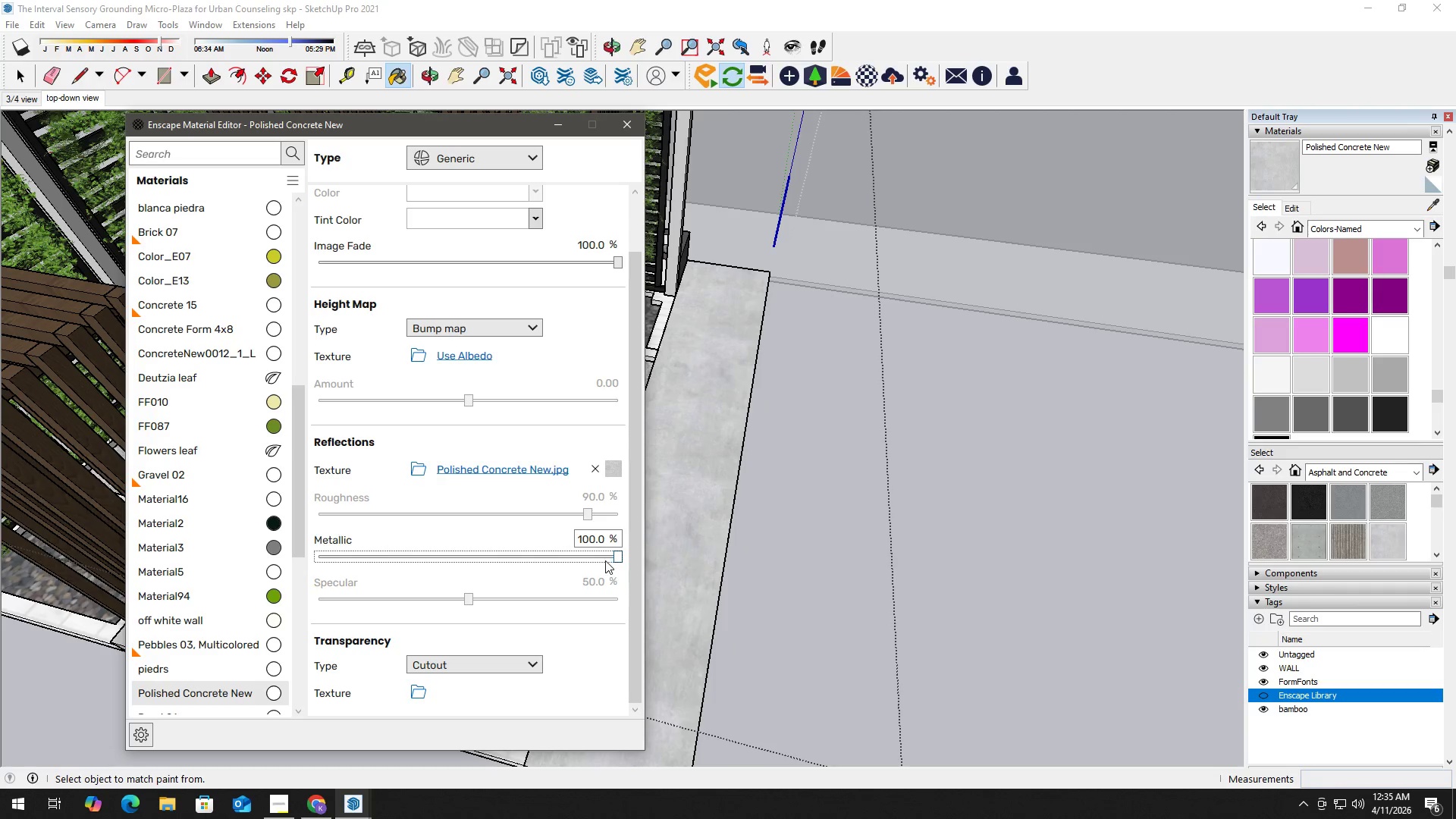 
left_click_drag(start_coordinate=[615, 558], to_coordinate=[293, 554])
 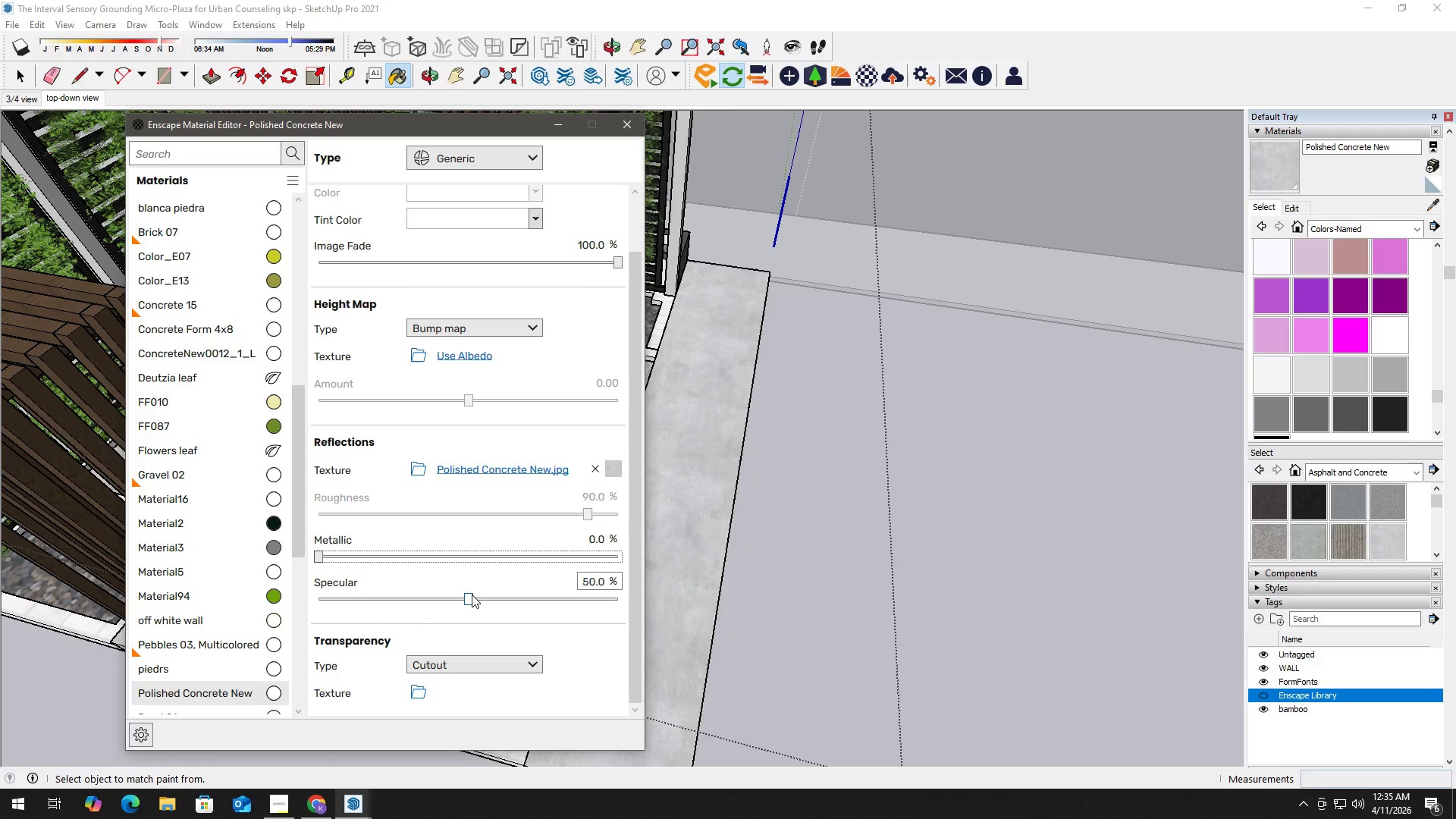 
left_click_drag(start_coordinate=[472, 595], to_coordinate=[629, 597])
 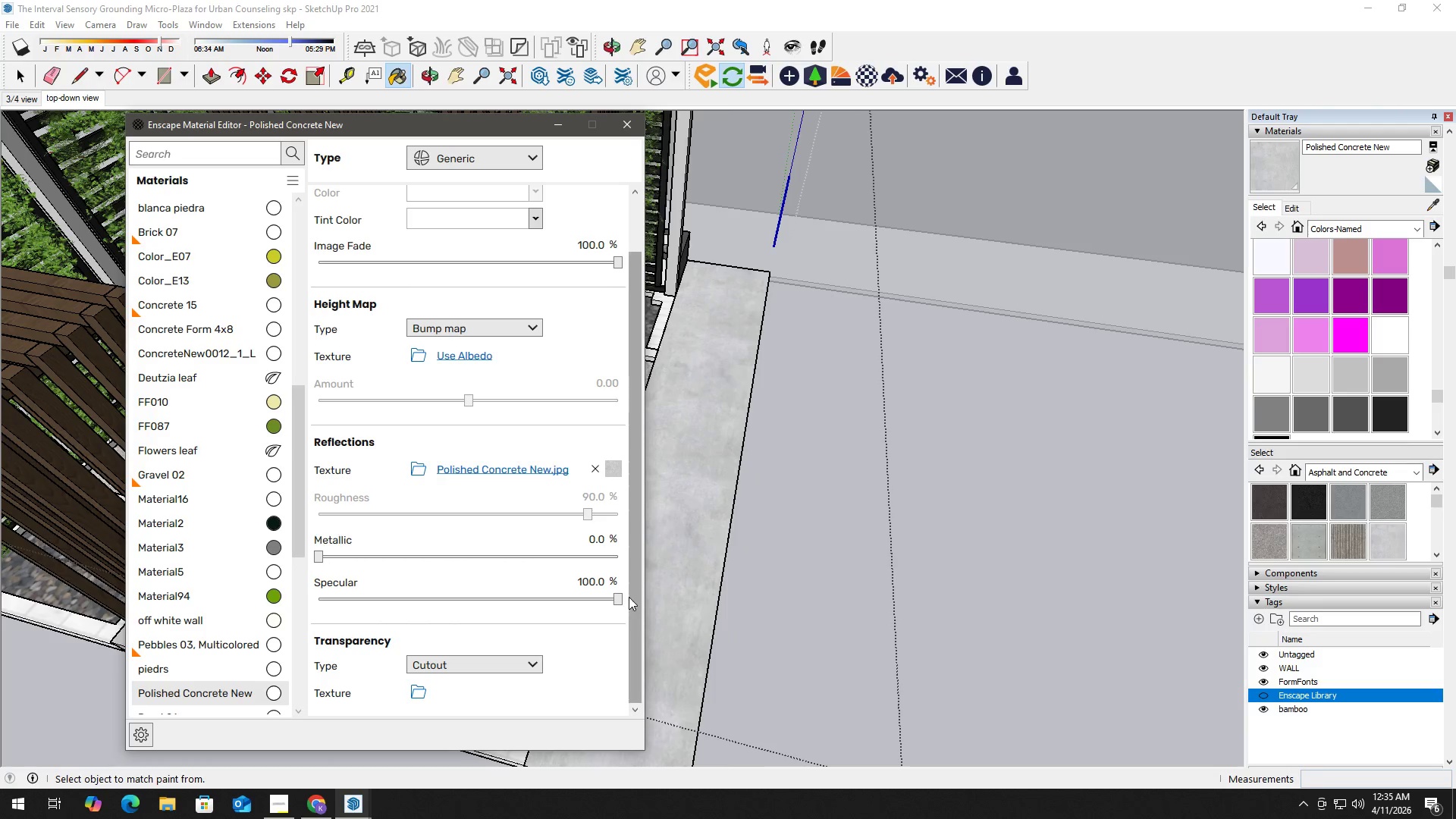 
key(Alt+Tab)
 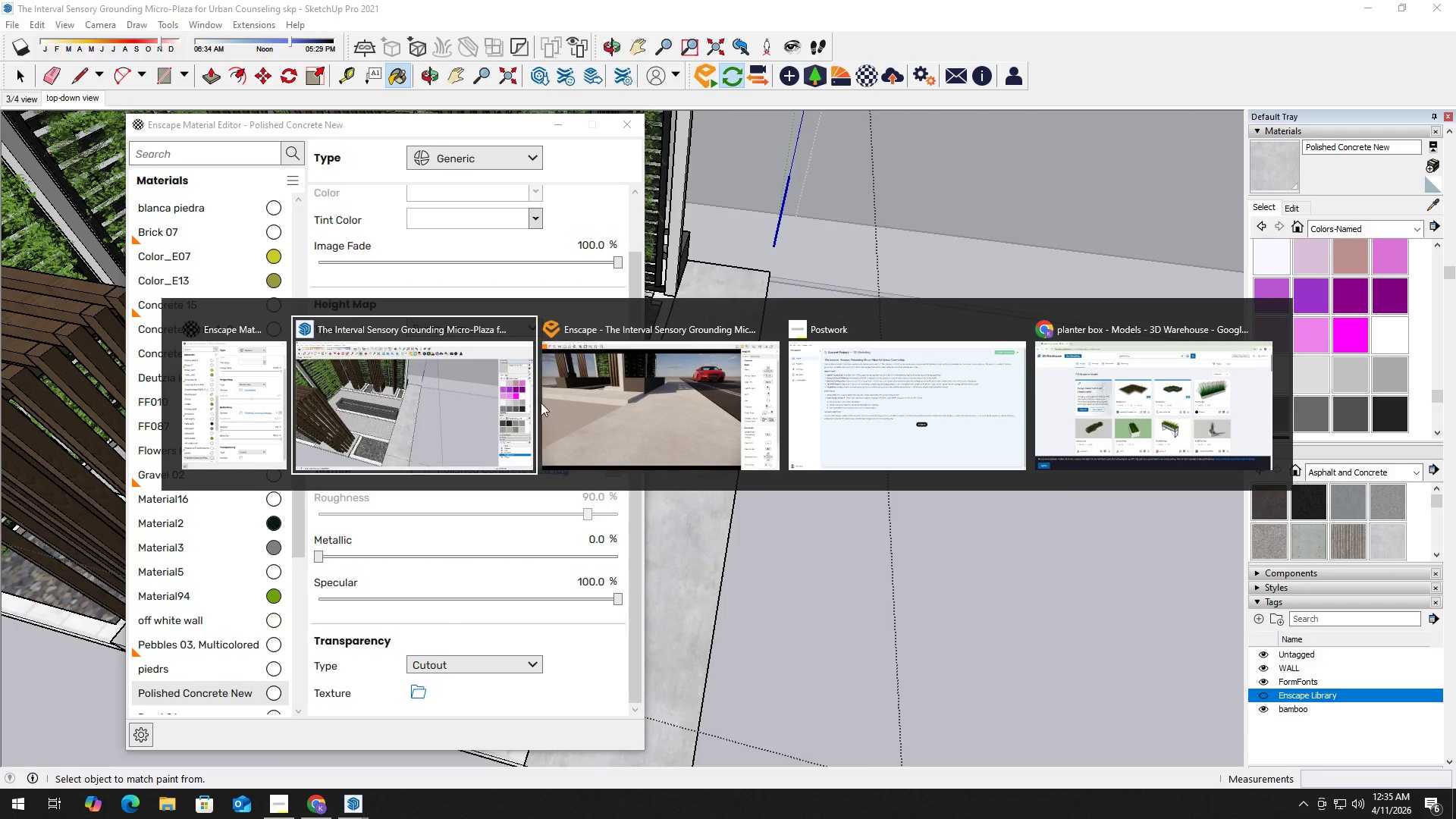 
left_click([640, 405])
 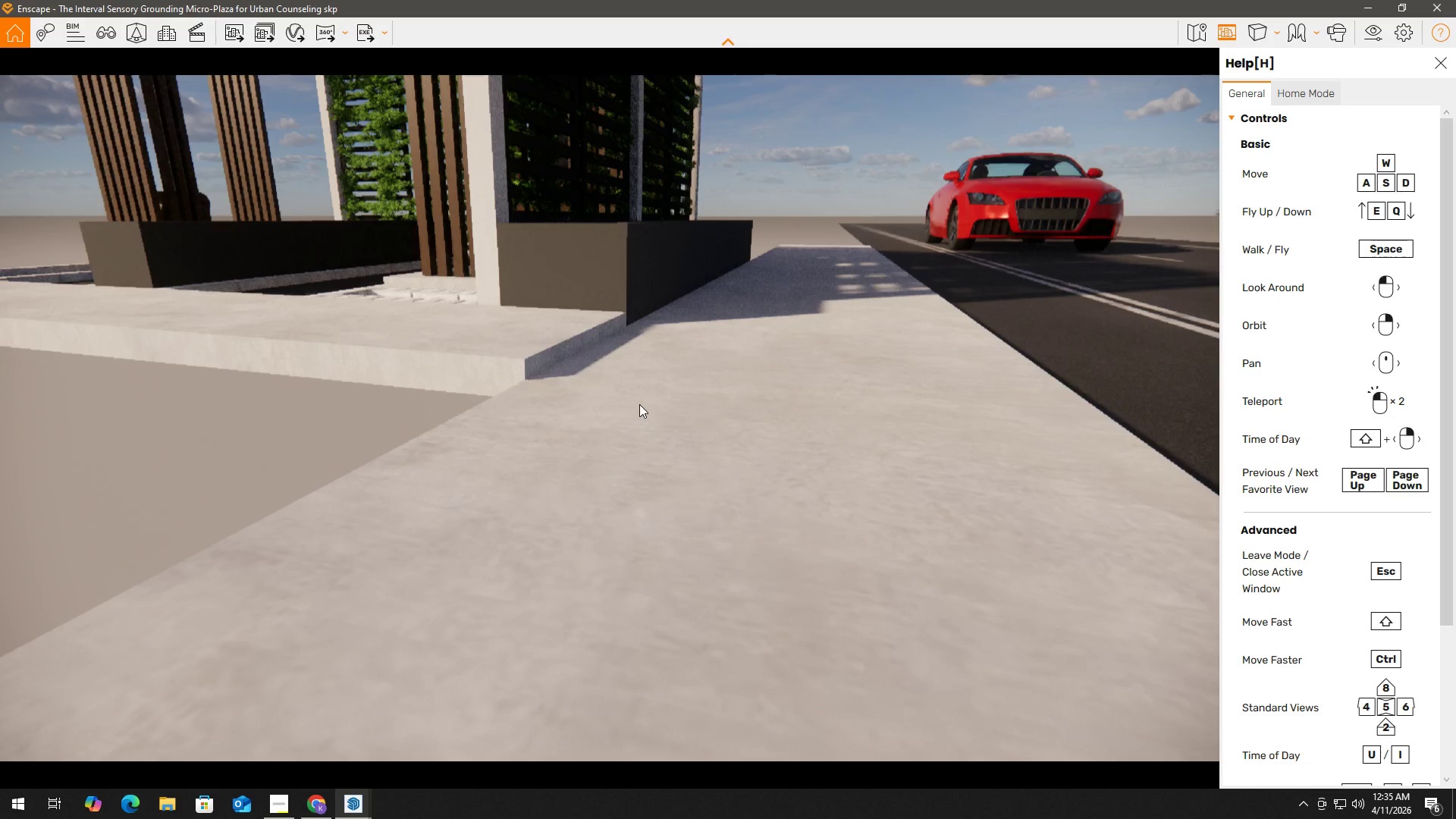 
hold_key(key=A, duration=1.33)
 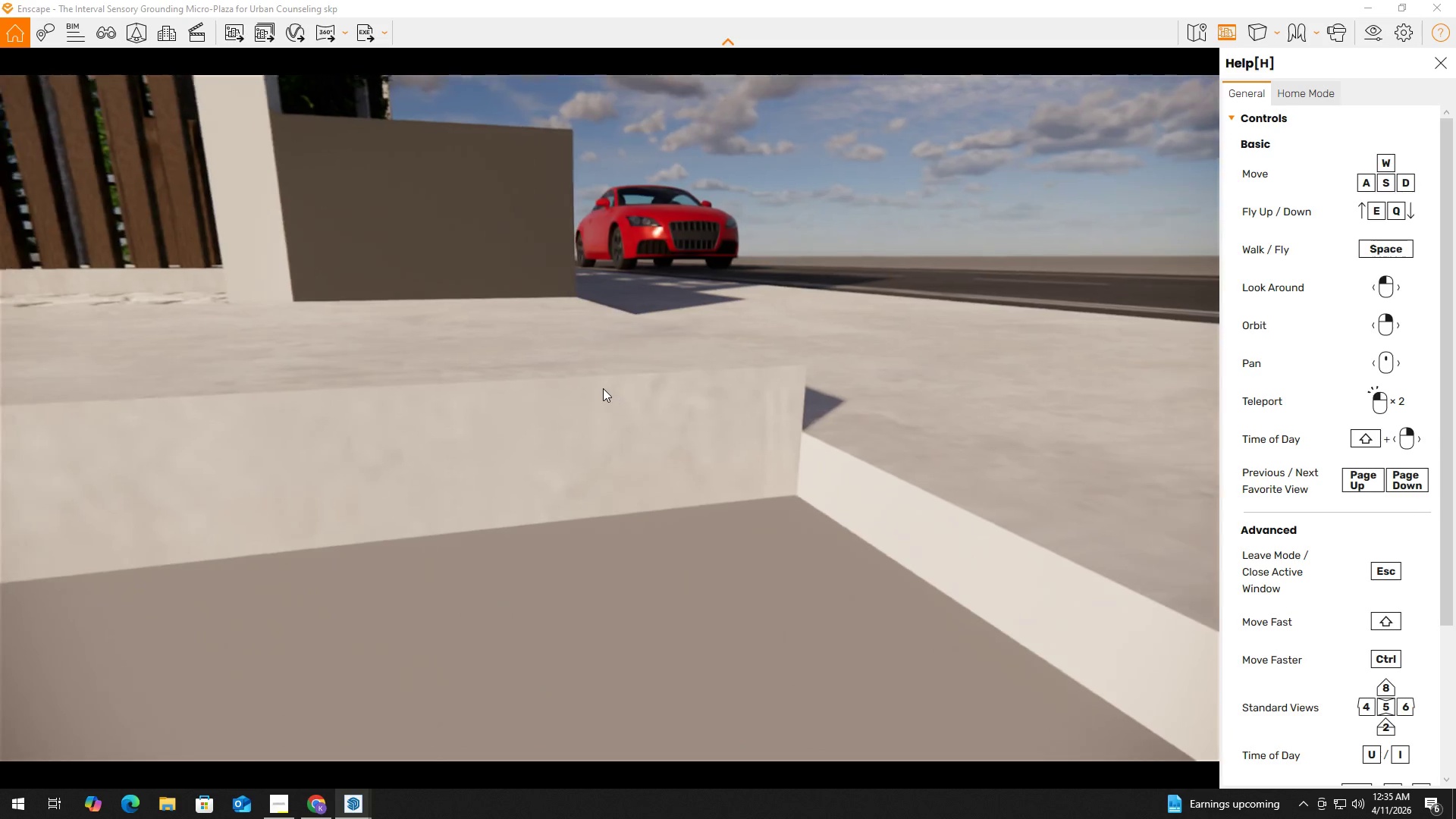 
hold_key(key=W, duration=0.8)
 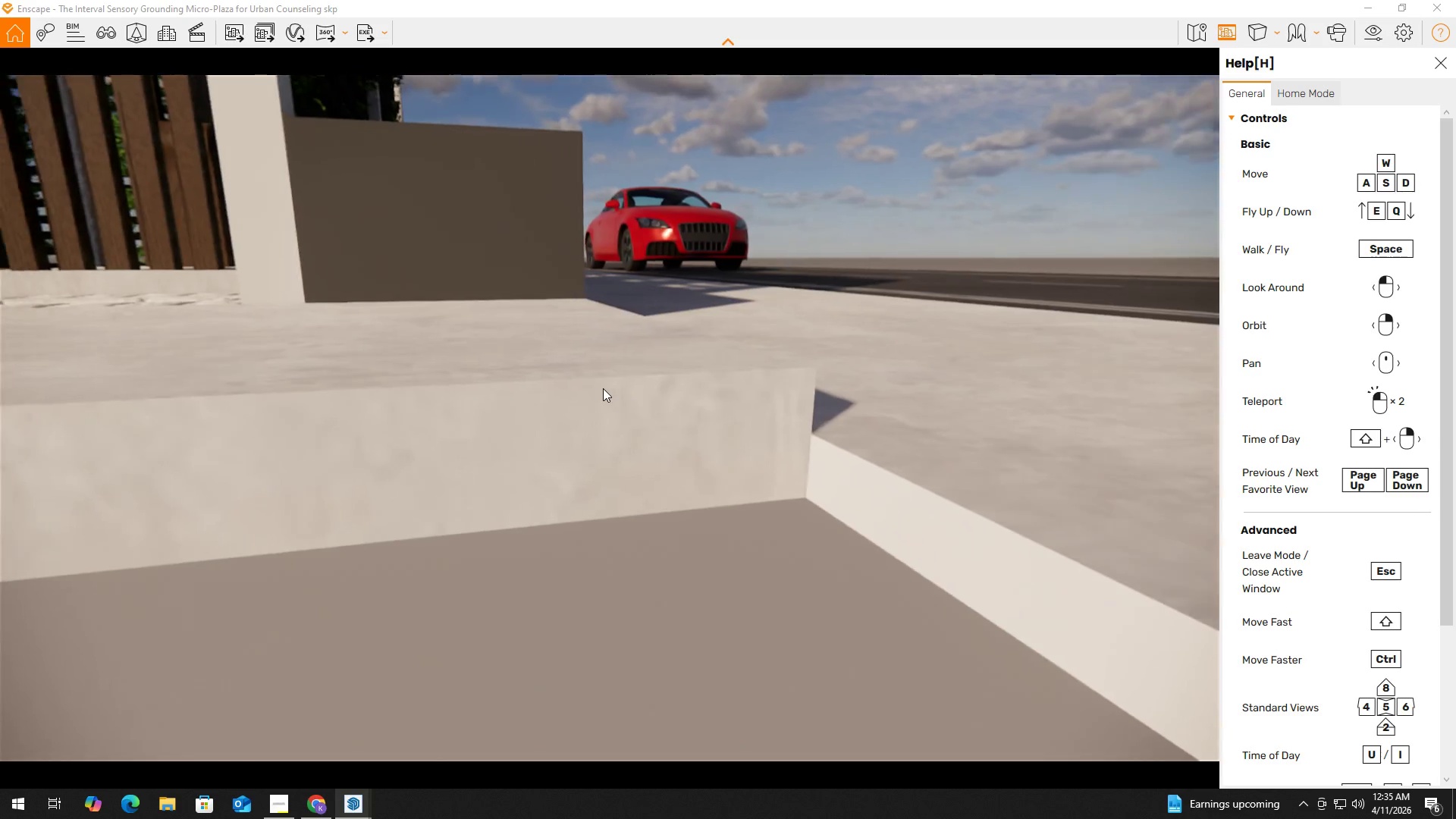 
key(E)
 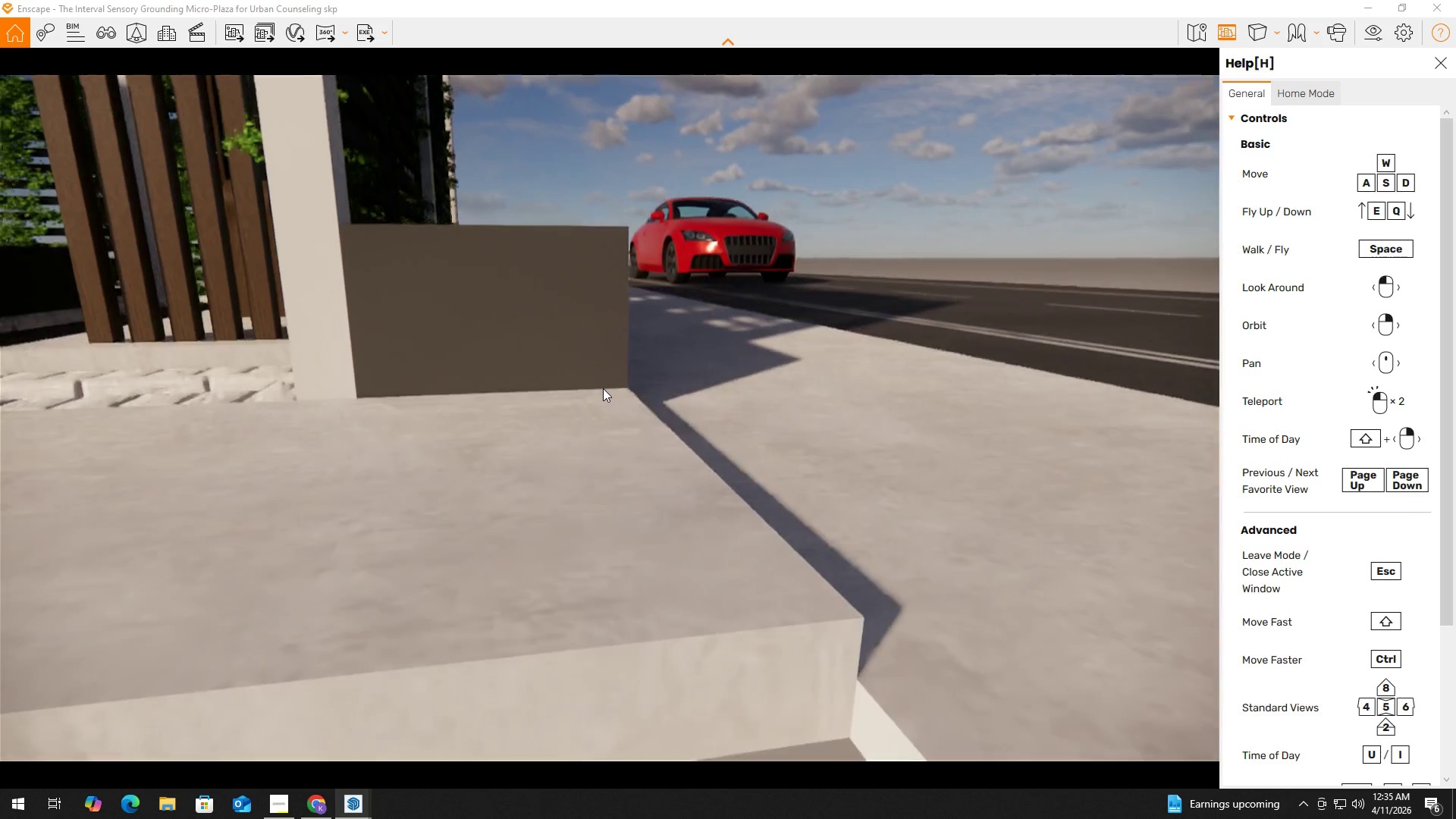 
hold_key(key=D, duration=1.5)
 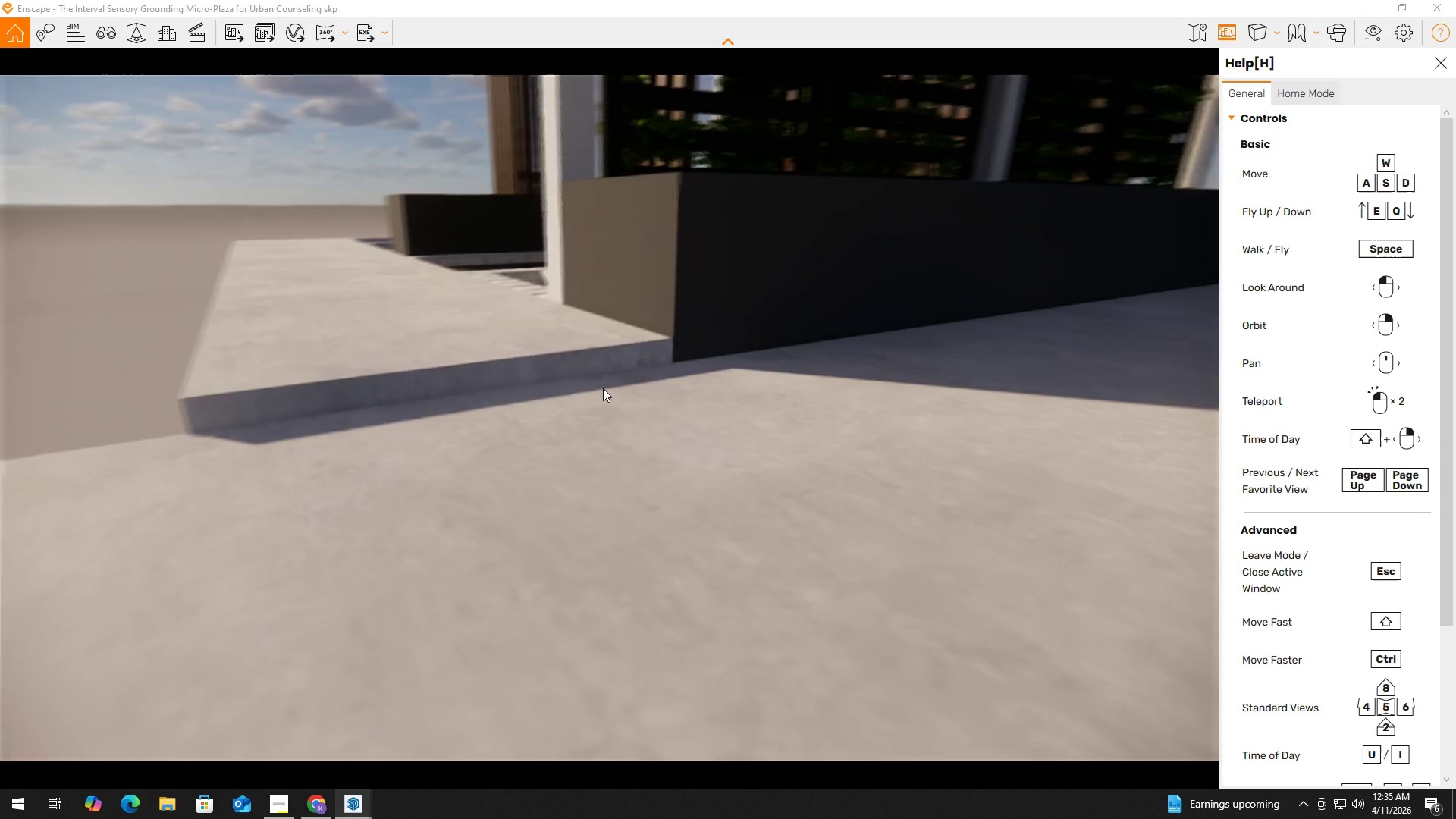 
hold_key(key=A, duration=1.34)
 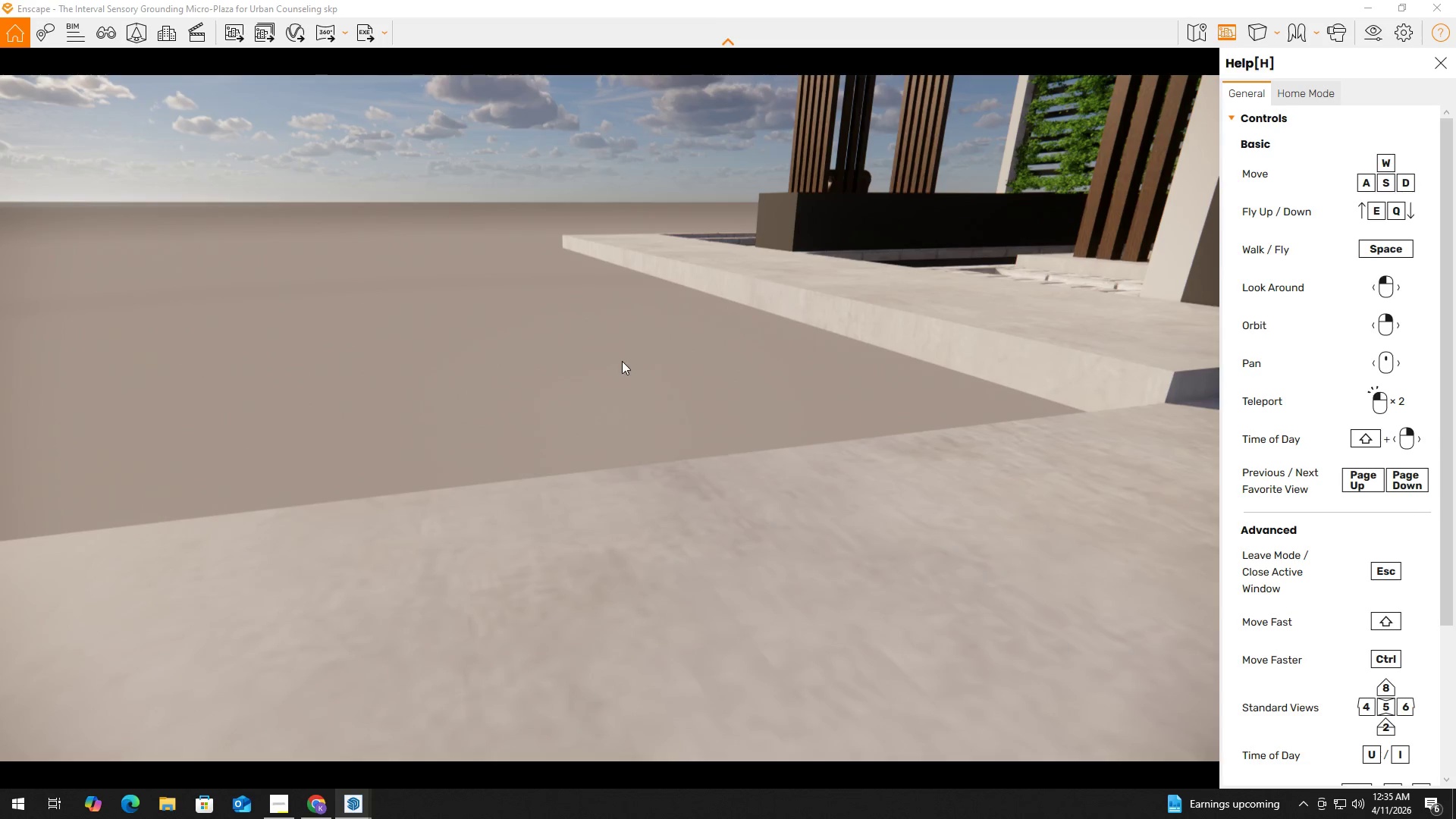 
hold_key(key=D, duration=1.38)
 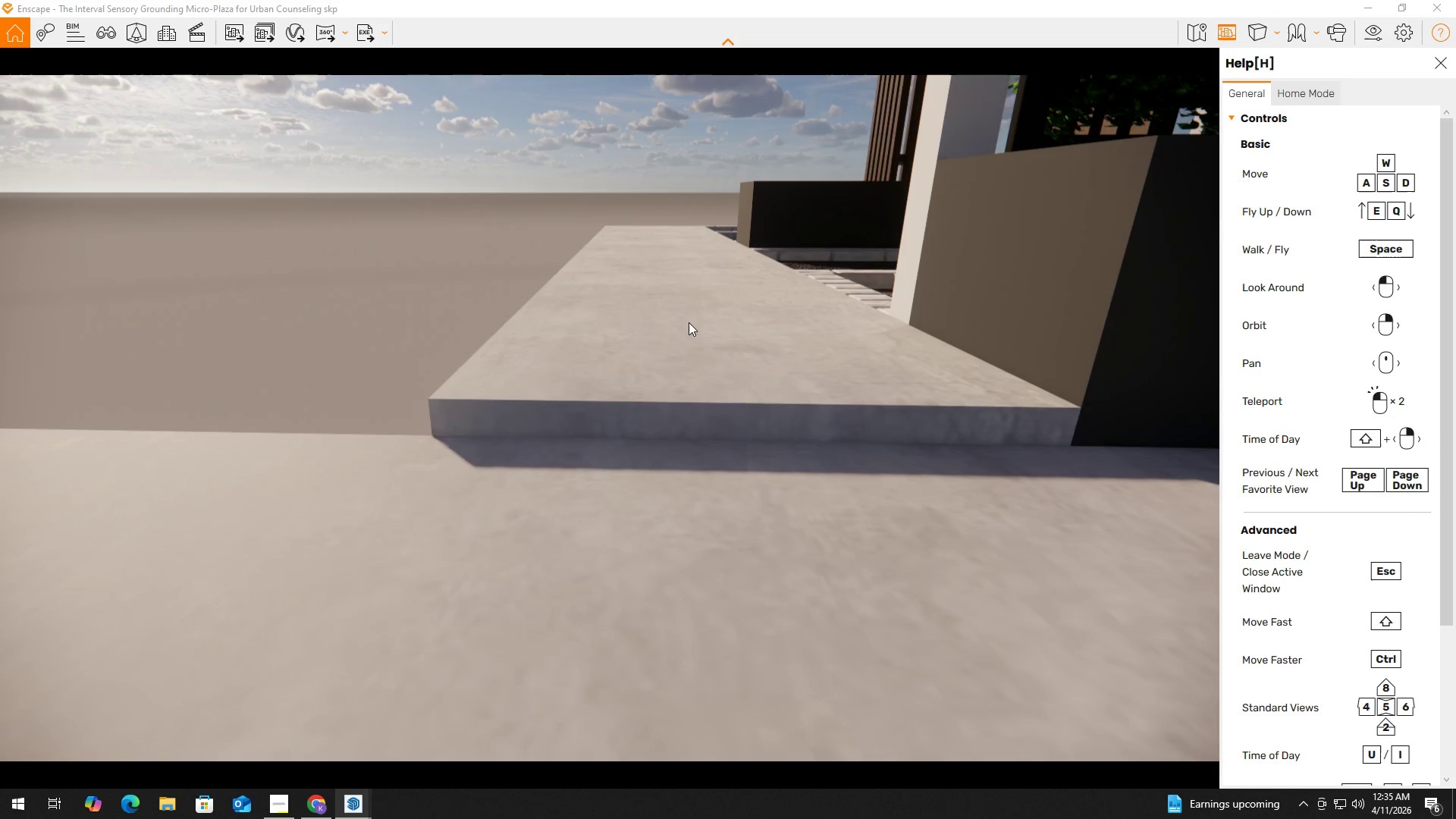 
hold_key(key=Q, duration=0.33)
 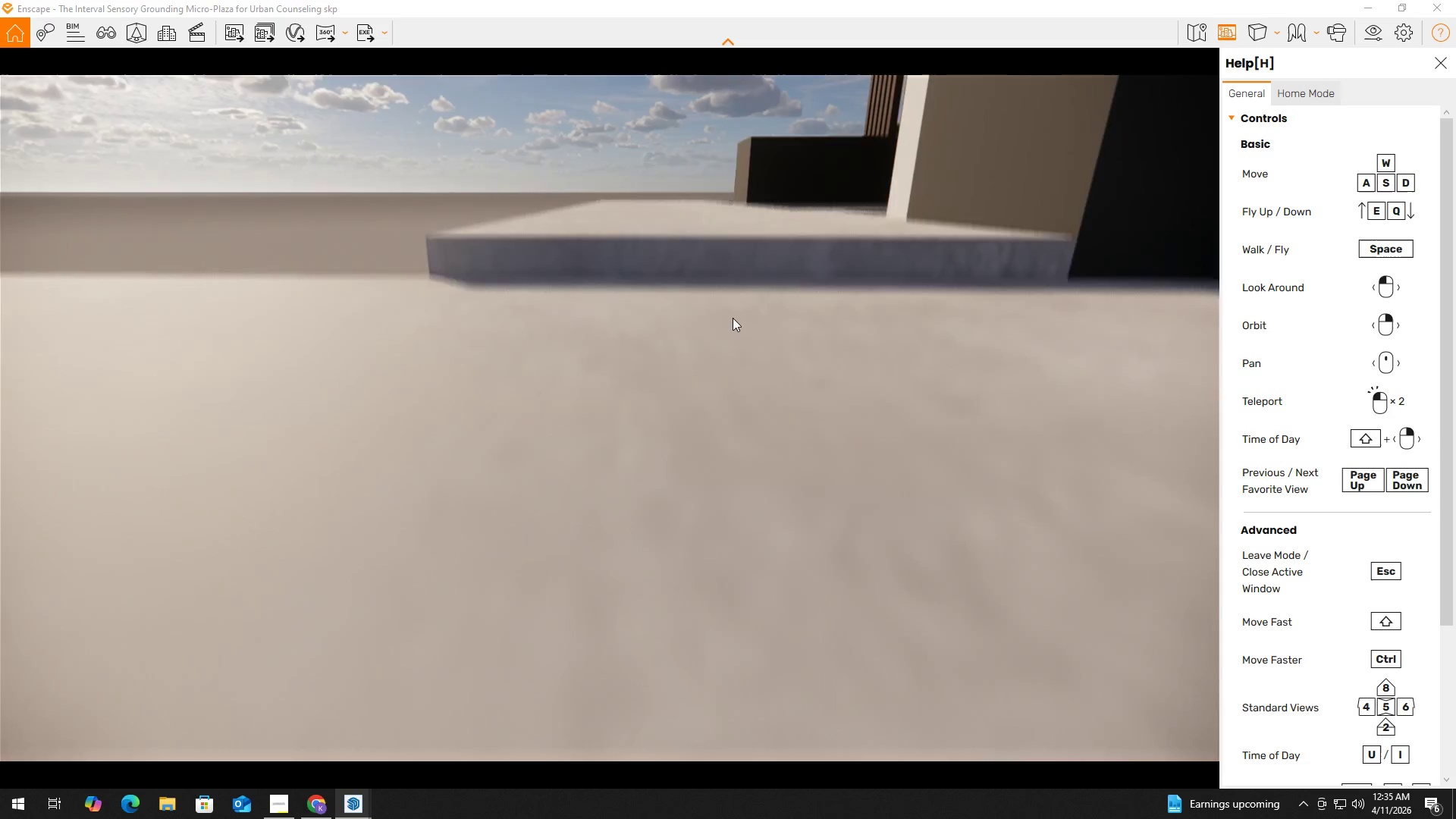 
hold_key(key=E, duration=0.81)
 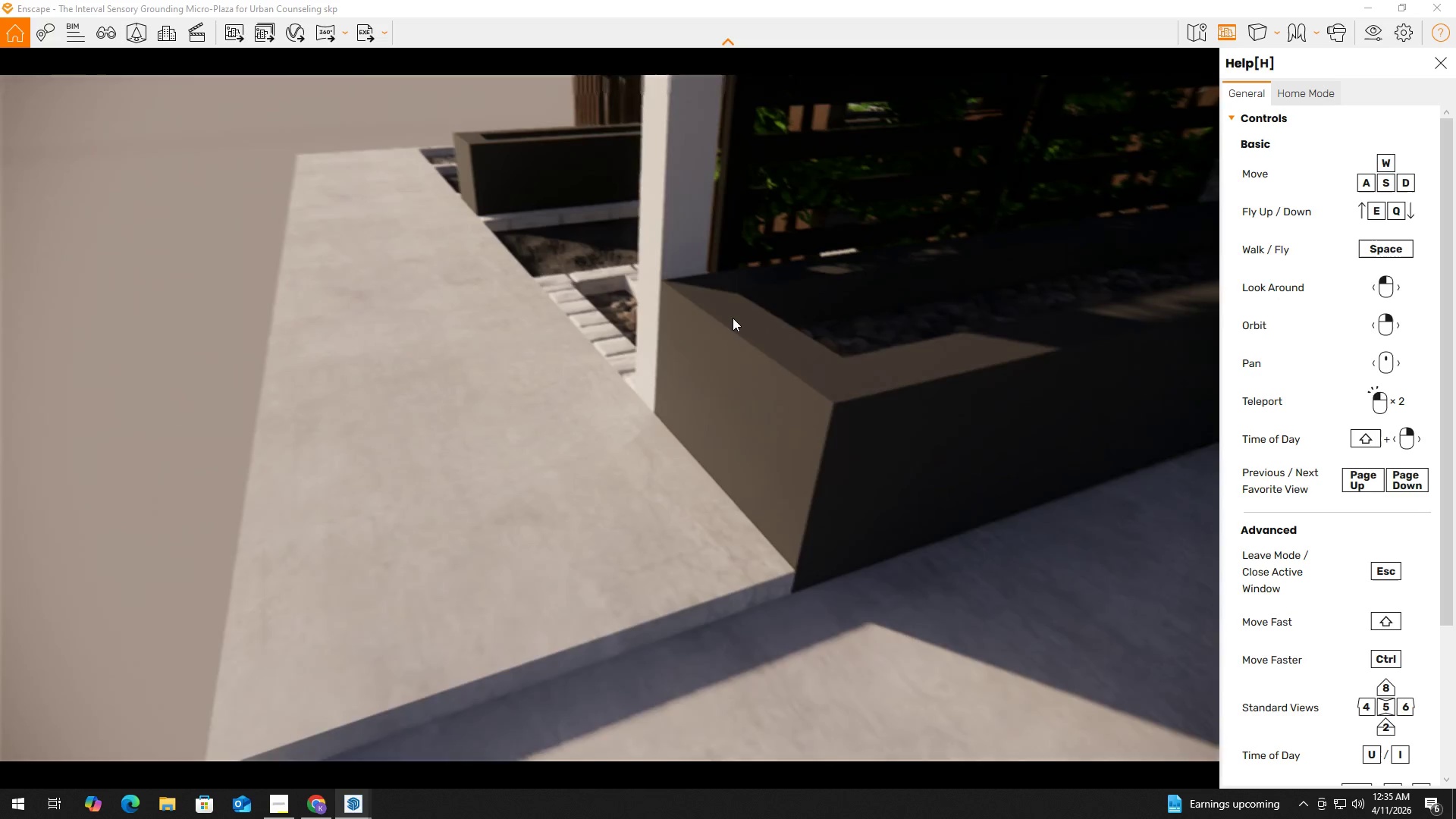 
type(aqeqeqe)
 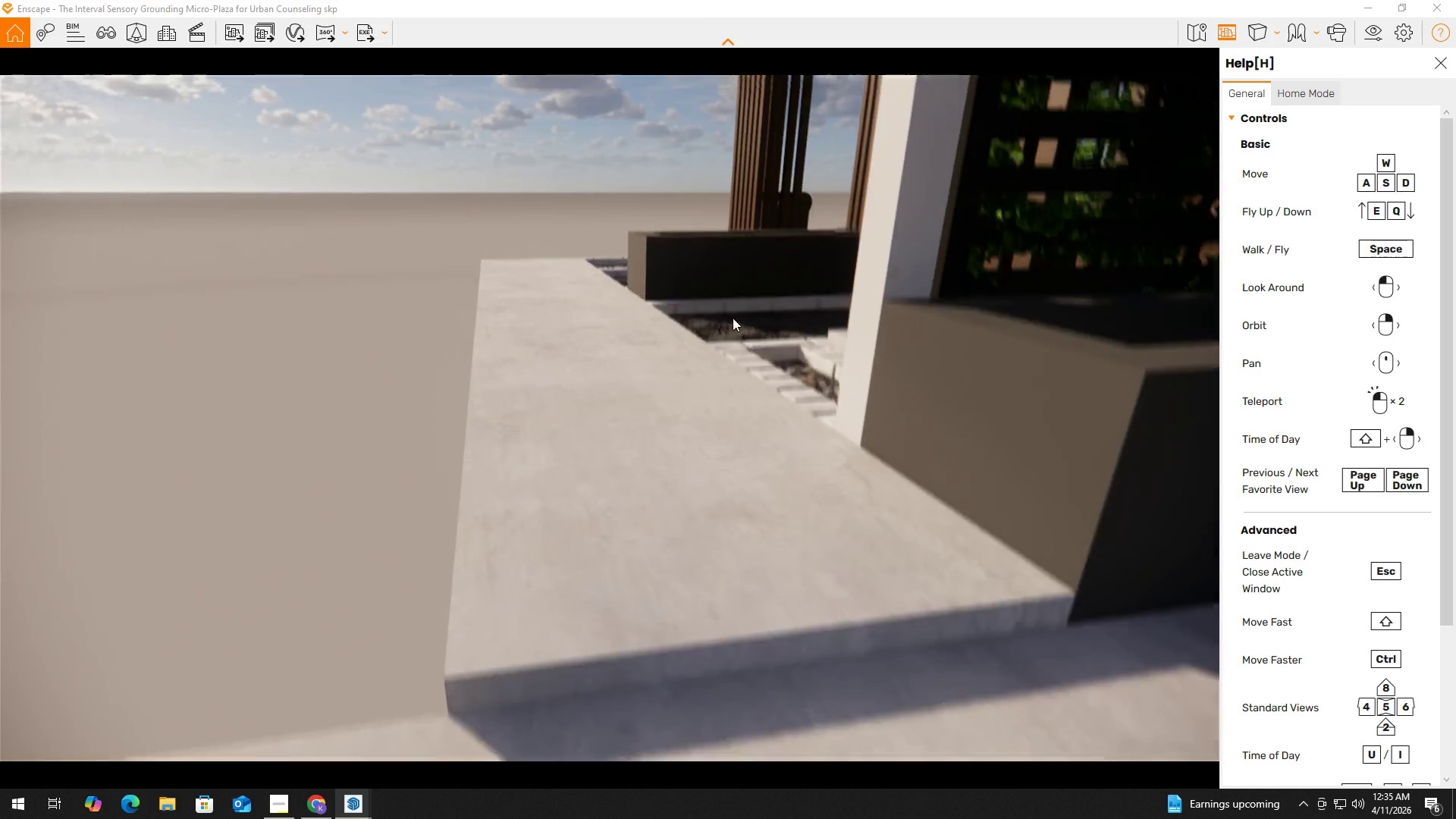 
left_click([733, 318])
 